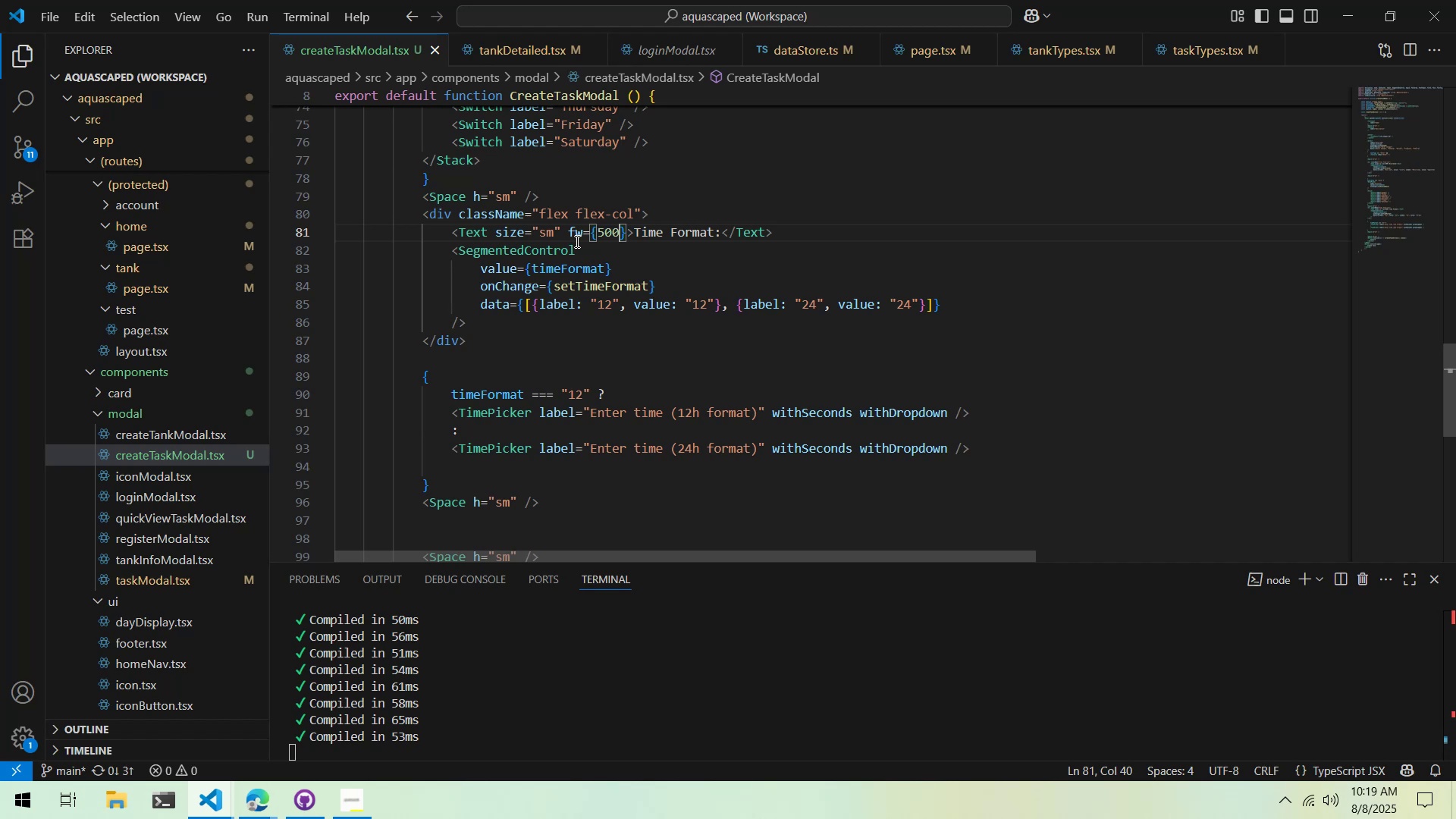 
wait(10.91)
 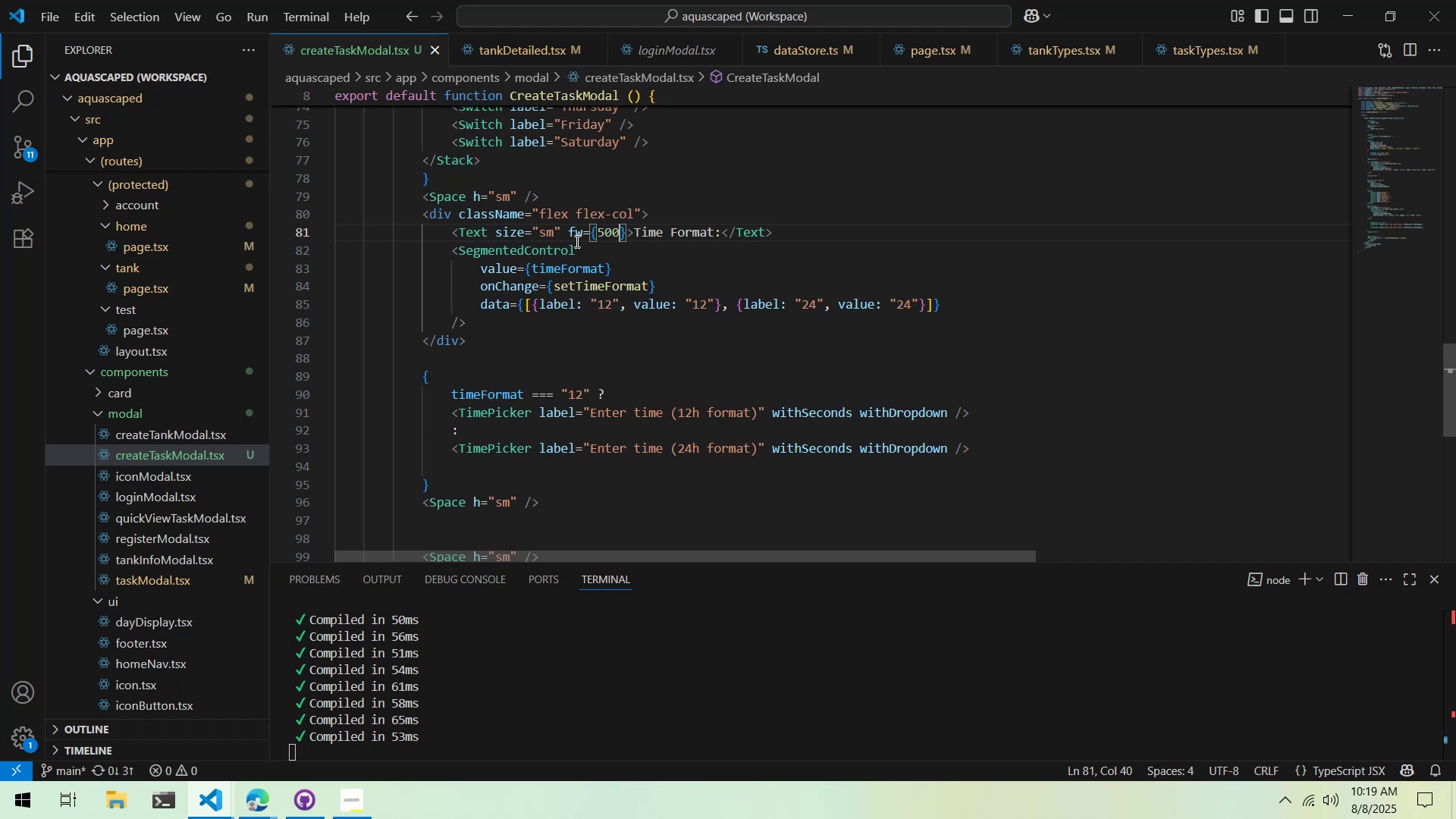 
key(Alt+AltLeft)
 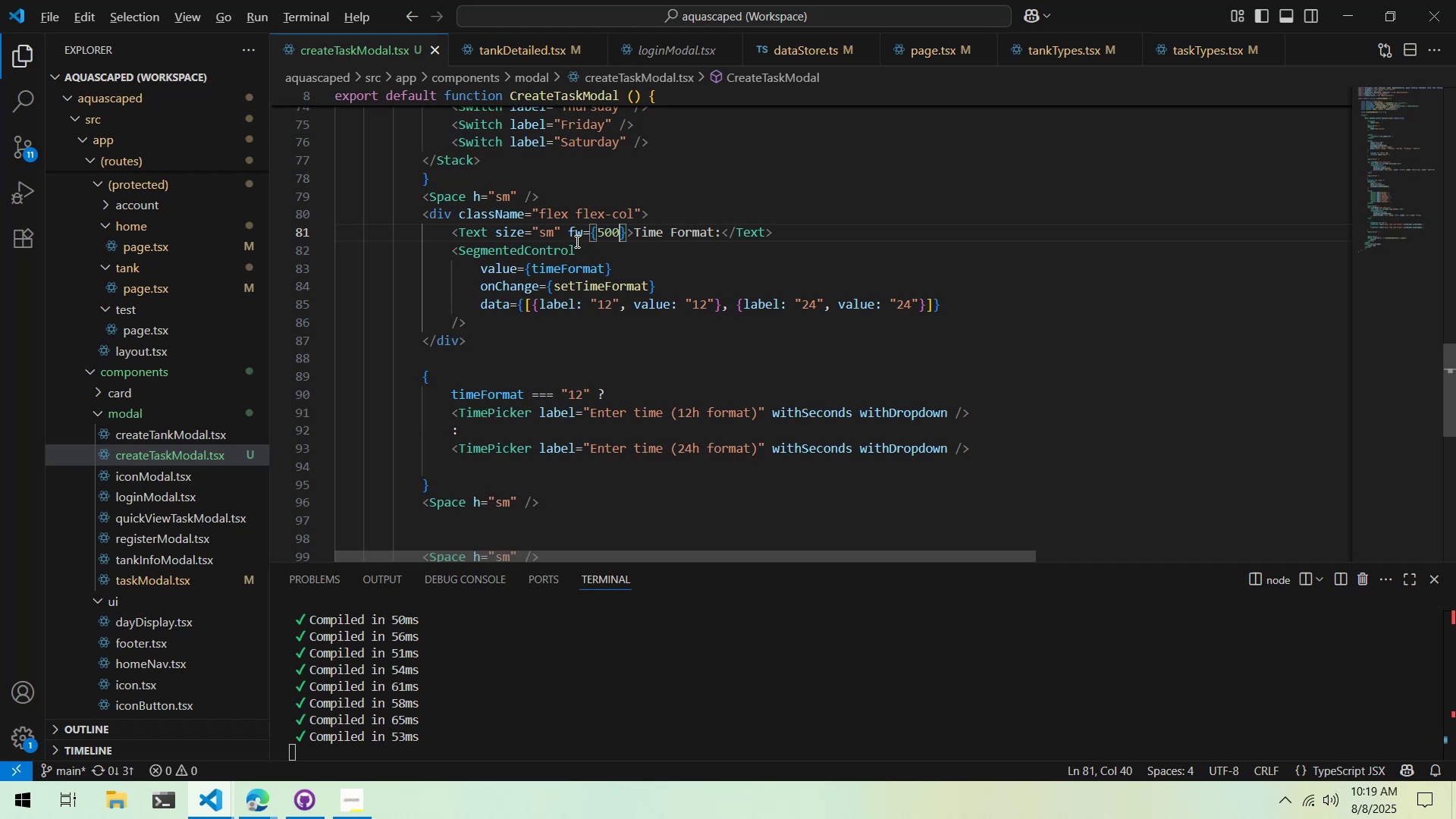 
key(Alt+Tab)
 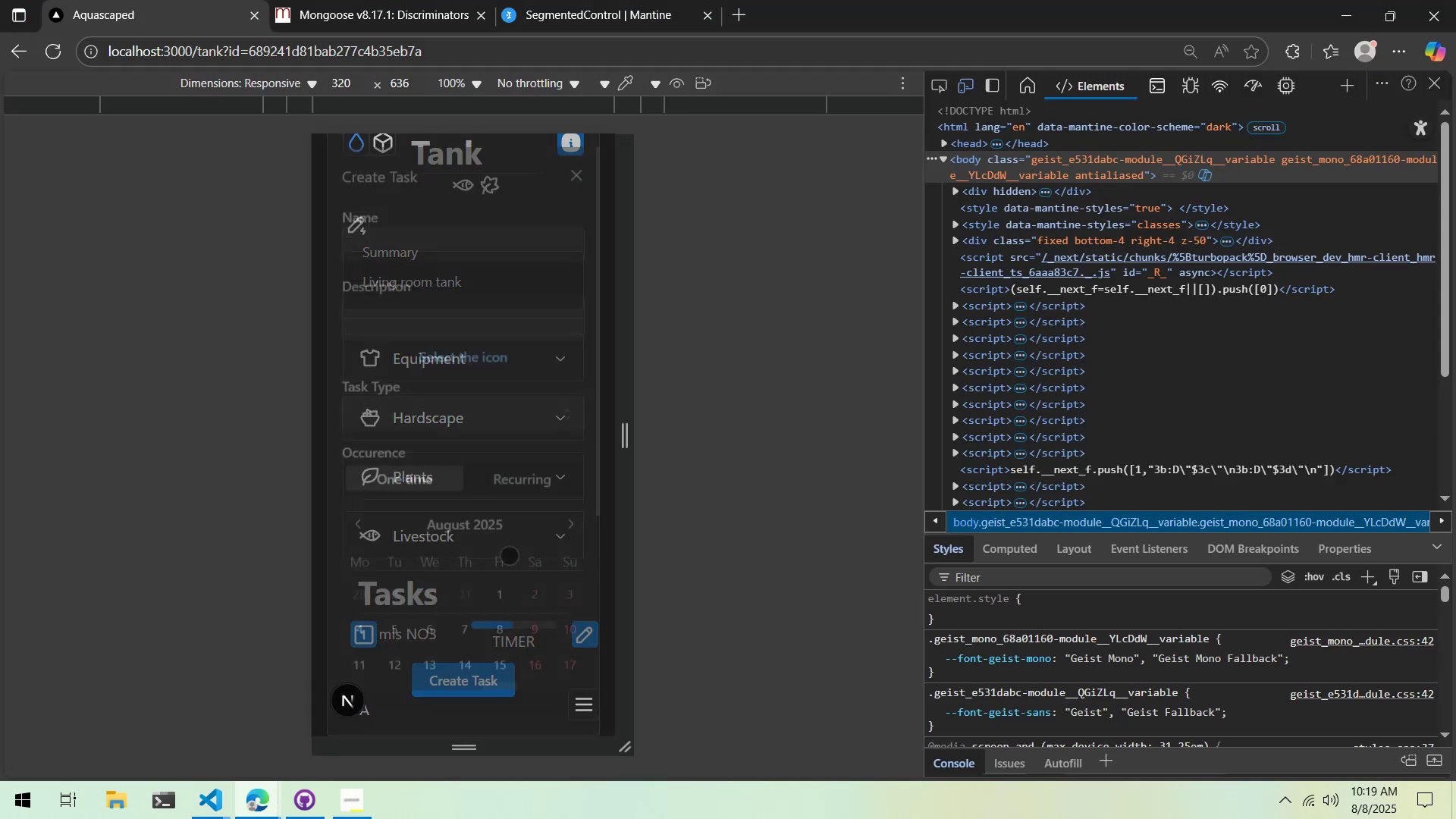 
scroll: coordinate [514, 497], scroll_direction: down, amount: 5.0
 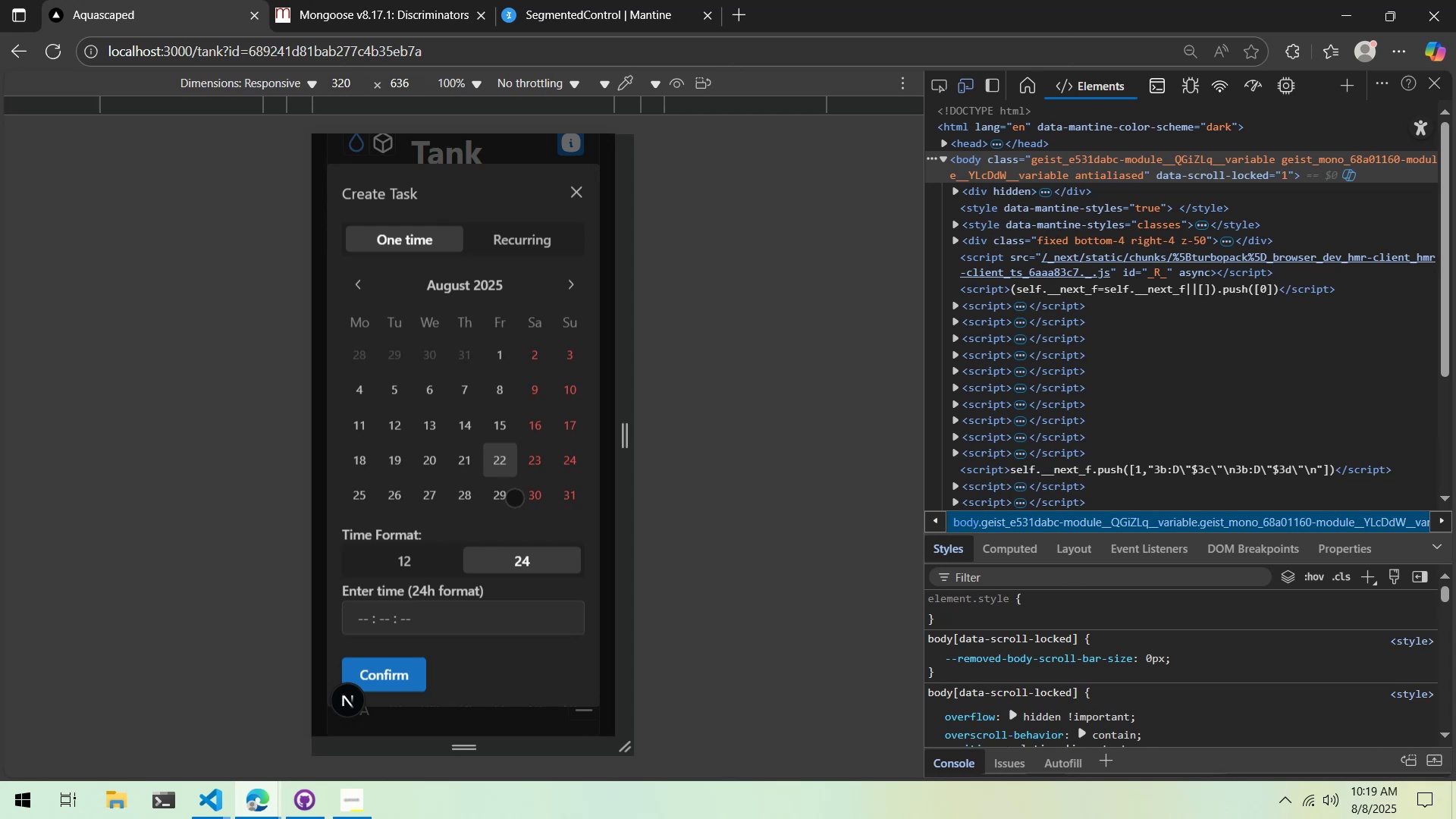 
key(Alt+AltLeft)
 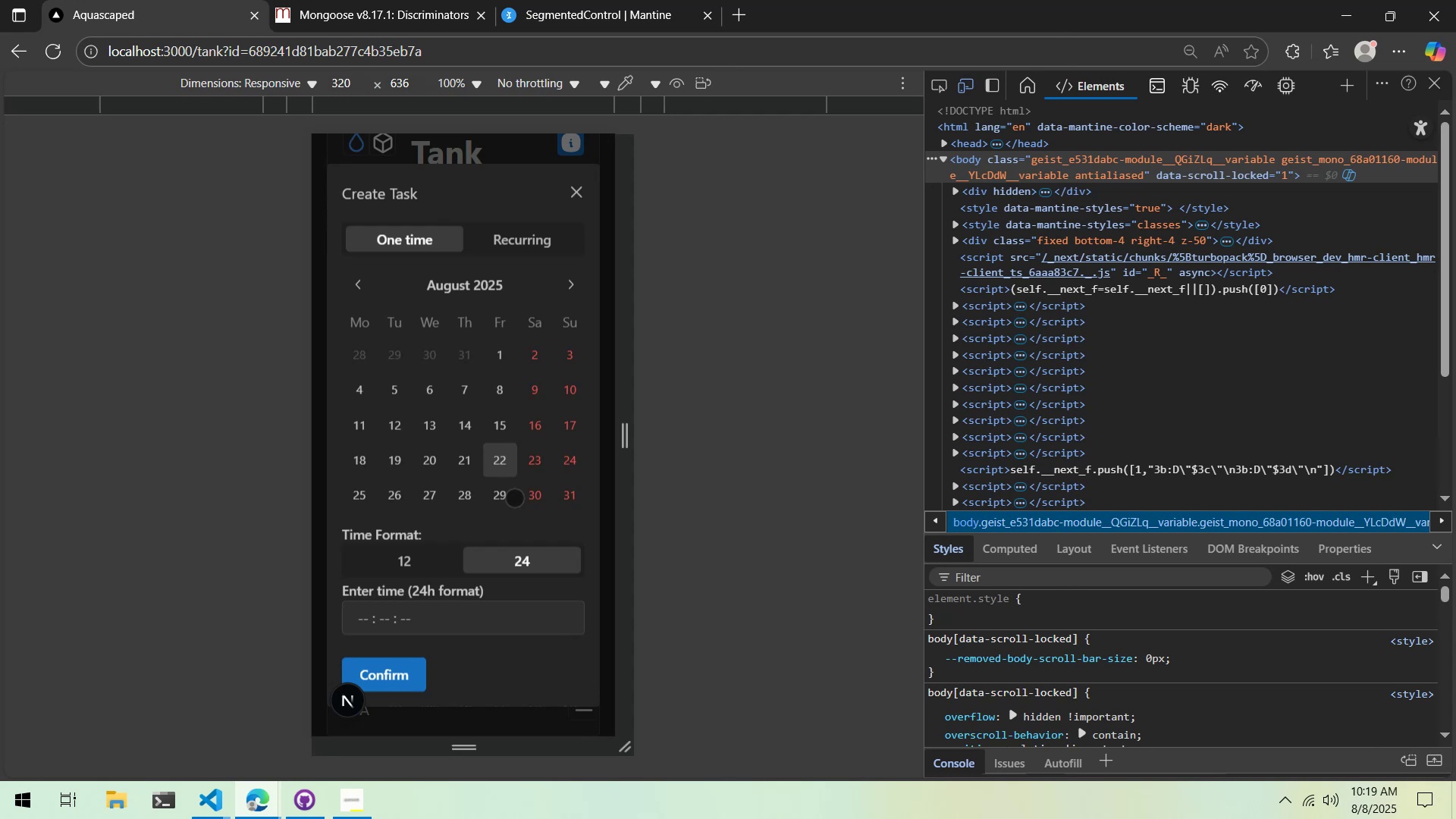 
key(Alt+Tab)
 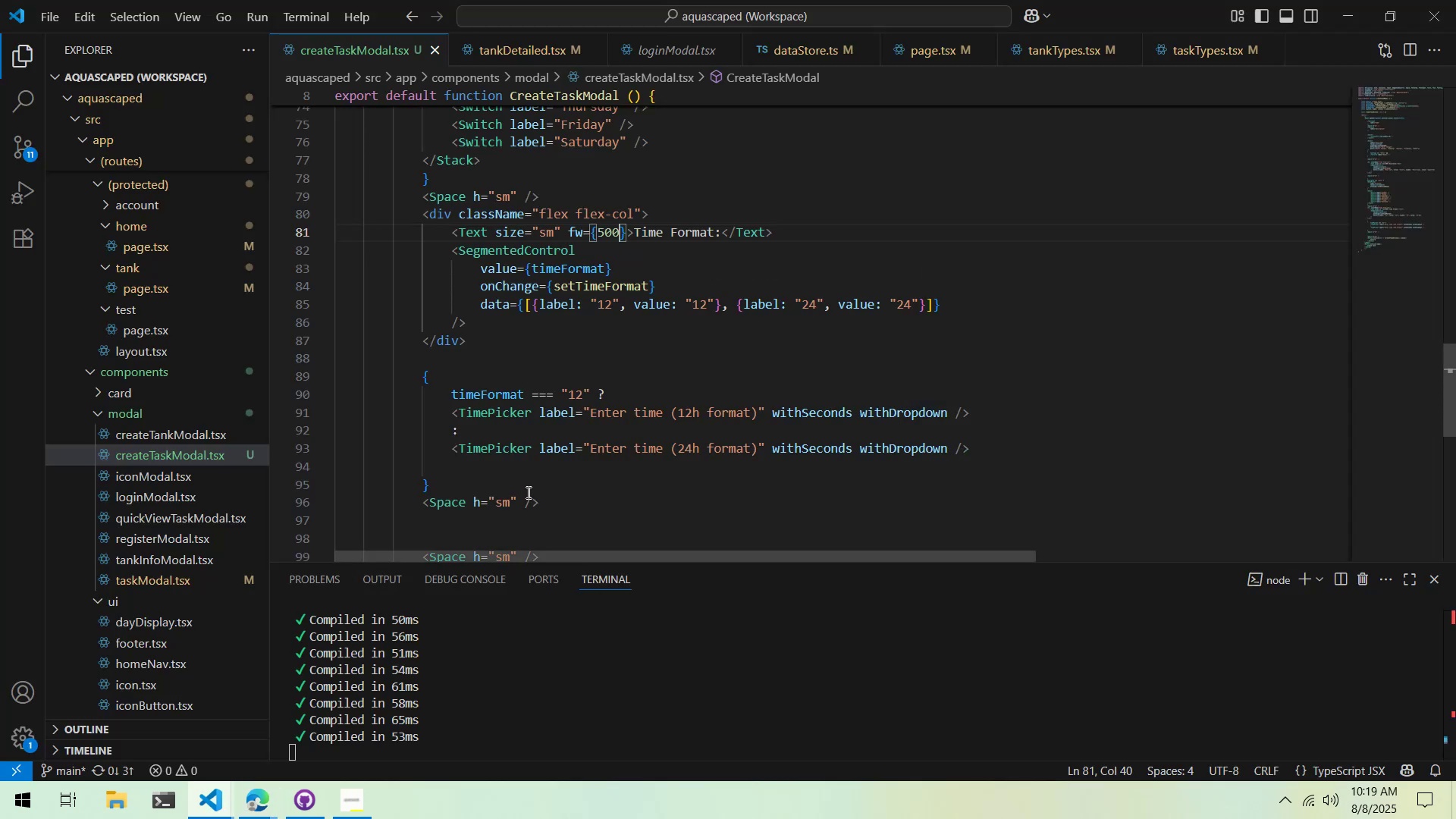 
scroll: coordinate [527, 492], scroll_direction: down, amount: 4.0
 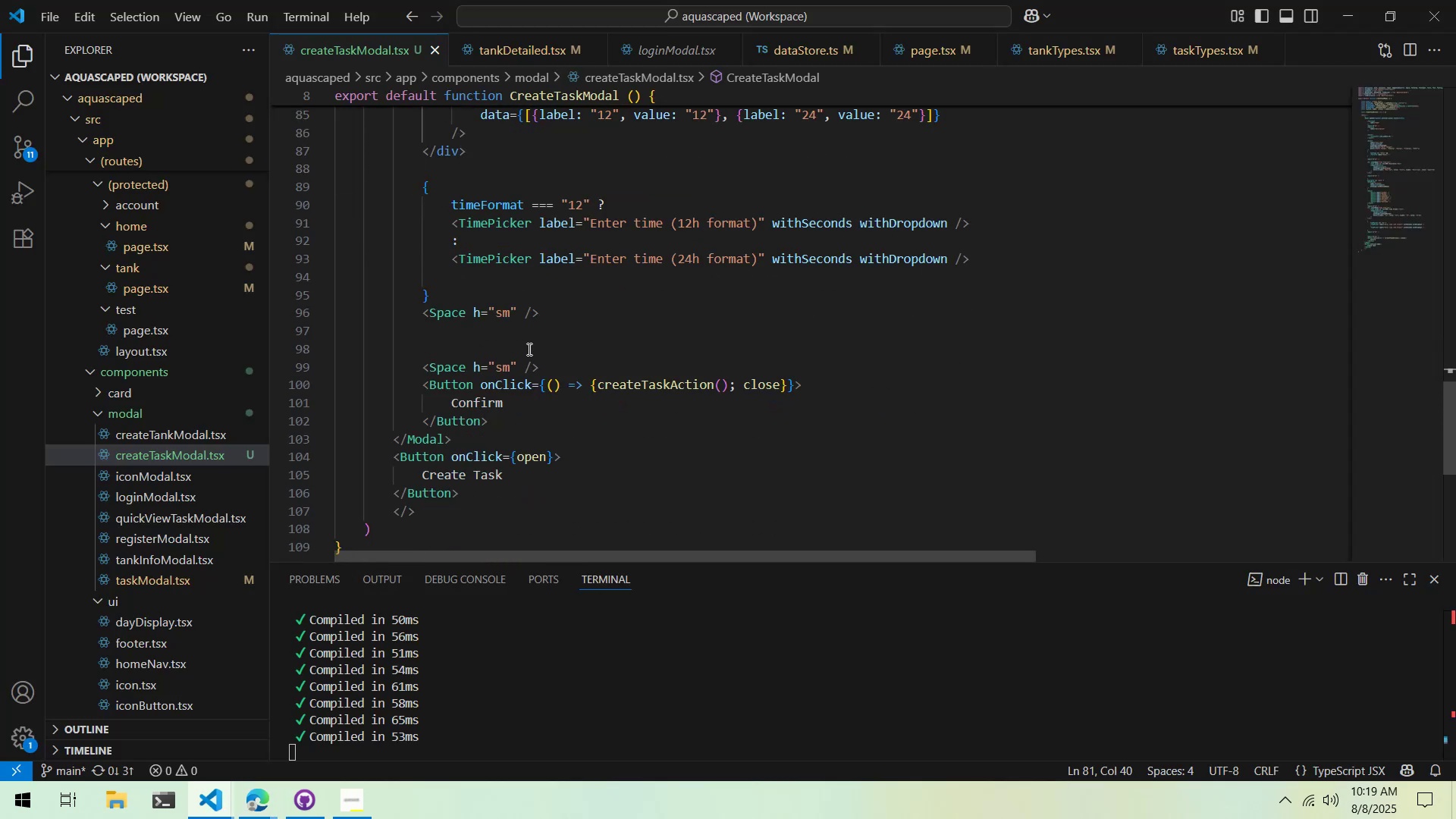 
left_click([536, 336])
 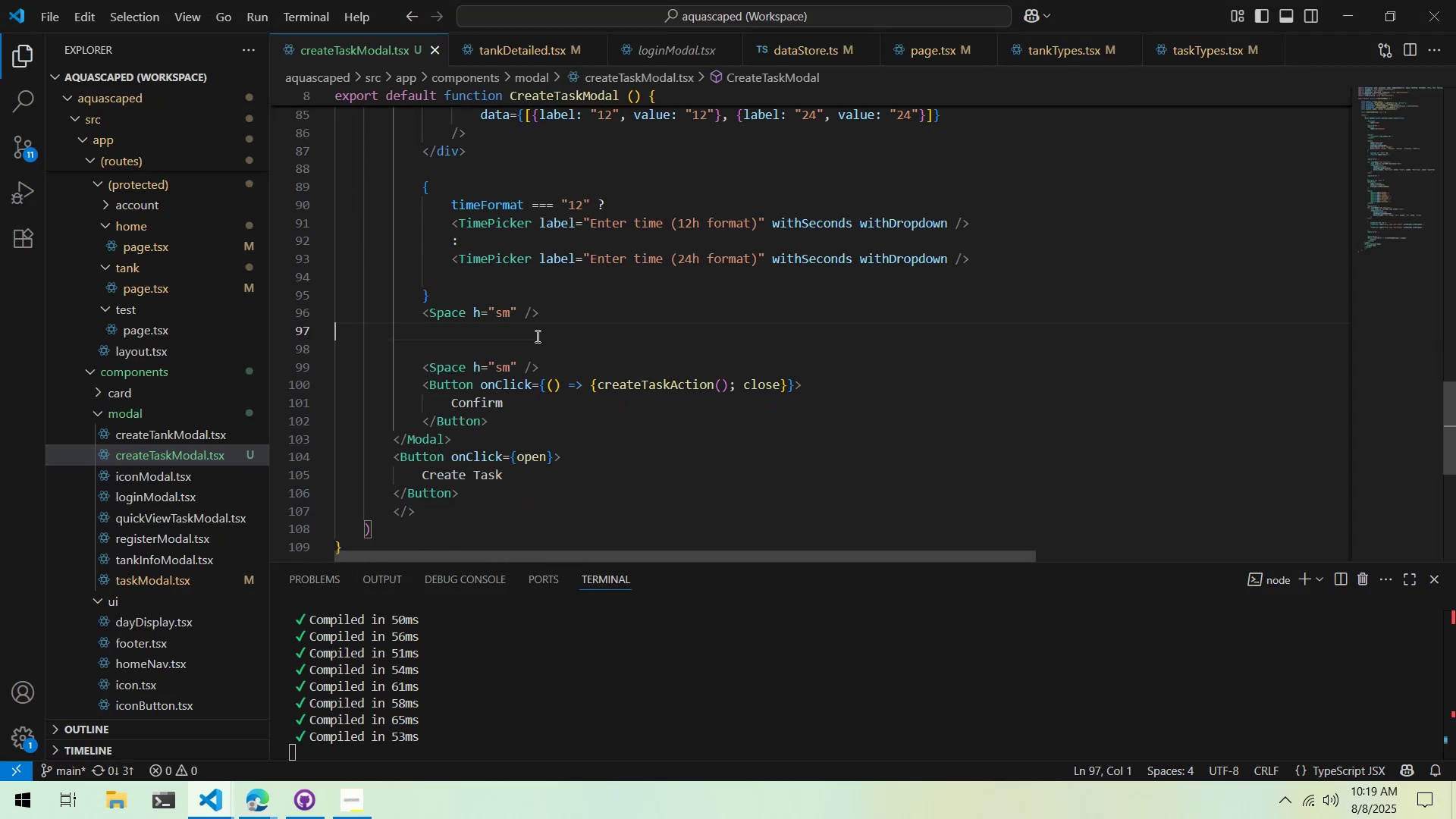 
key(Control+X)
 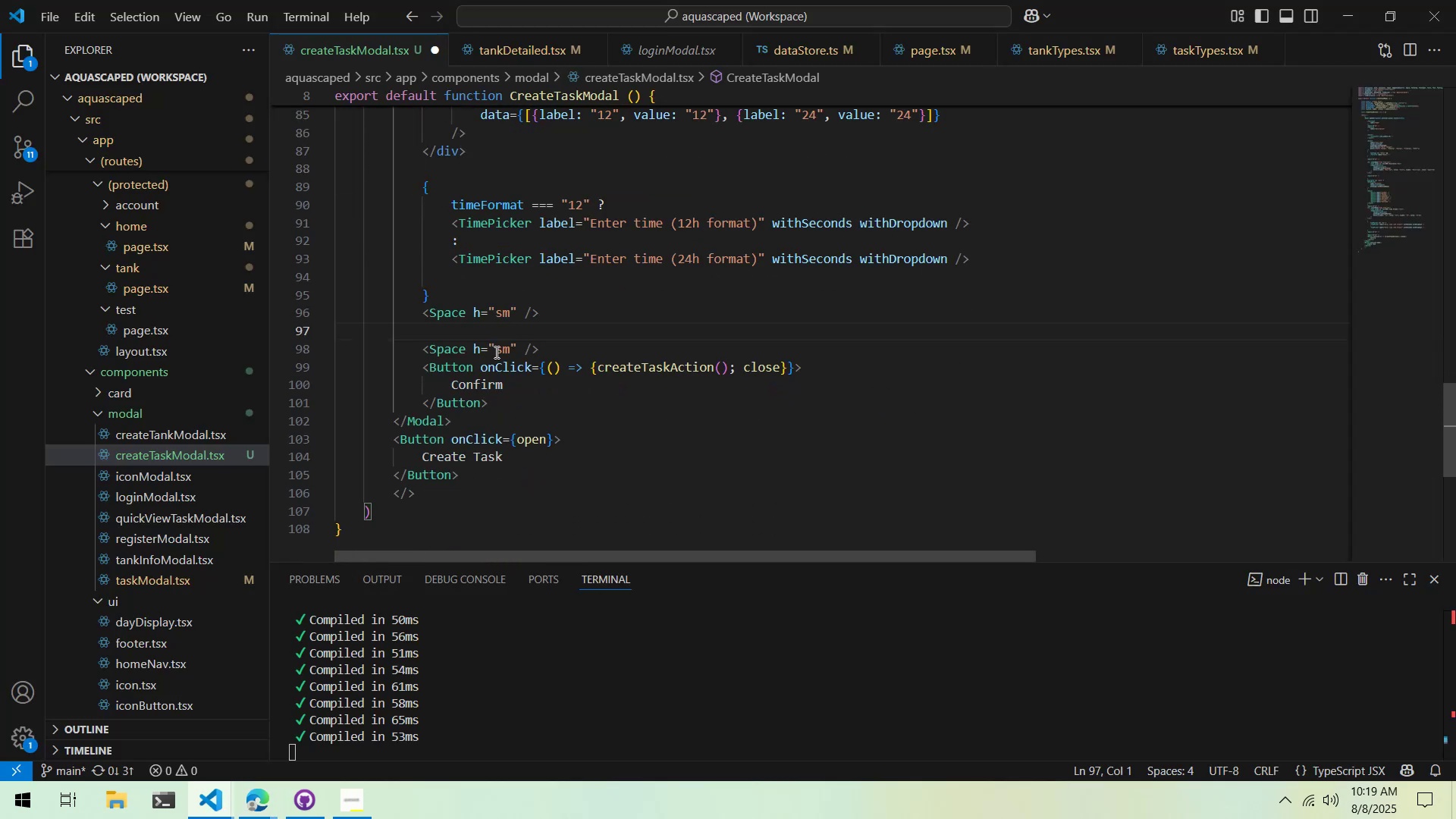 
double_click([495, 352])
 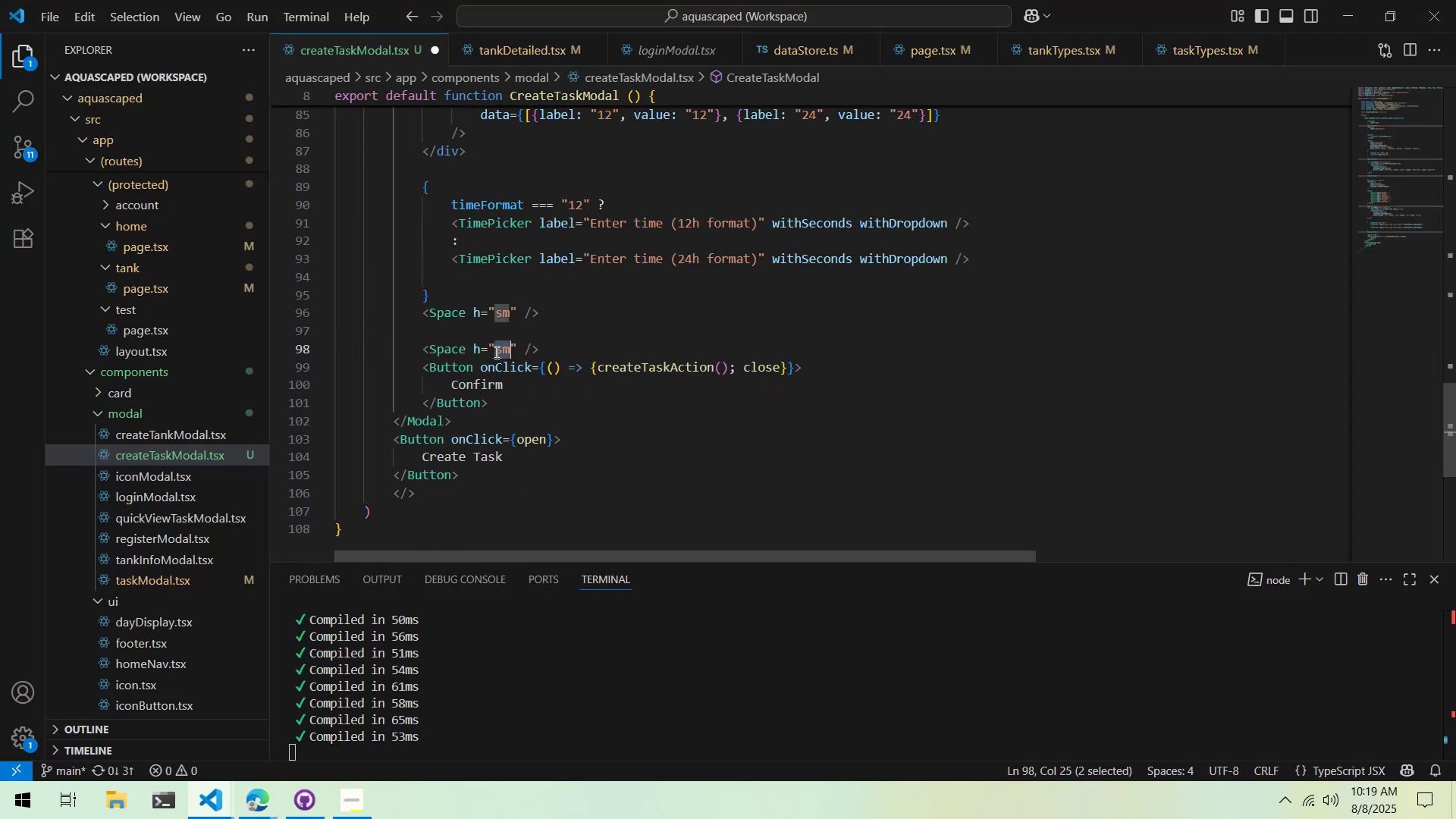 
triple_click([495, 352])
 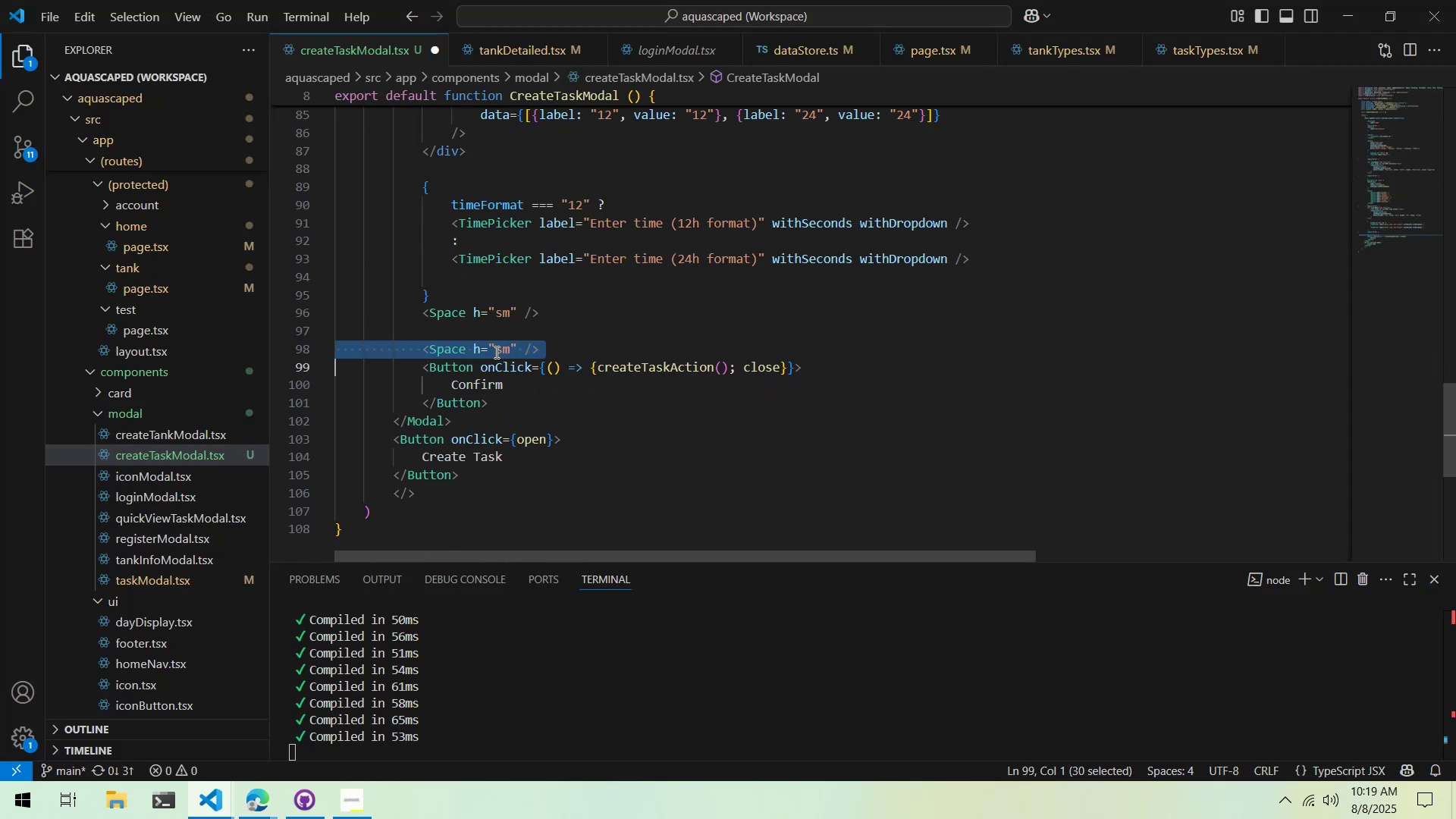 
key(Control+ControlLeft)
 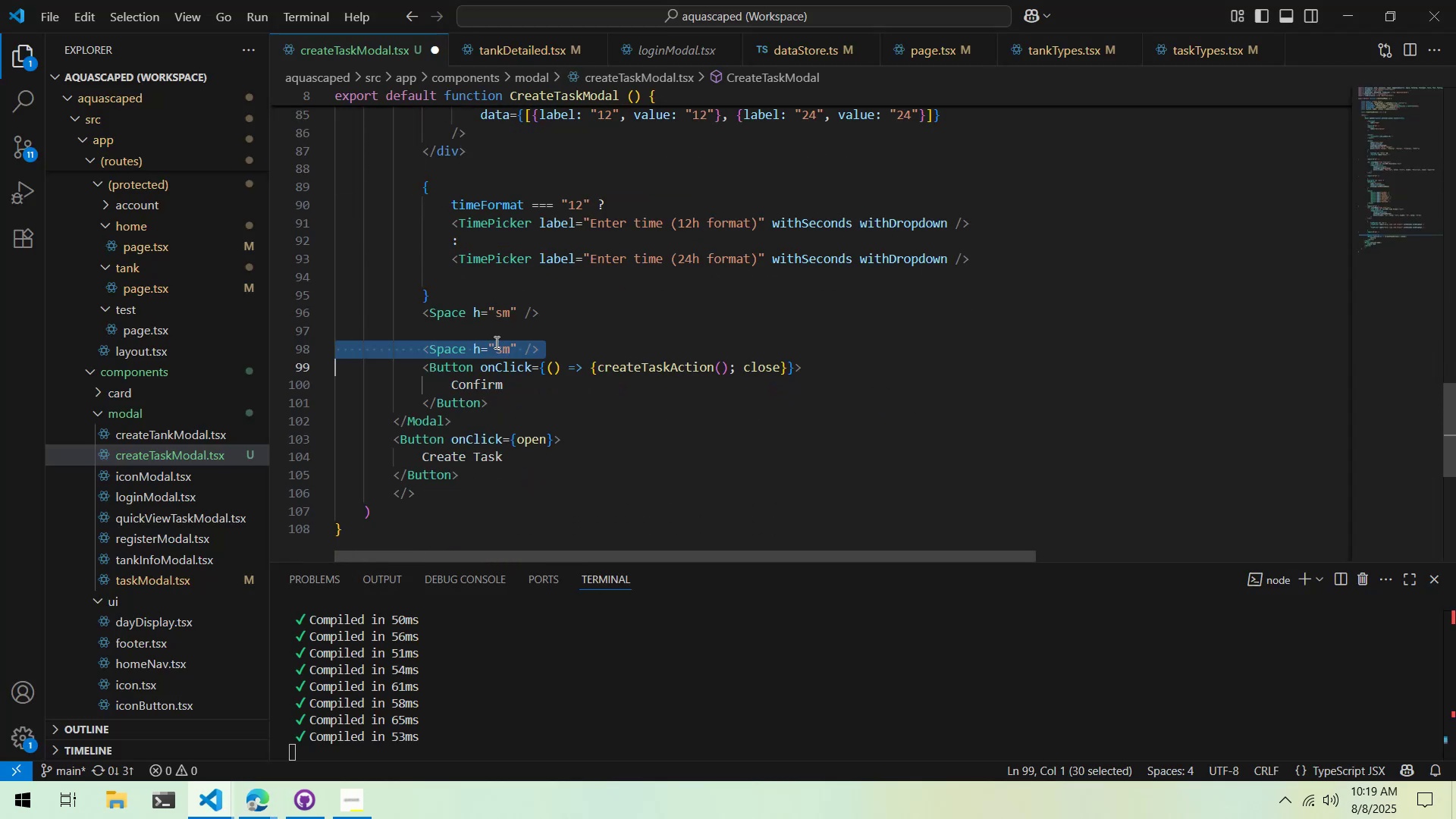 
key(Control+X)
 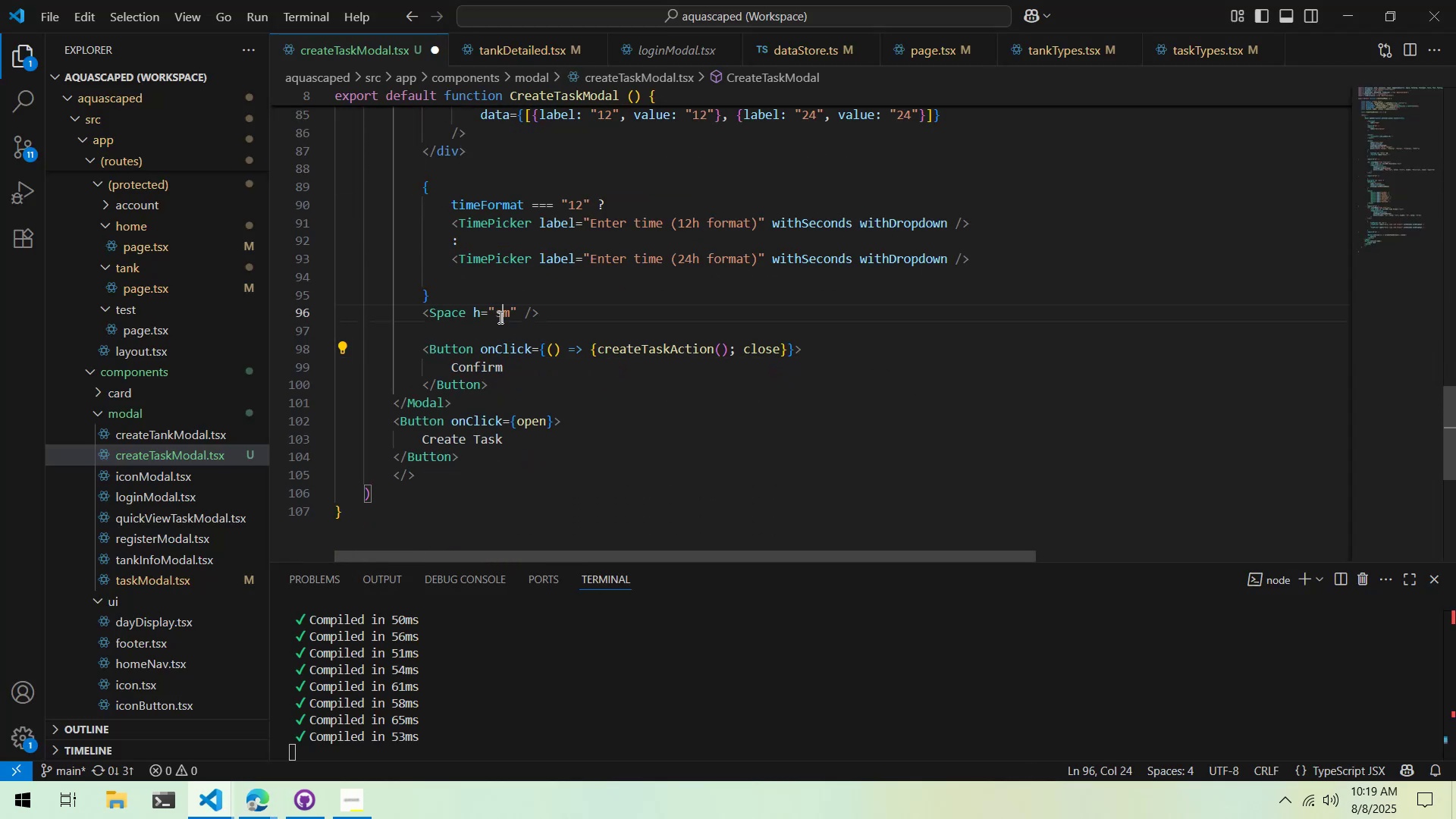 
double_click([499, 317])
 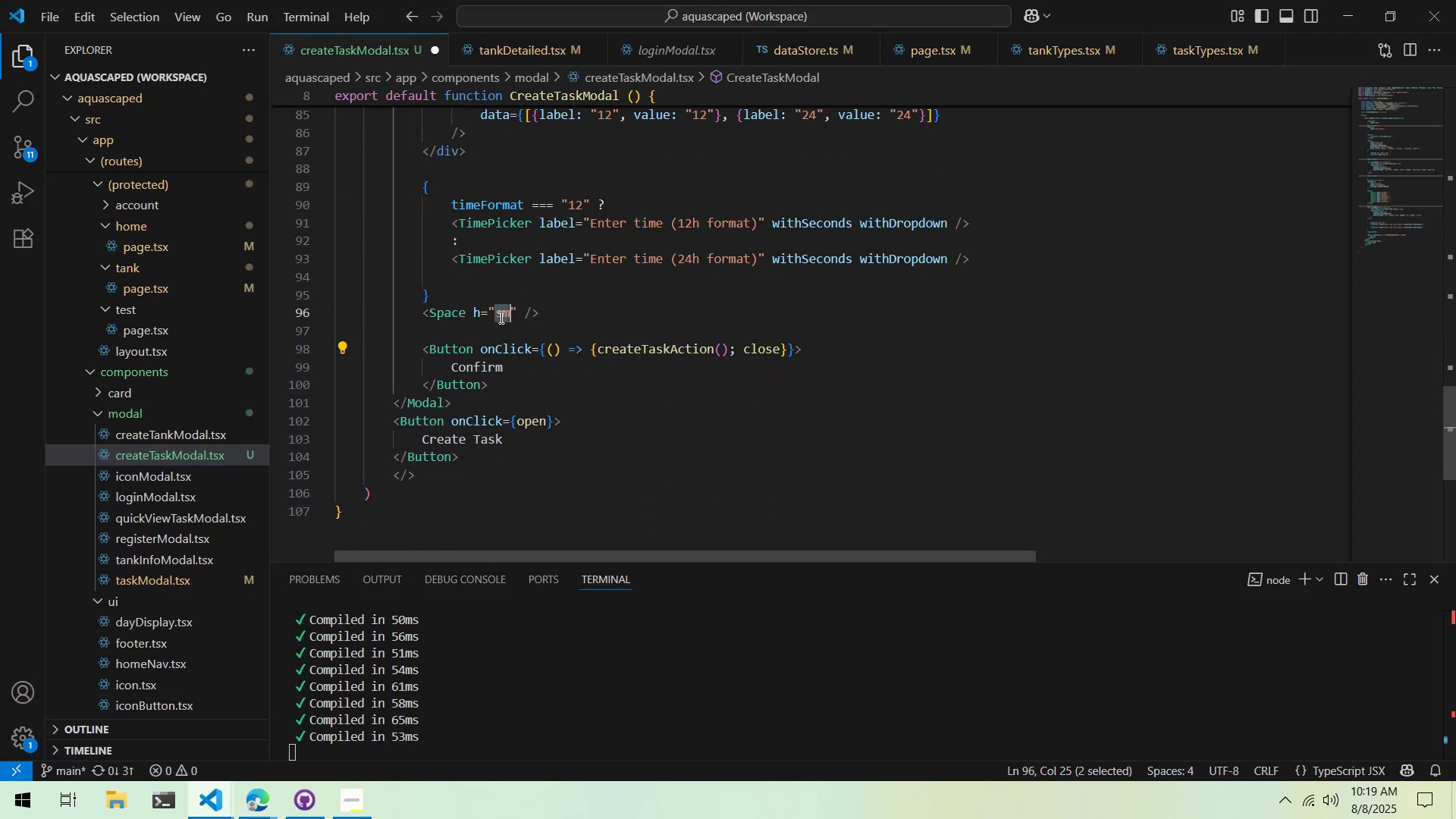 
type(lg)
 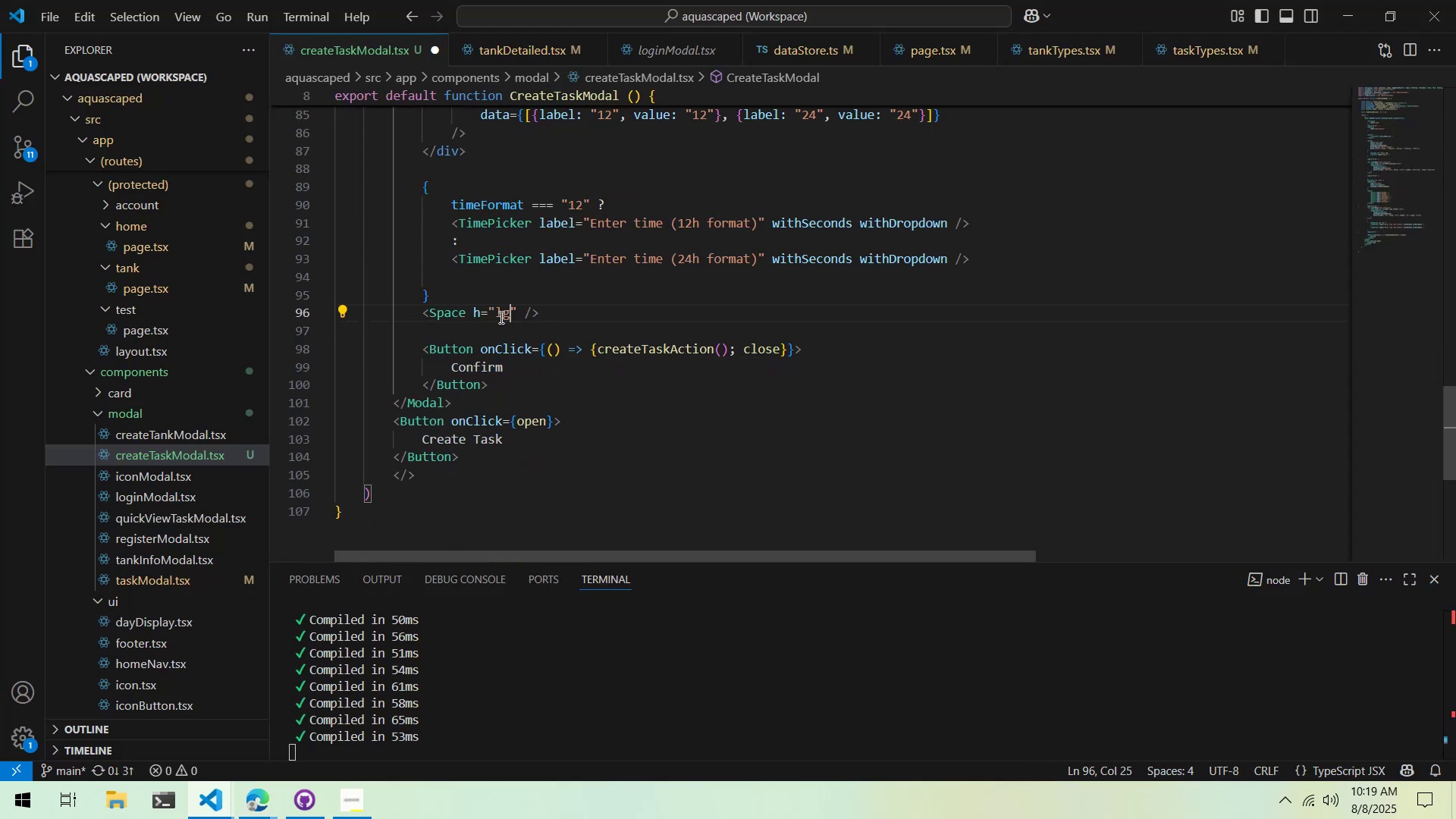 
key(Control+ControlLeft)
 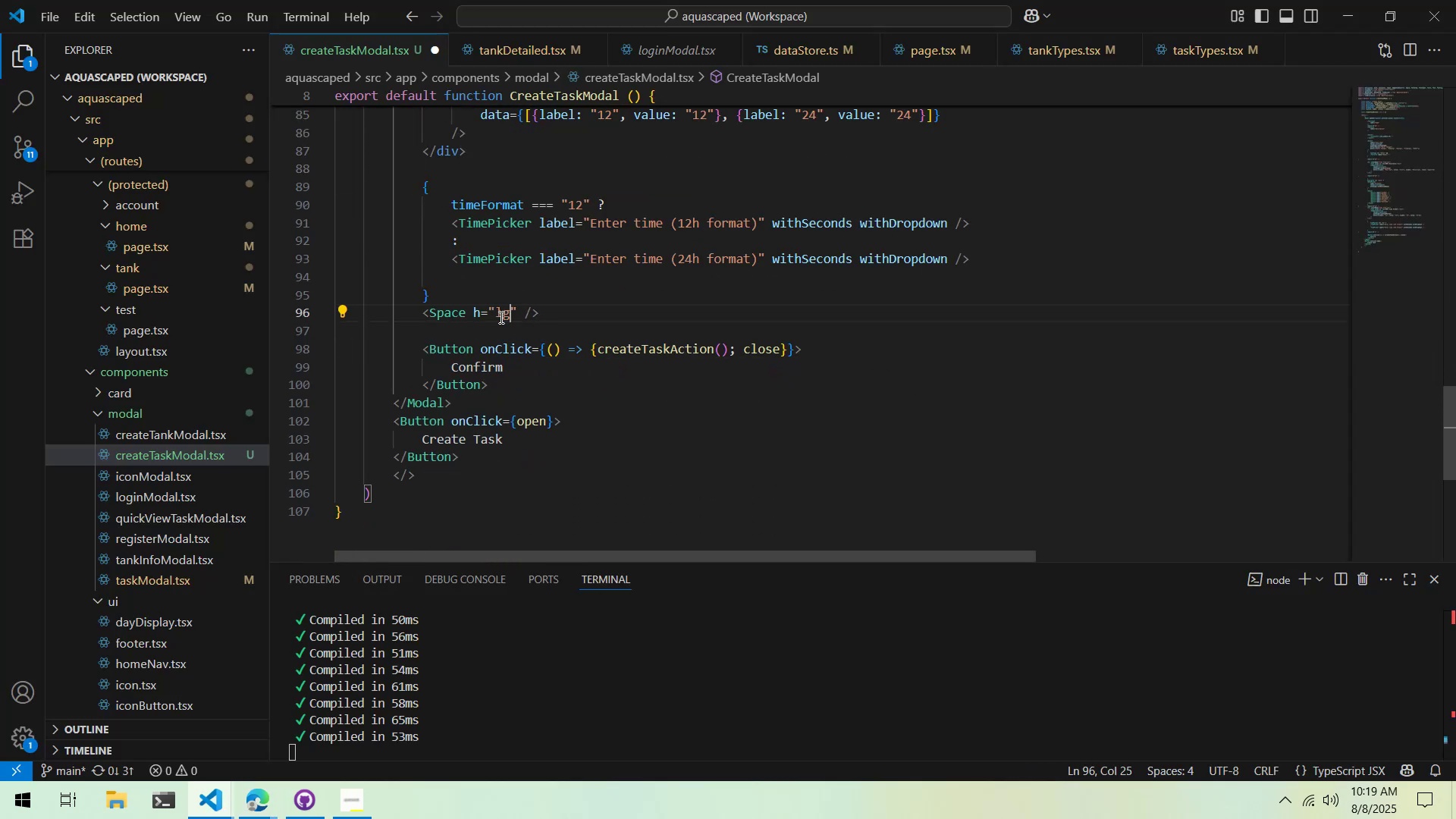 
key(Control+S)
 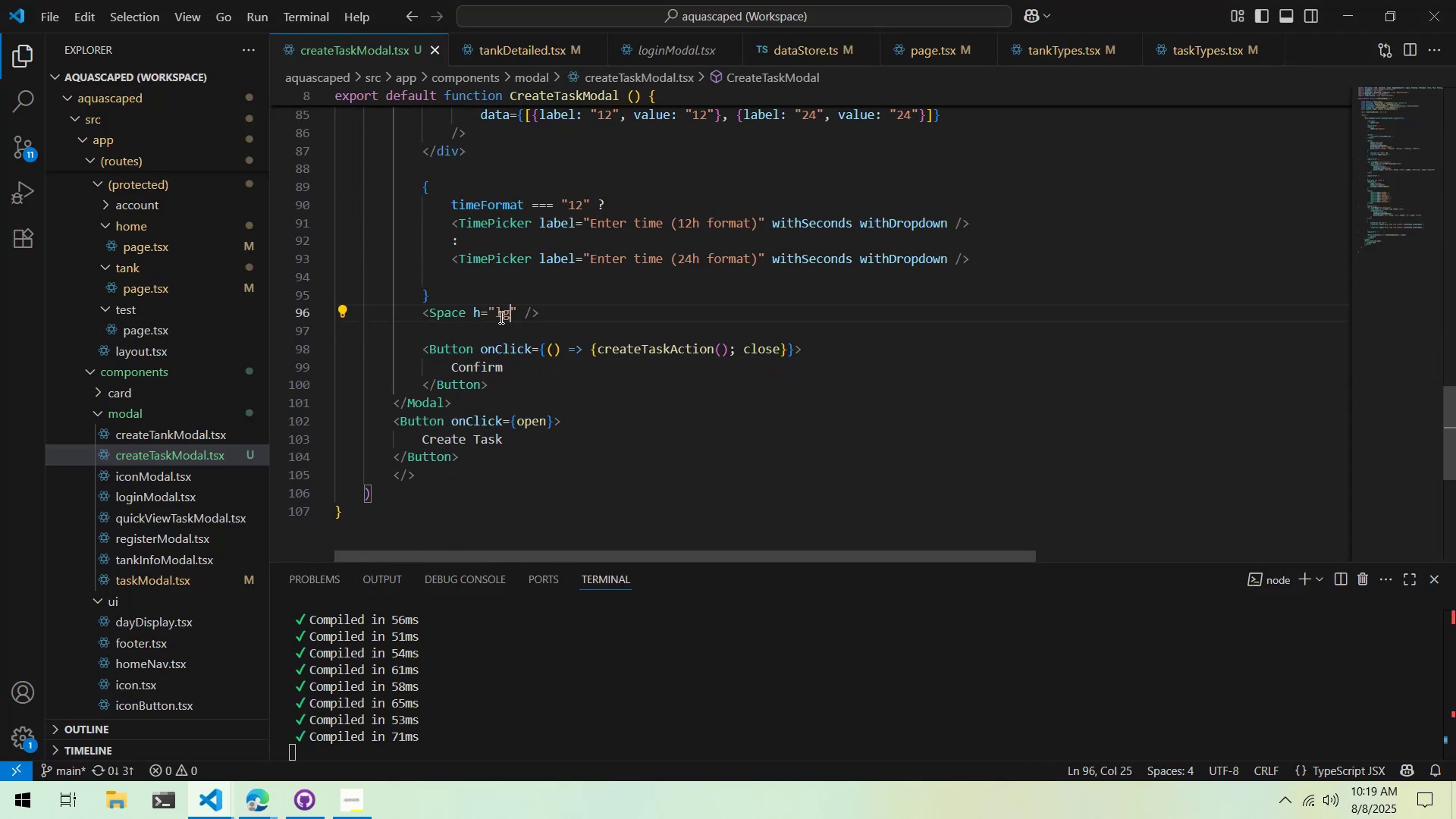 
key(Alt+AltLeft)
 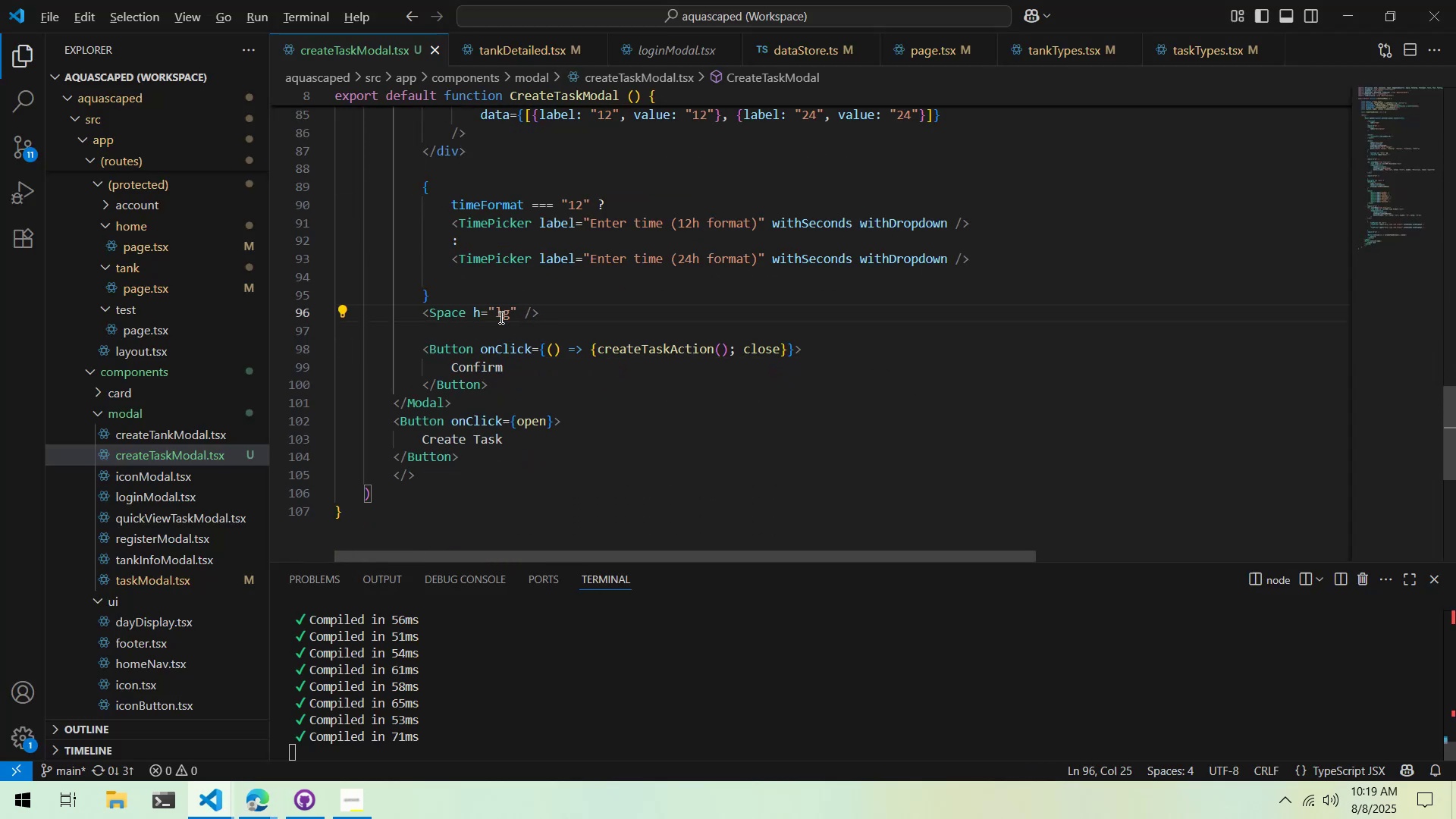 
key(Alt+Tab)
 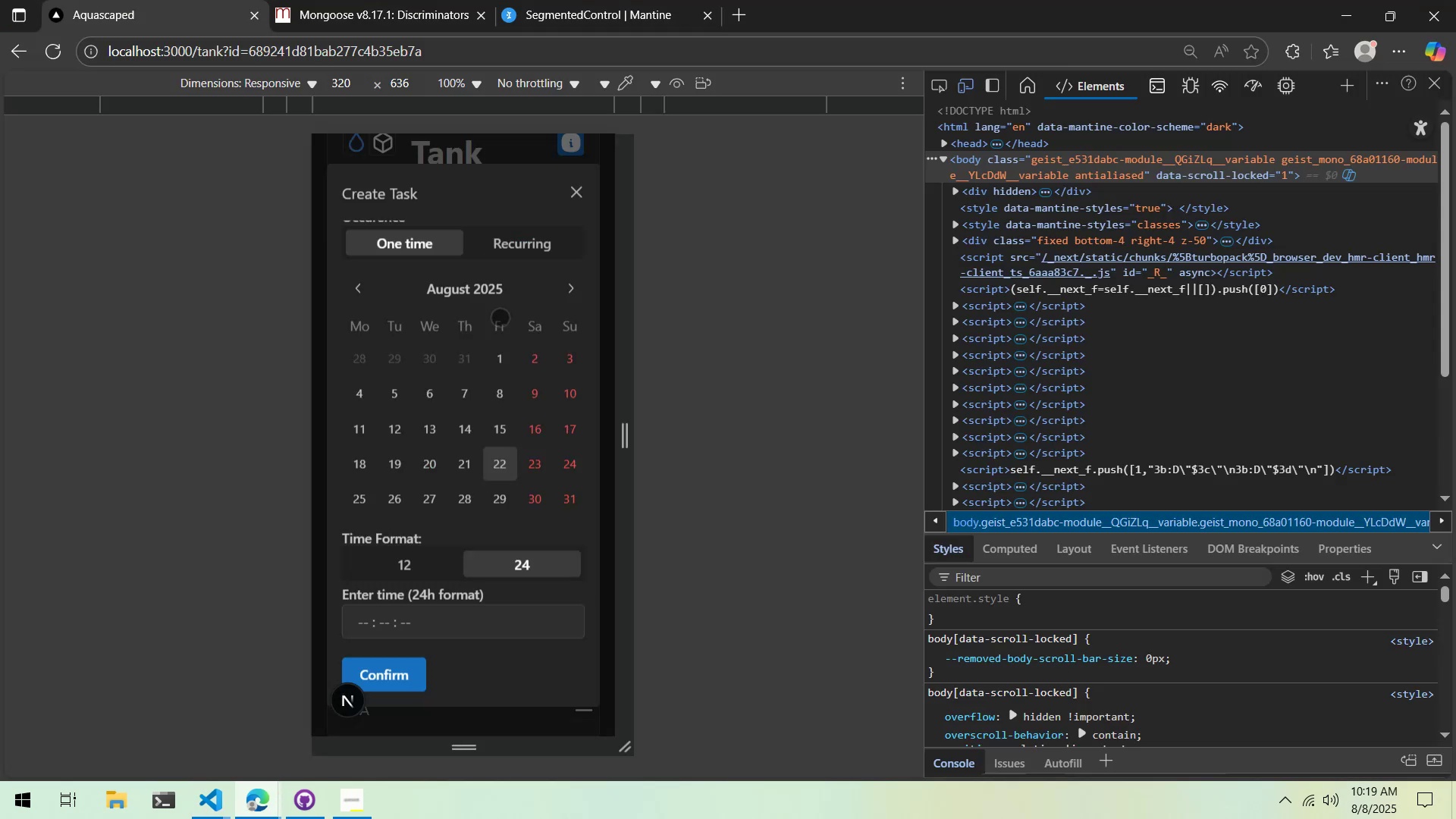 
key(Alt+AltLeft)
 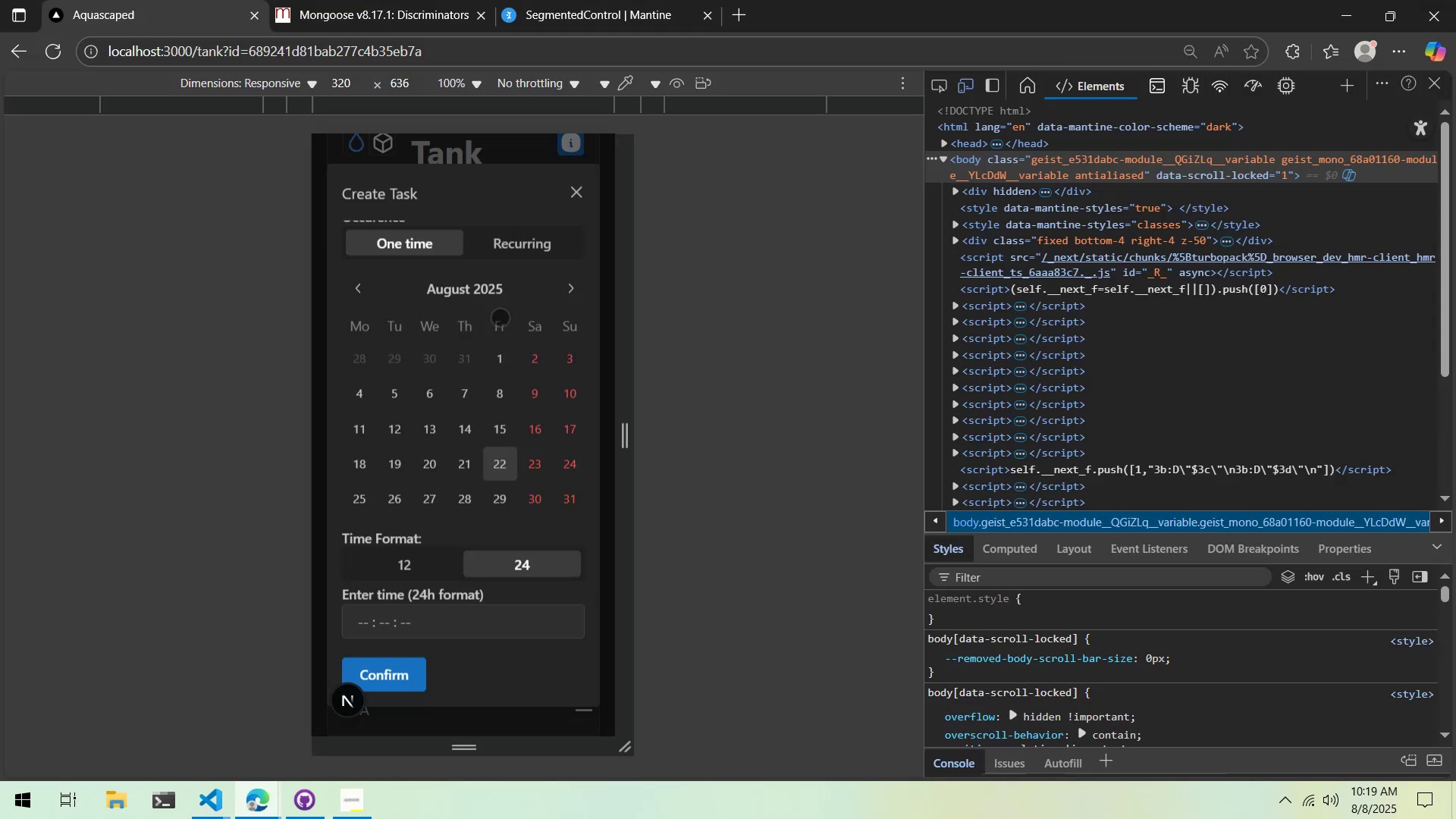 
key(Alt+Tab)
 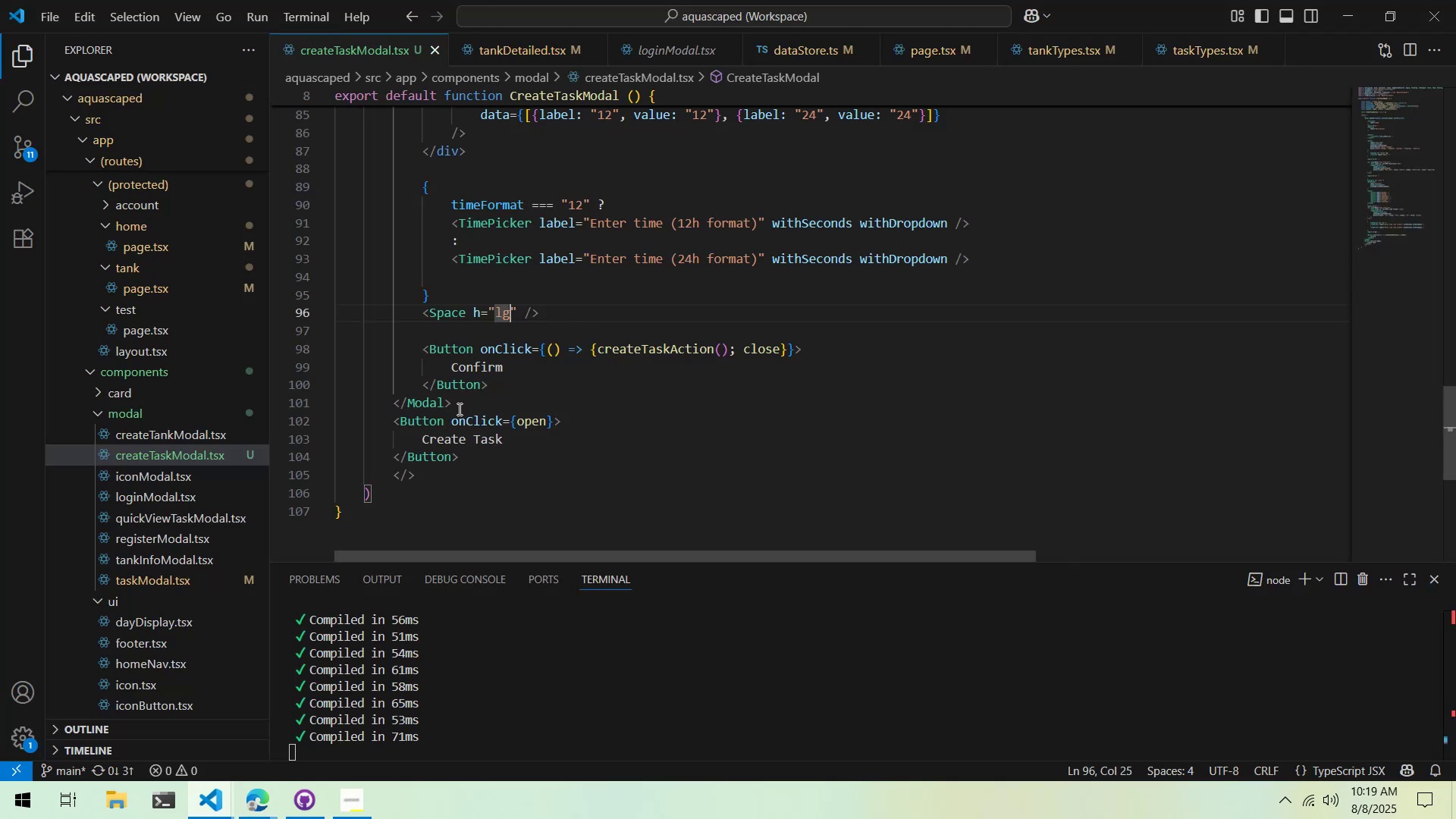 
left_click([476, 405])
 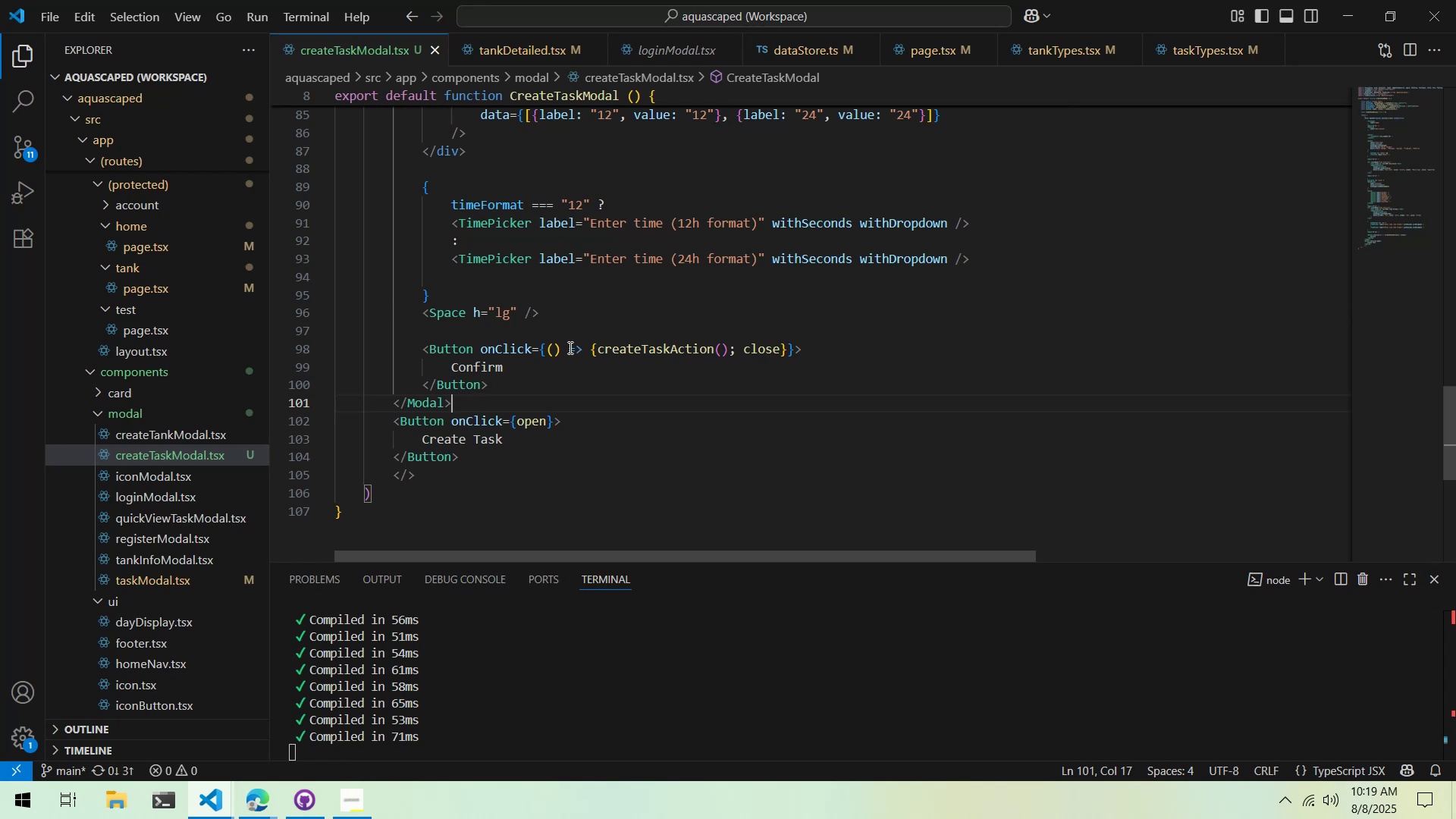 
left_click([580, 337])
 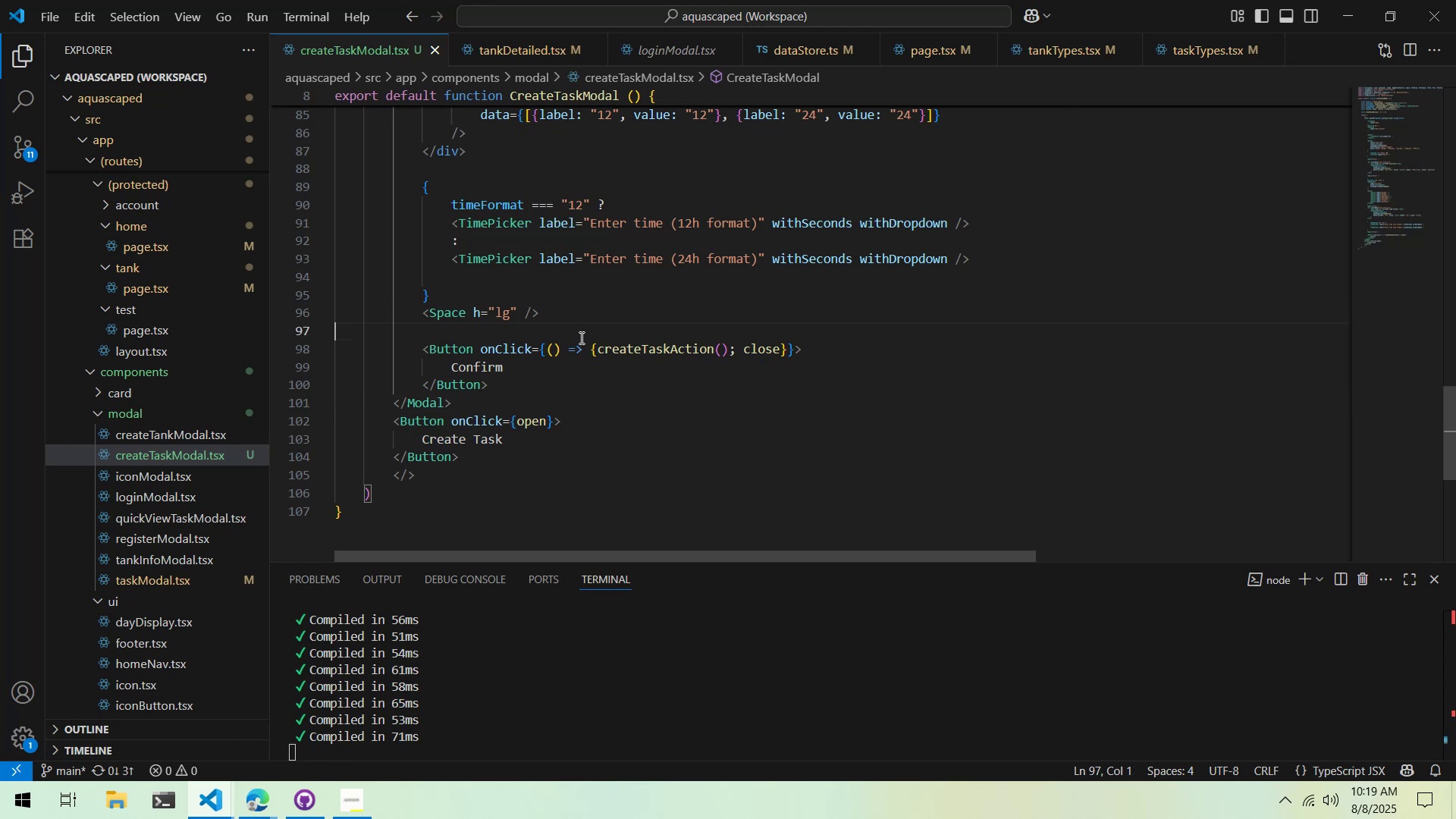 
key(Tab)
 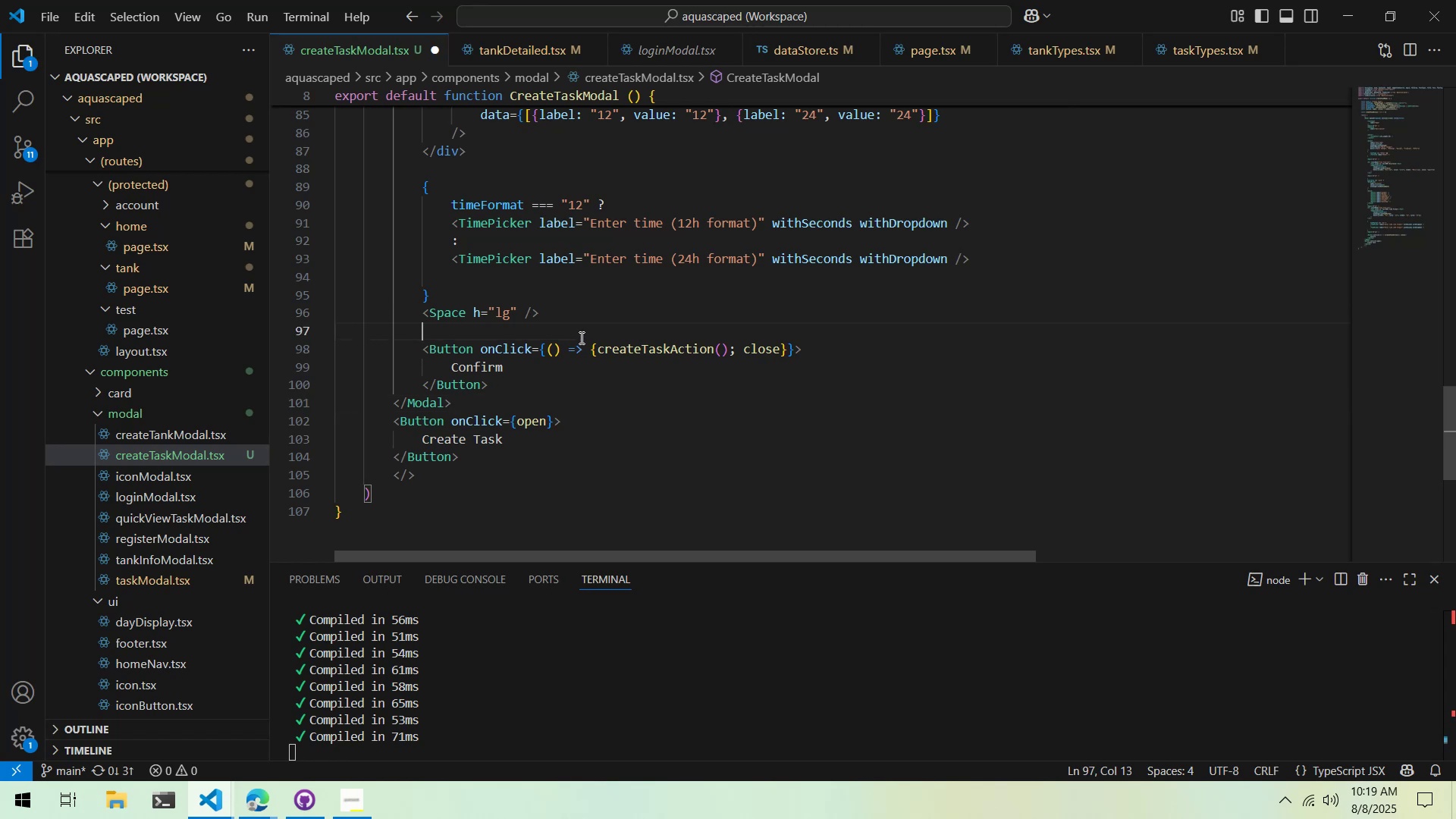 
key(Shift+Comma)
 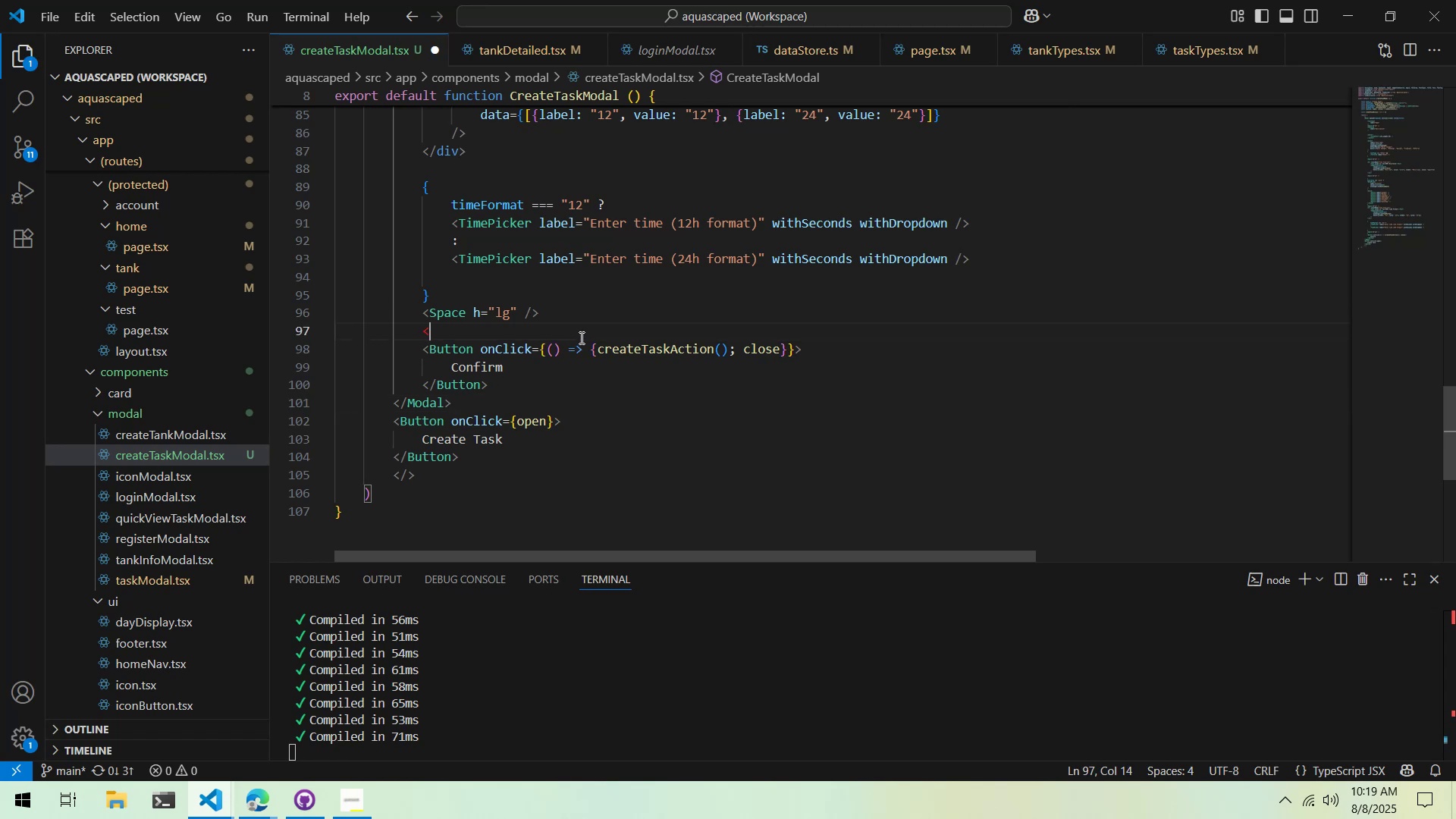 
key(Backspace)
 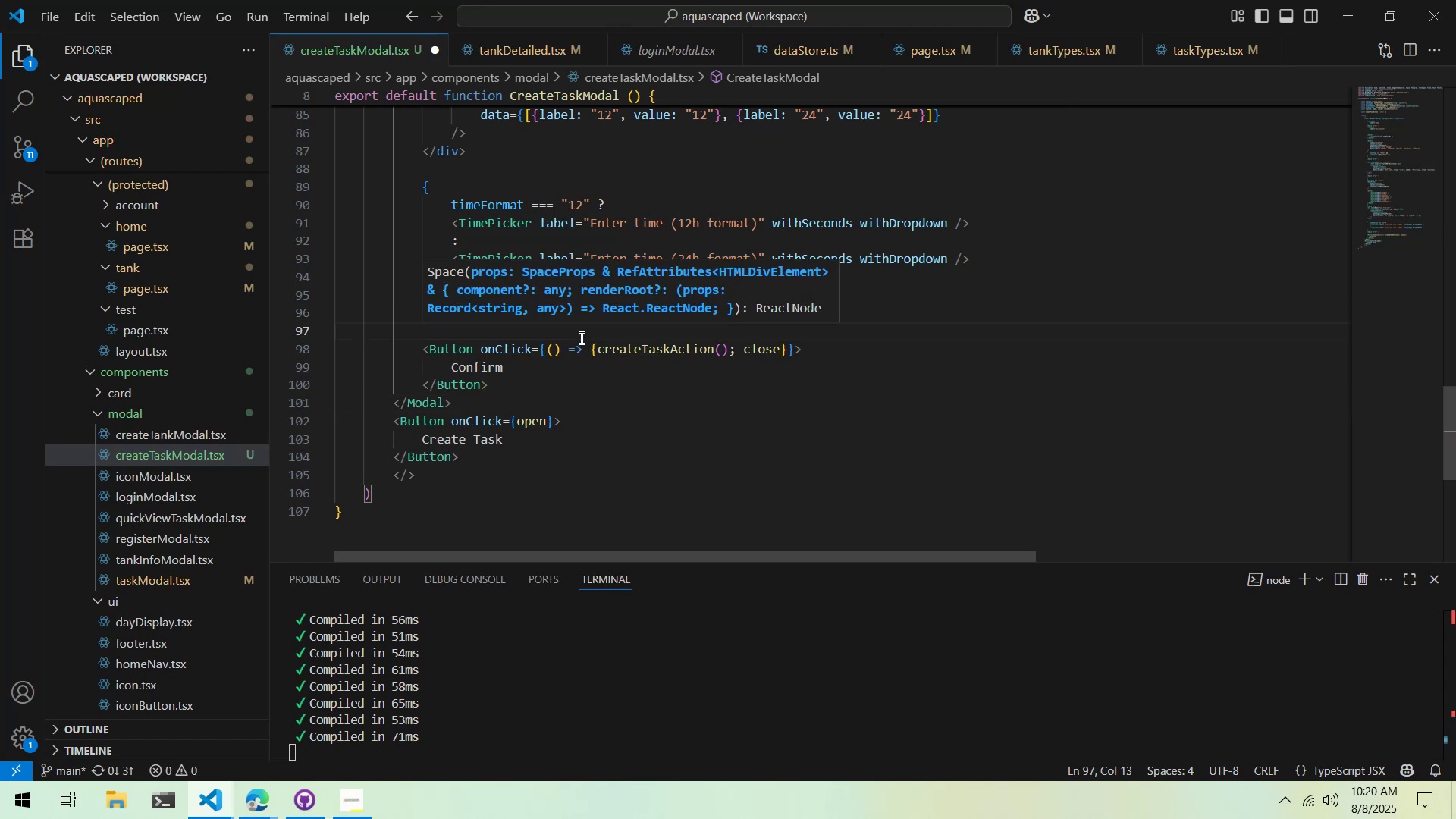 
key(Control+S)
 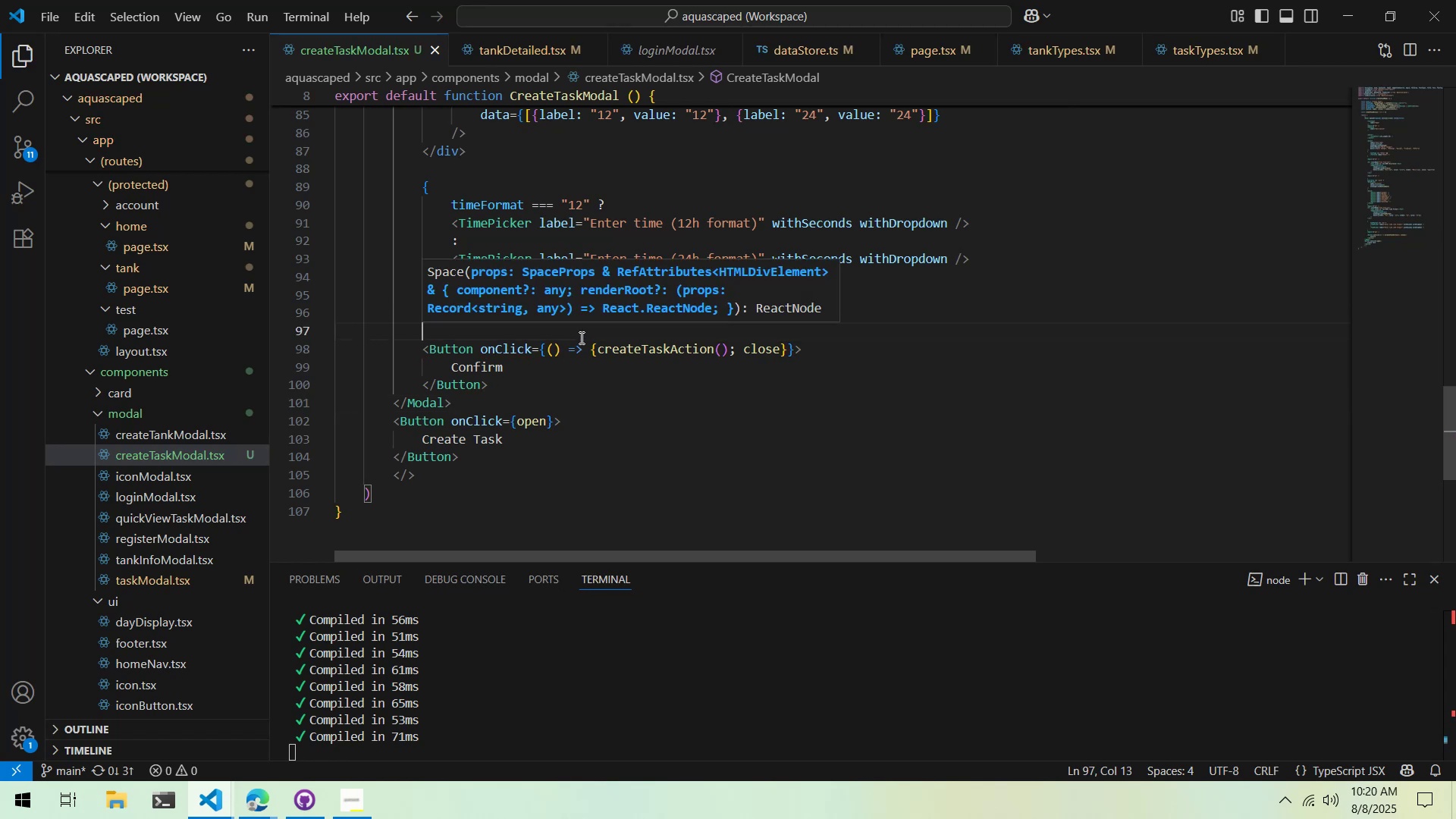 
key(Alt+AltLeft)
 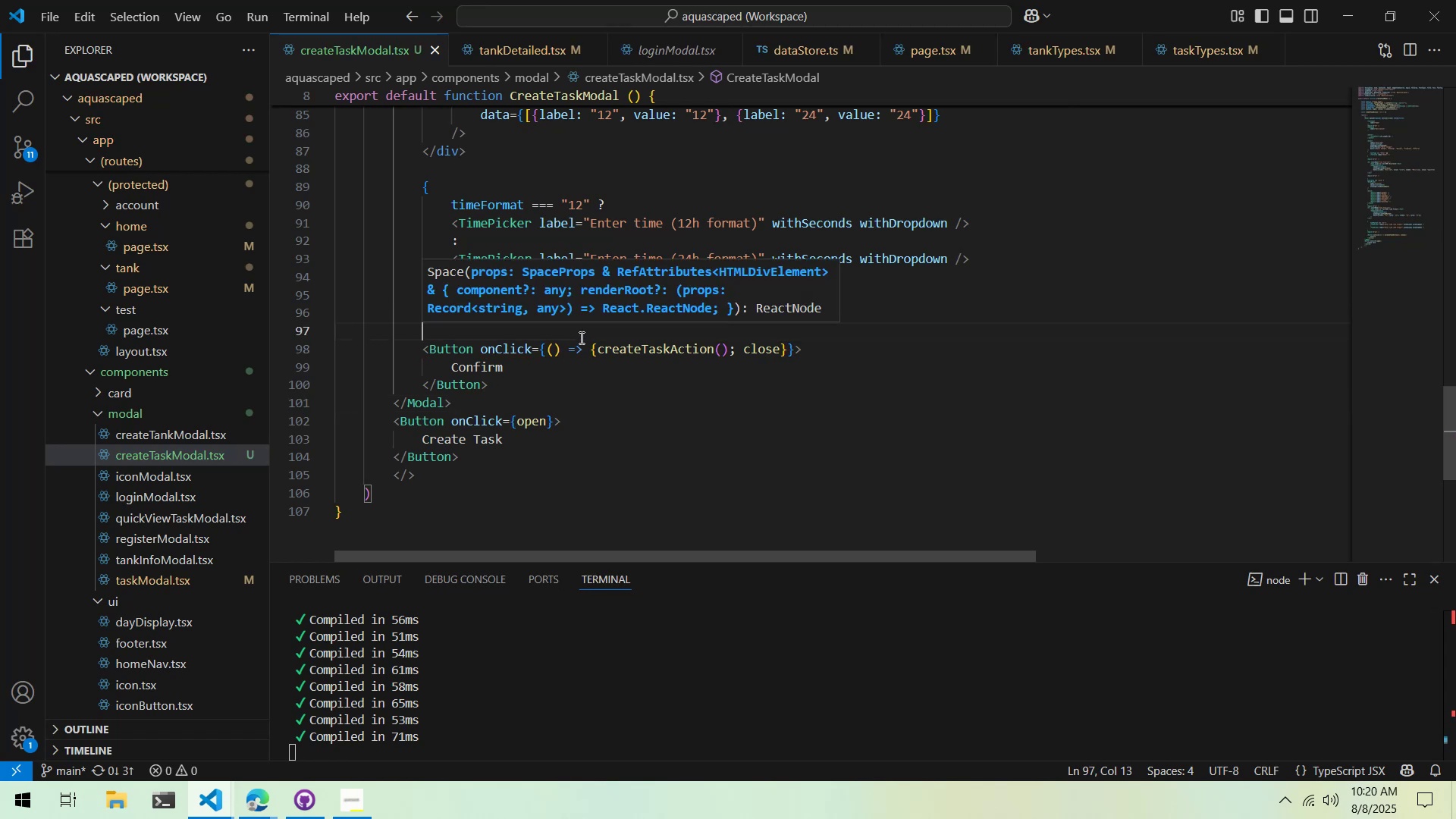 
key(Alt+Tab)
 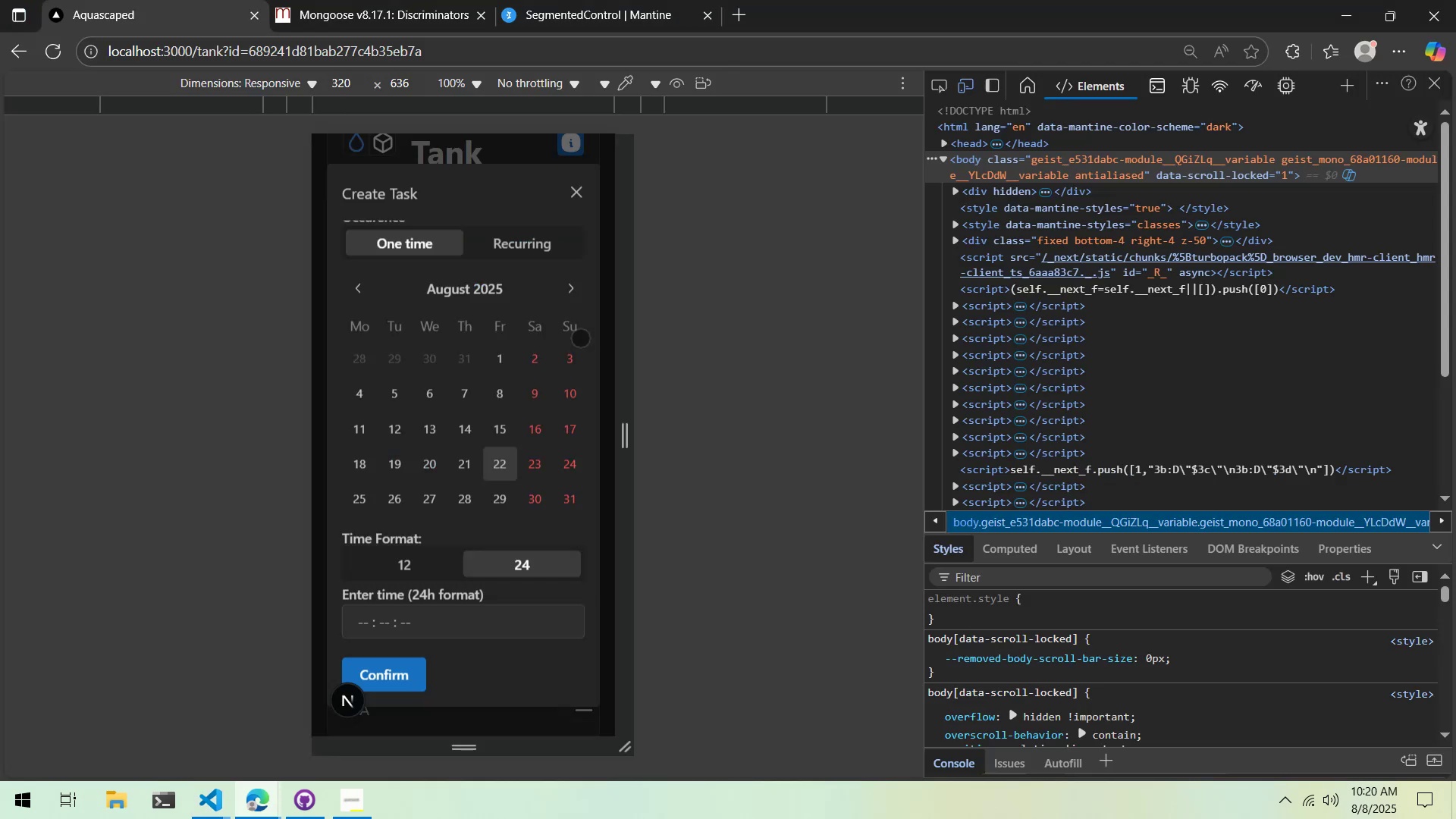 
scroll: coordinate [556, 359], scroll_direction: up, amount: 7.0
 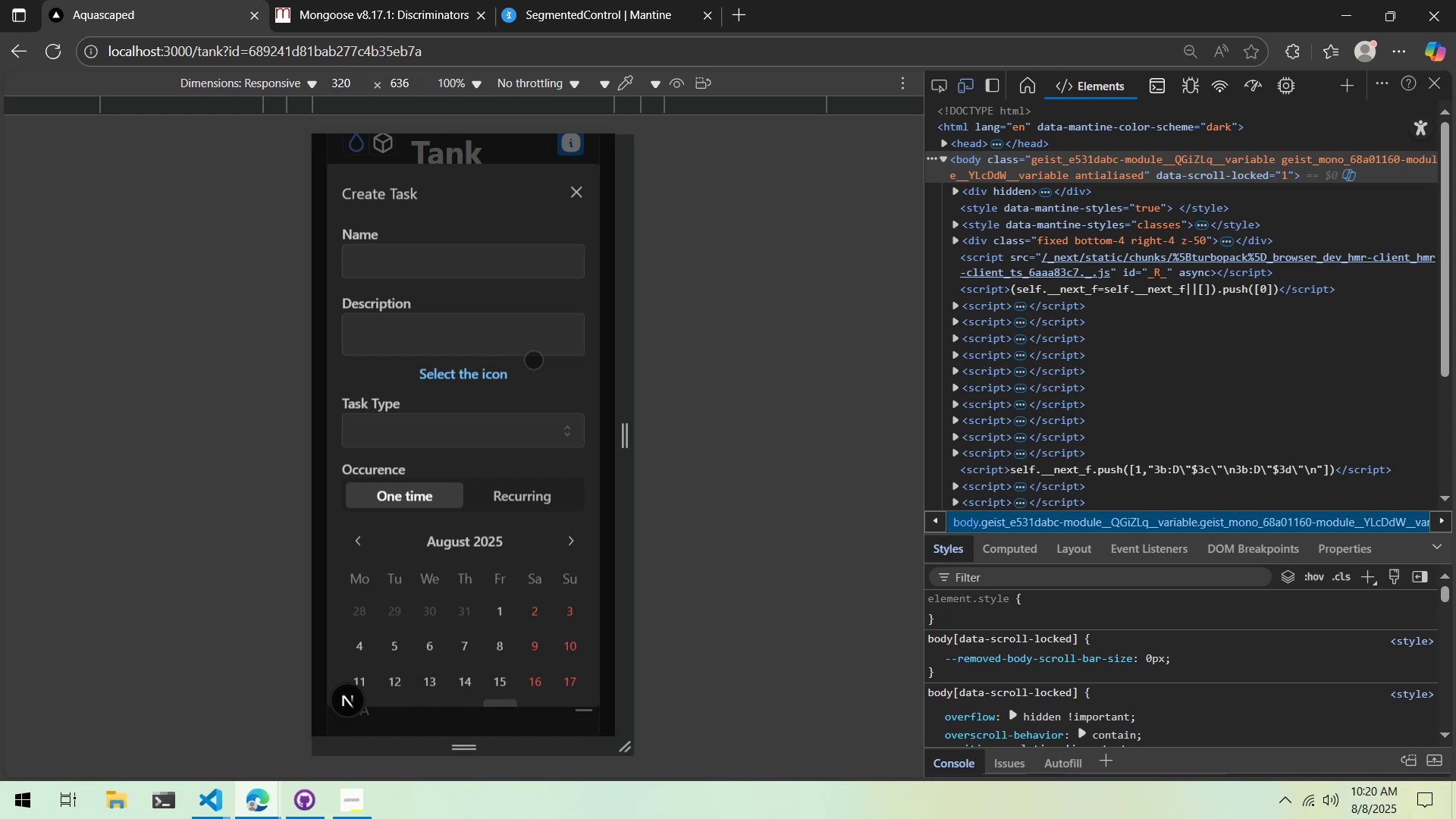 
scroll: coordinate [474, 369], scroll_direction: down, amount: 4.0
 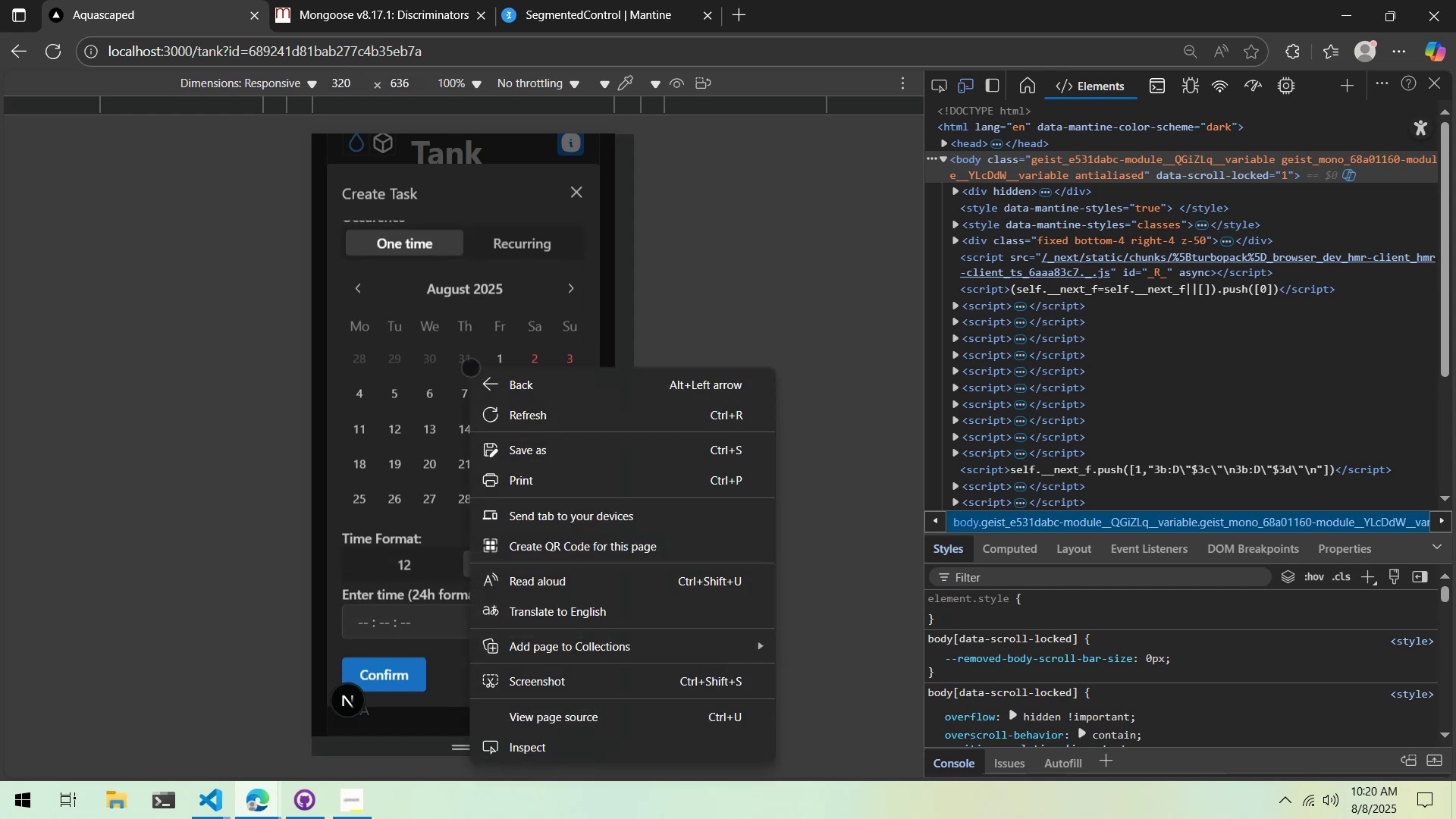 
left_click([253, 403])
 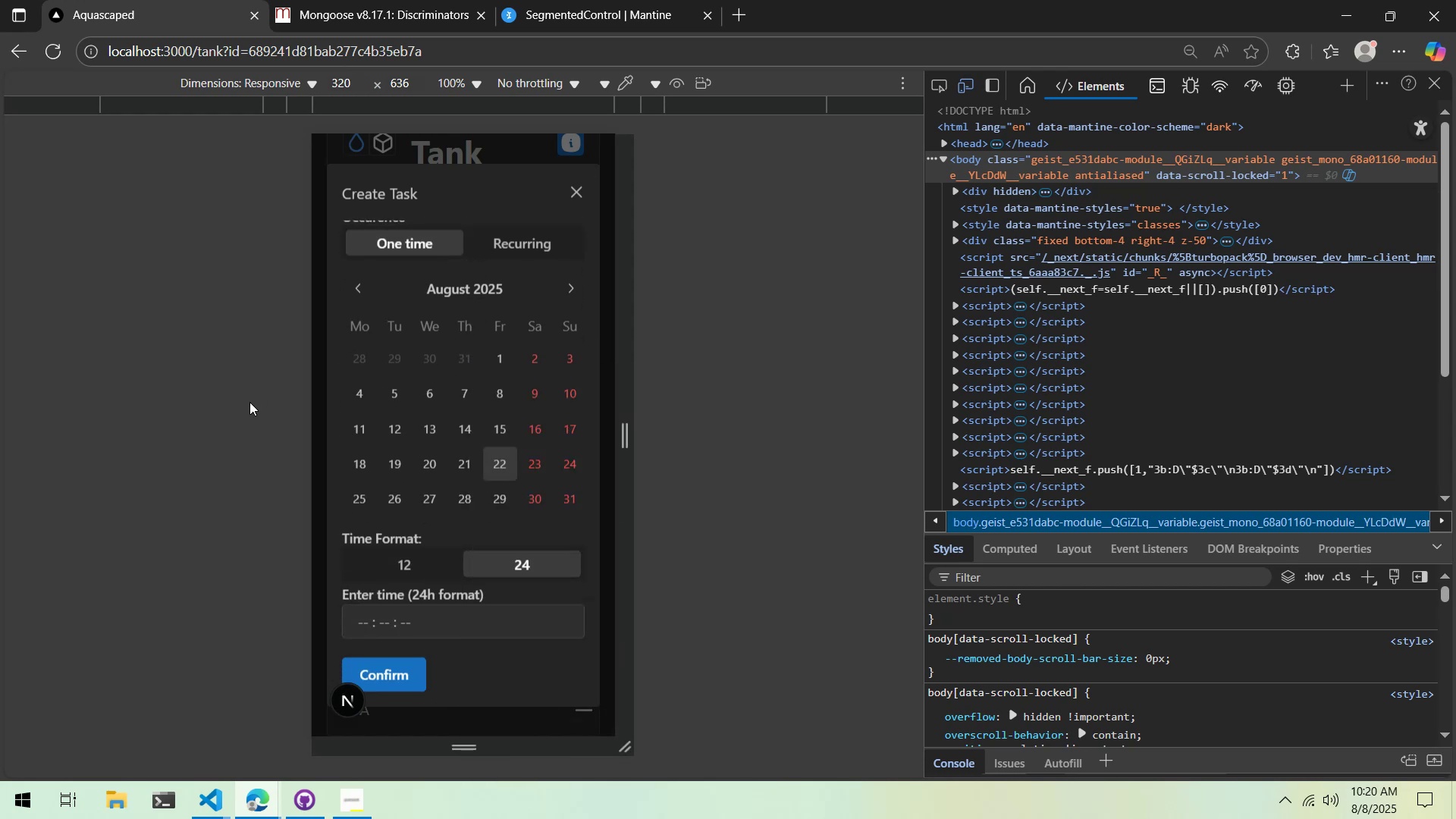 
wait(5.35)
 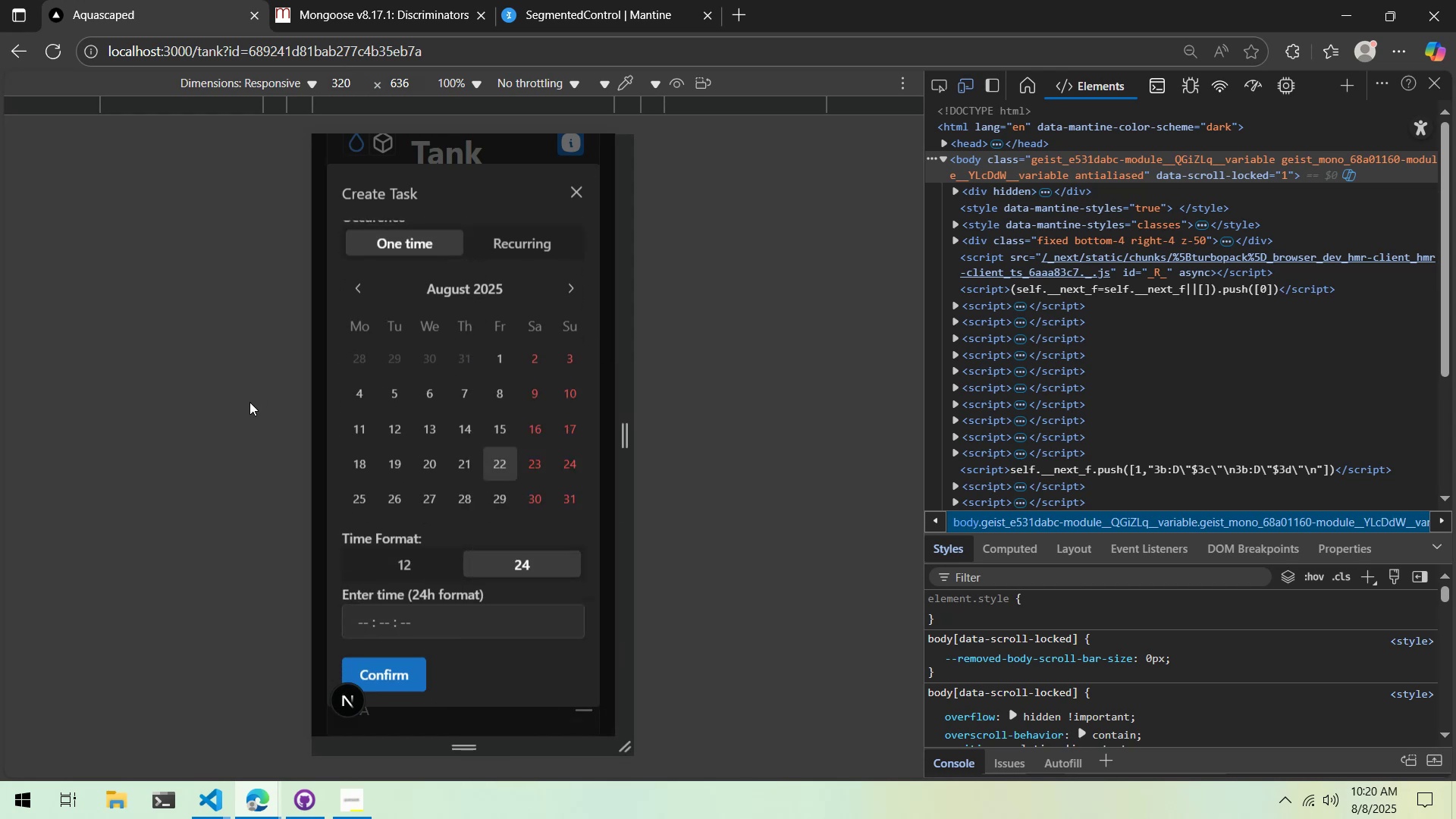 
key(Alt+AltLeft)
 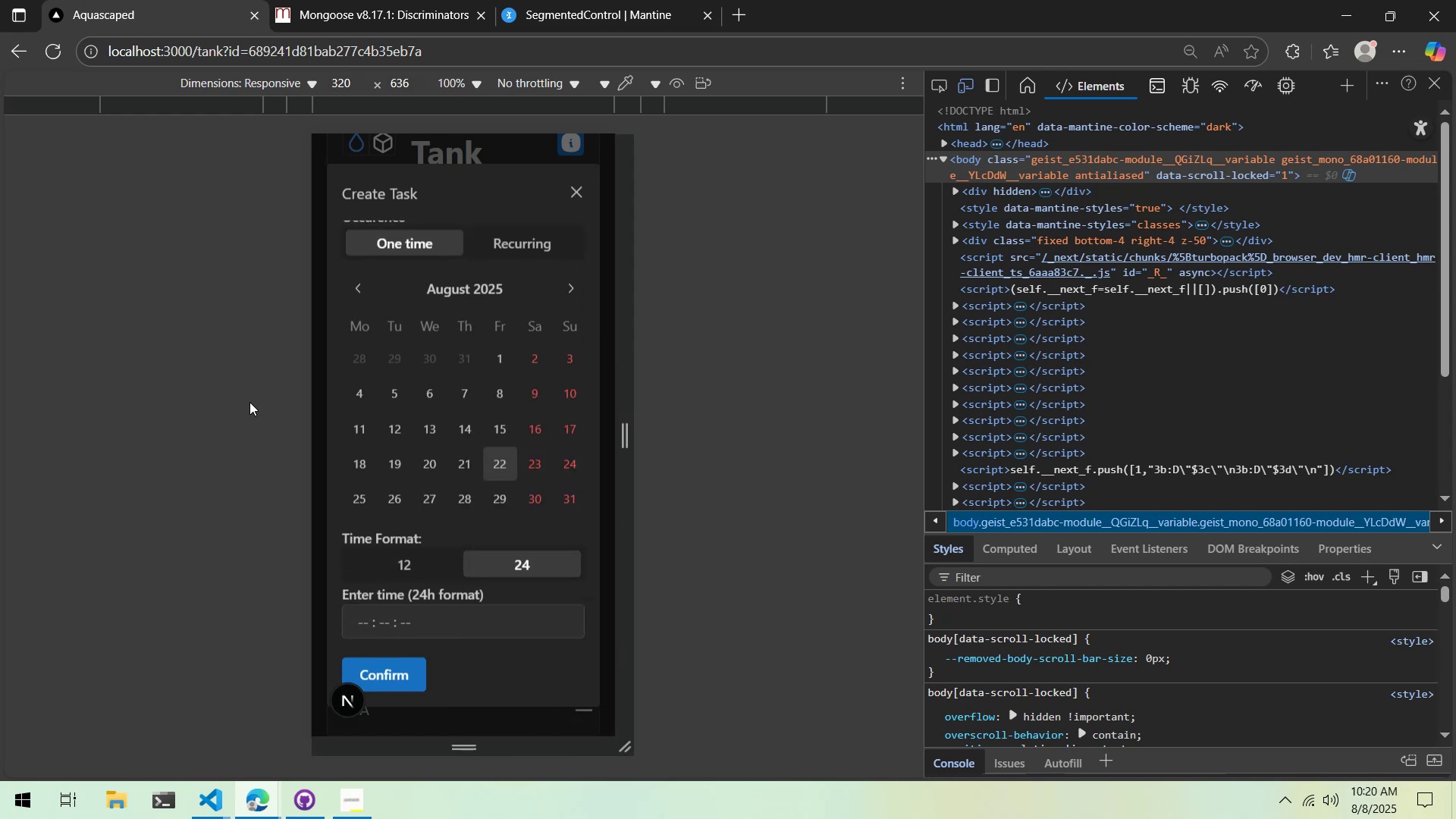 
key(Alt+Tab)
 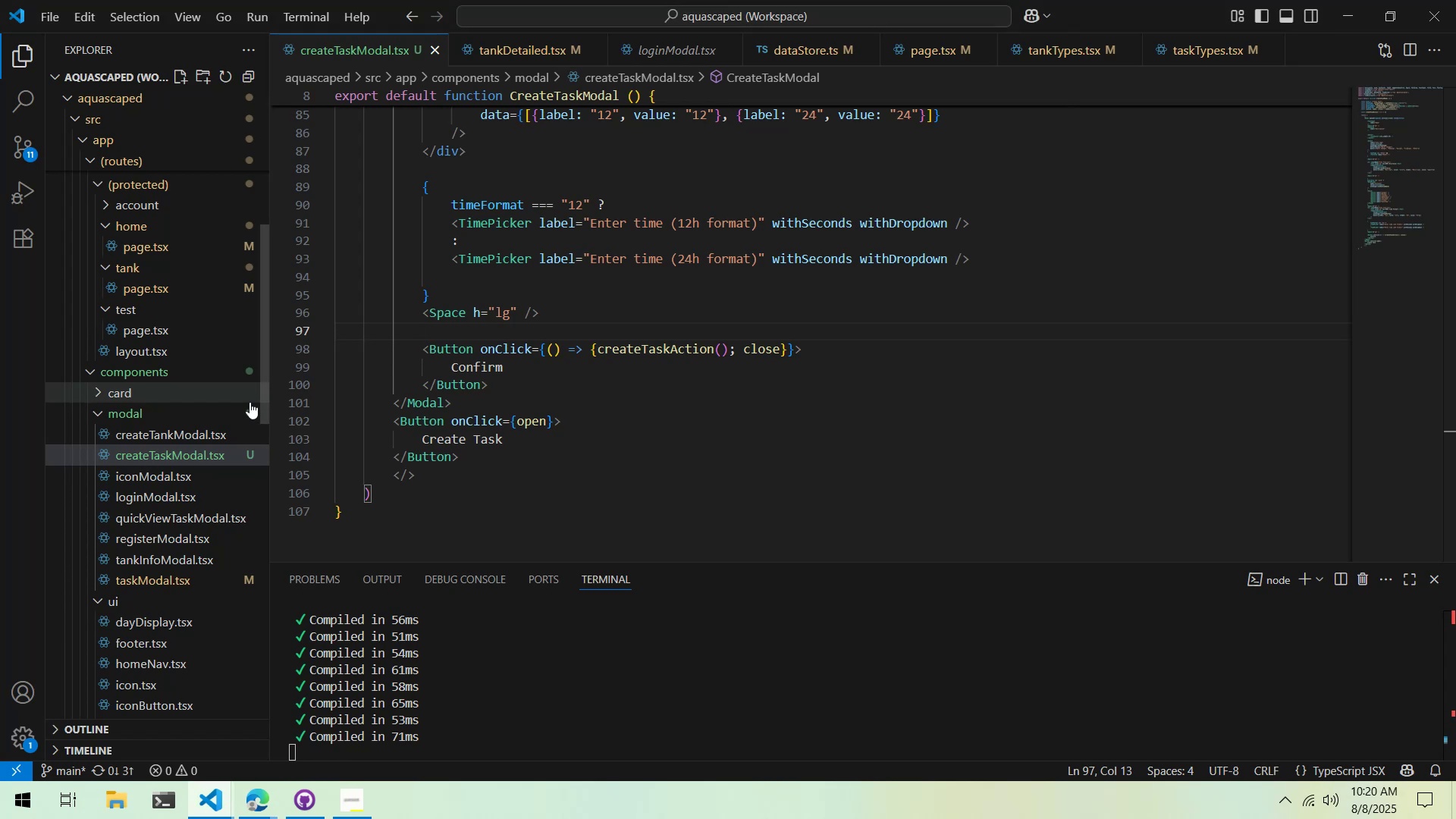 
type(<Center>)
 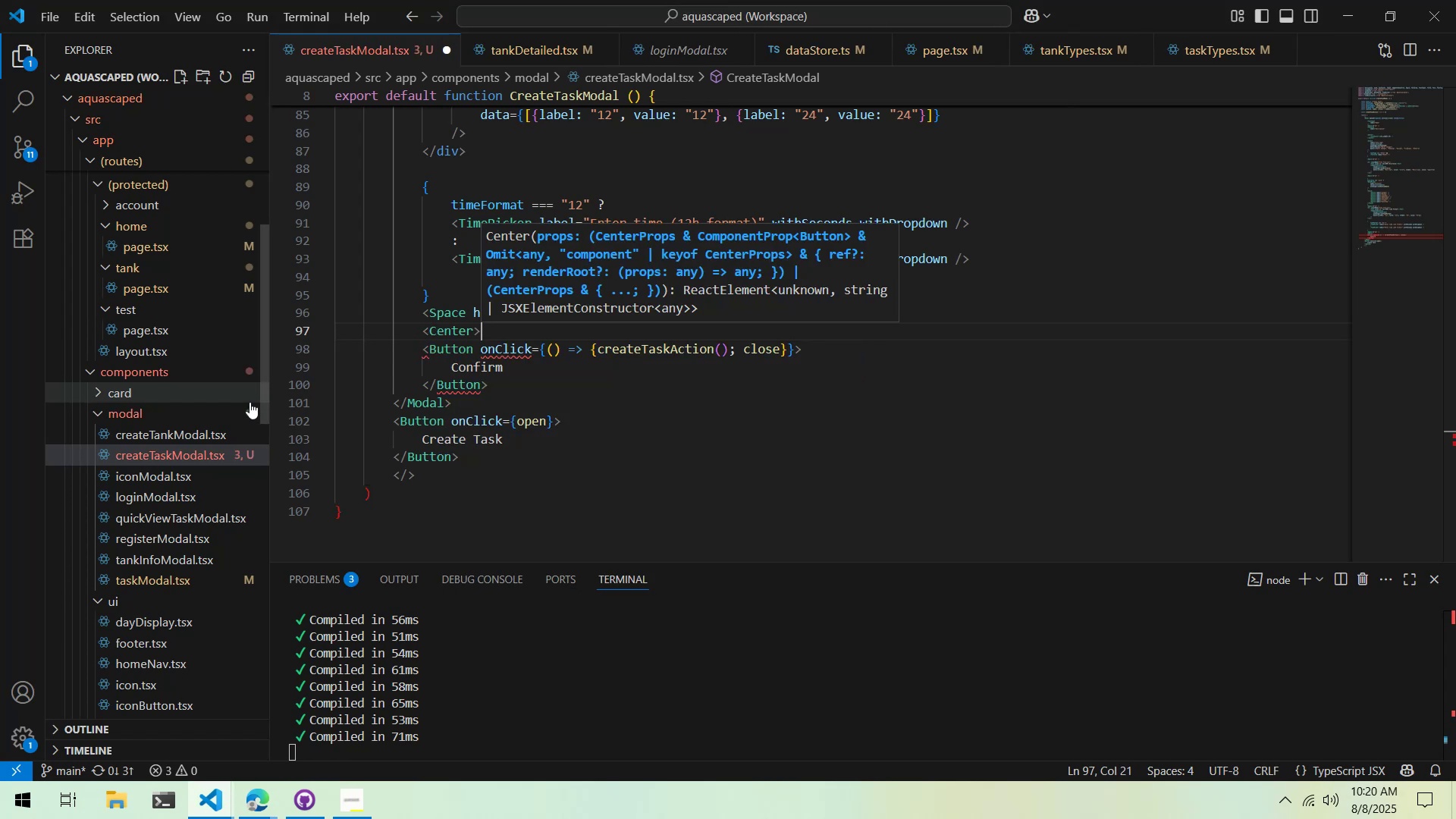 
key(Enter)
 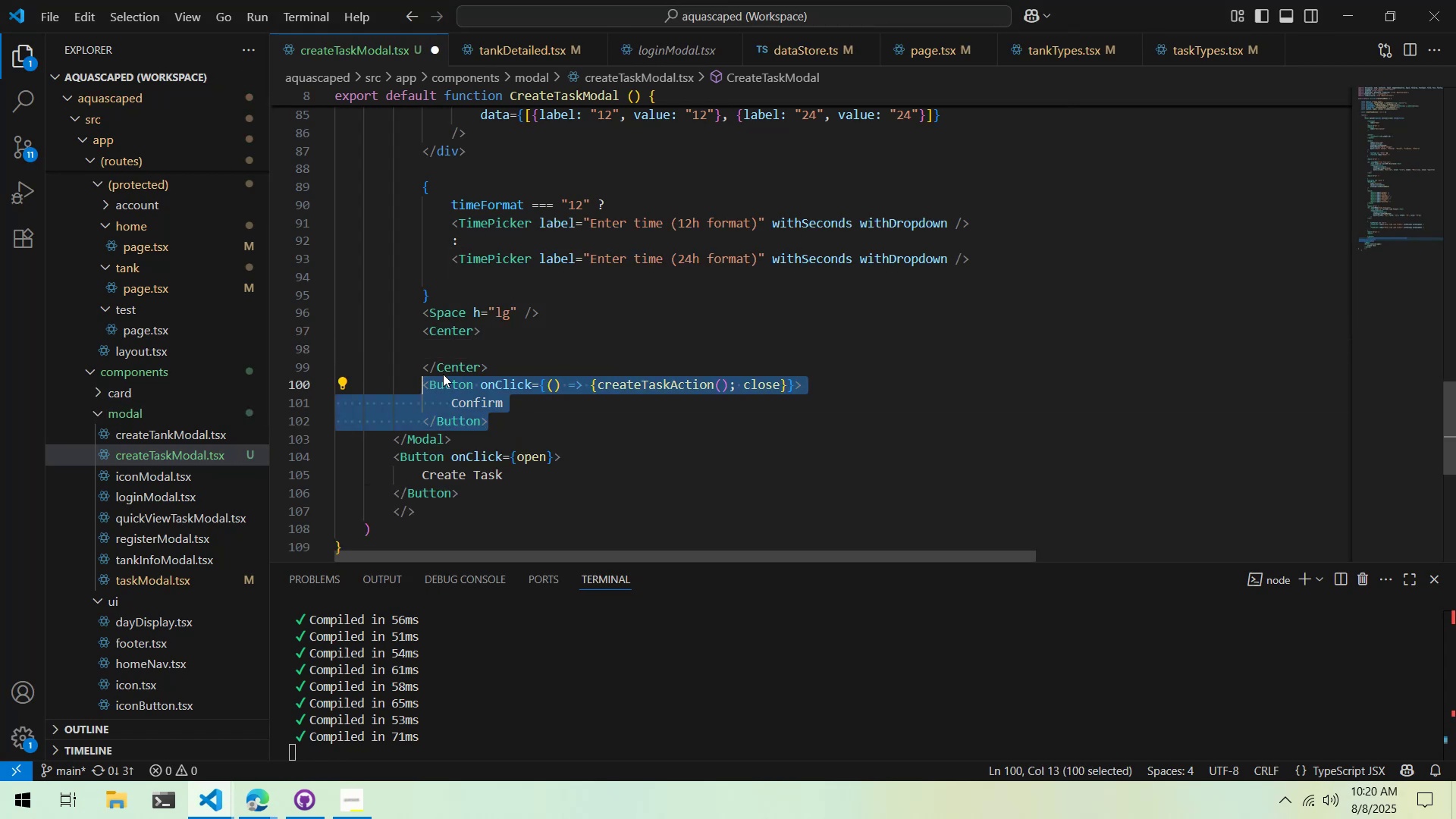 
key(Control+ControlLeft)
 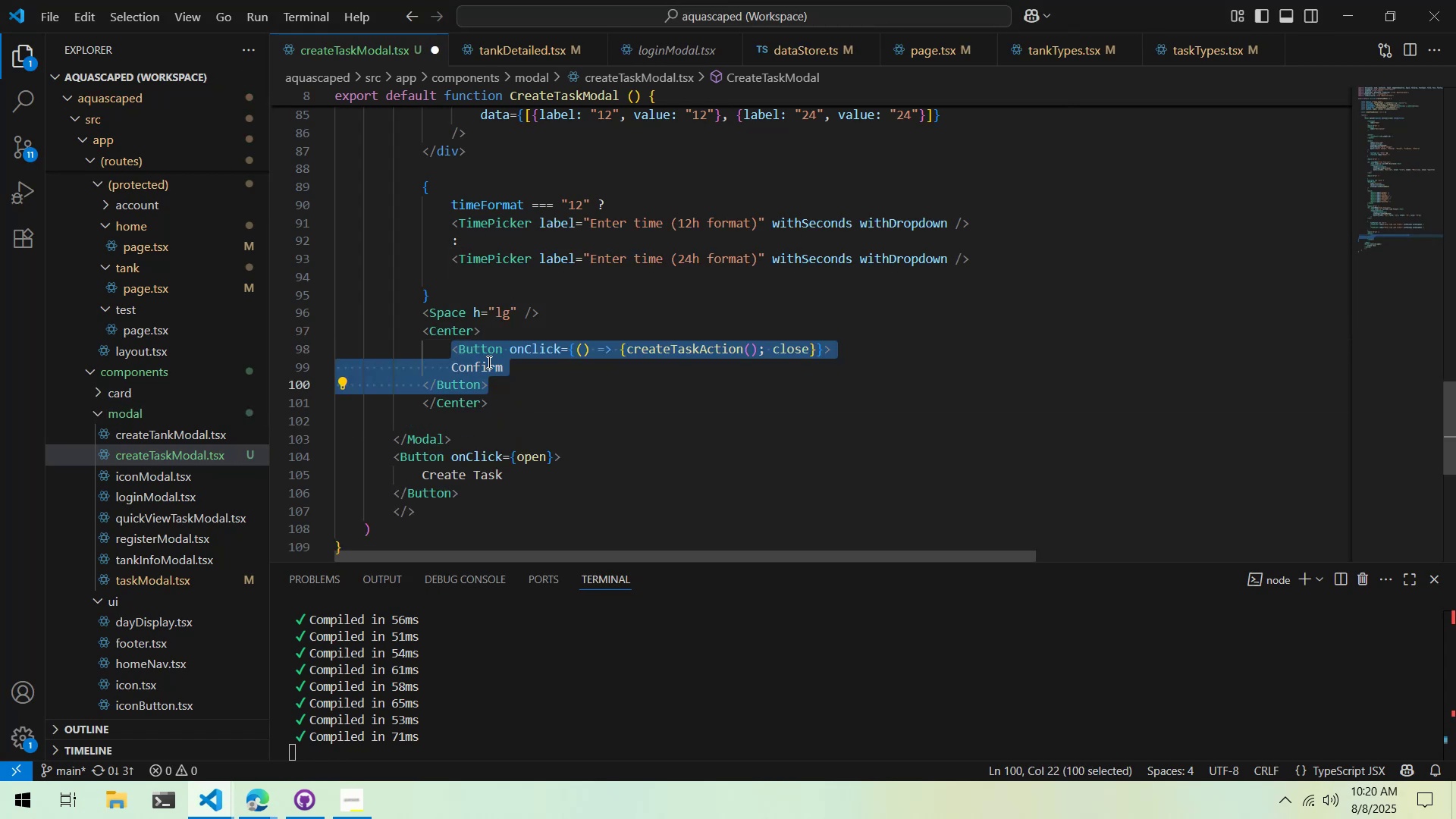 
key(Control+S)
 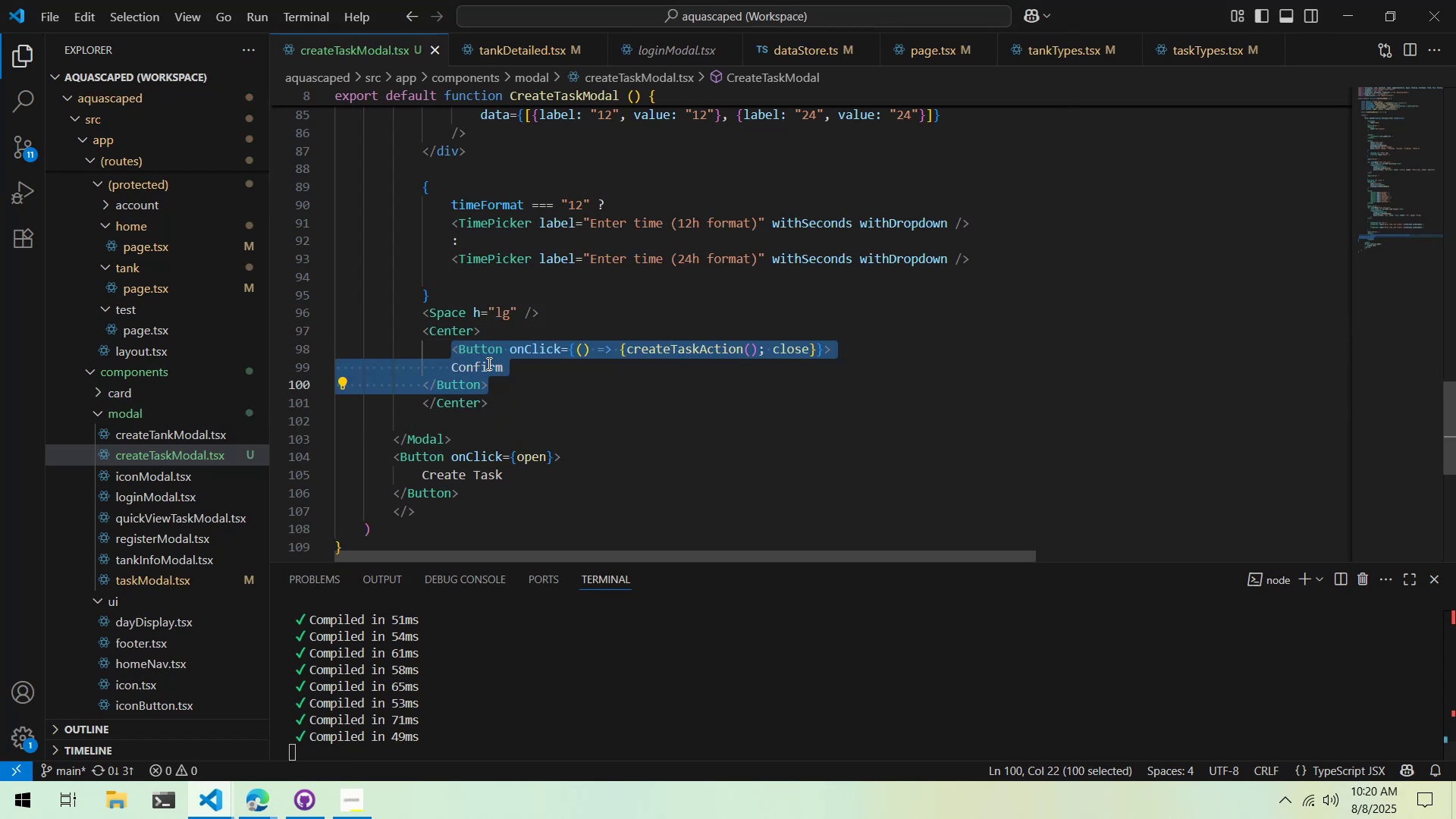 
key(Alt+AltLeft)
 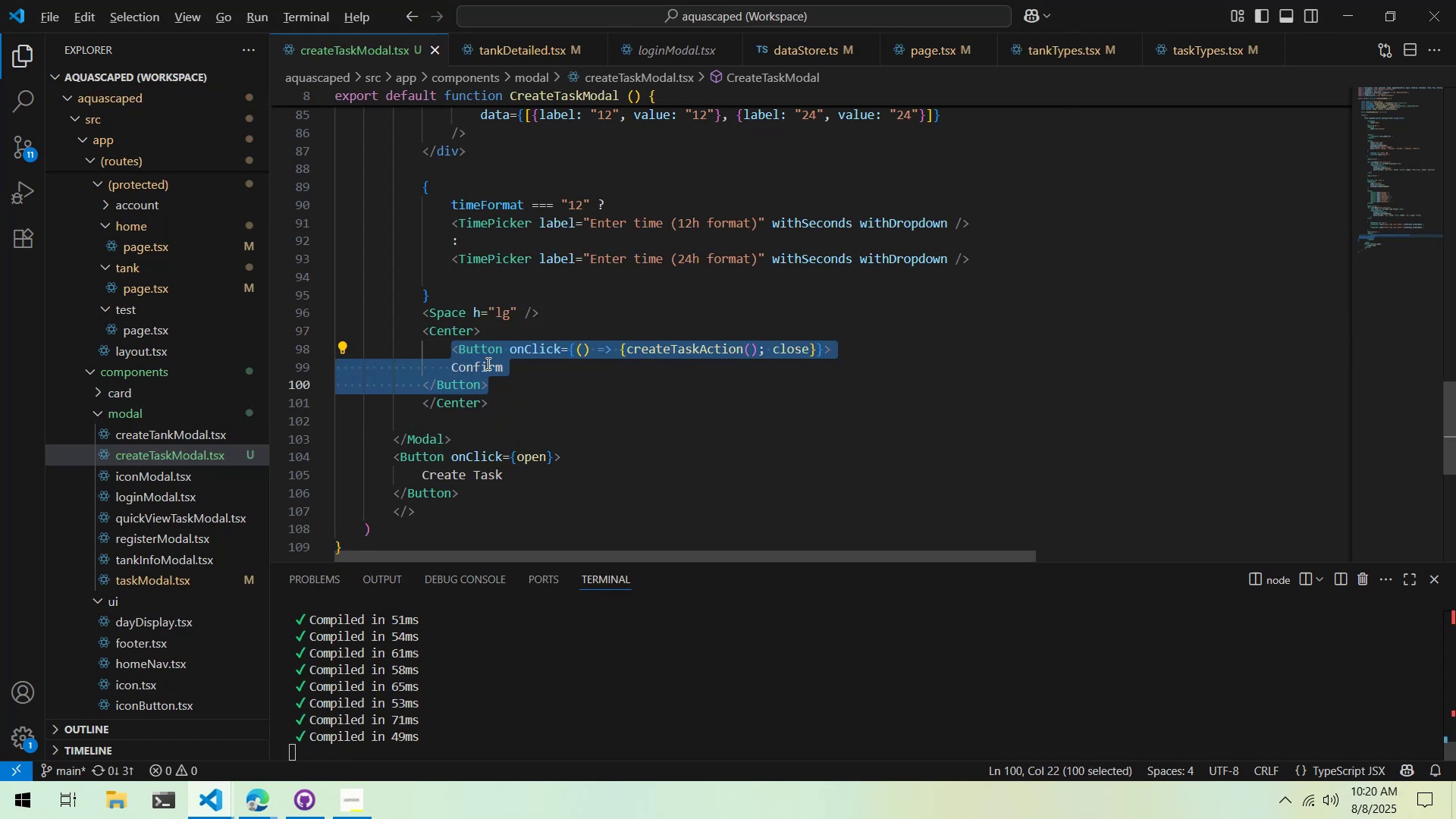 
key(Alt+Tab)
 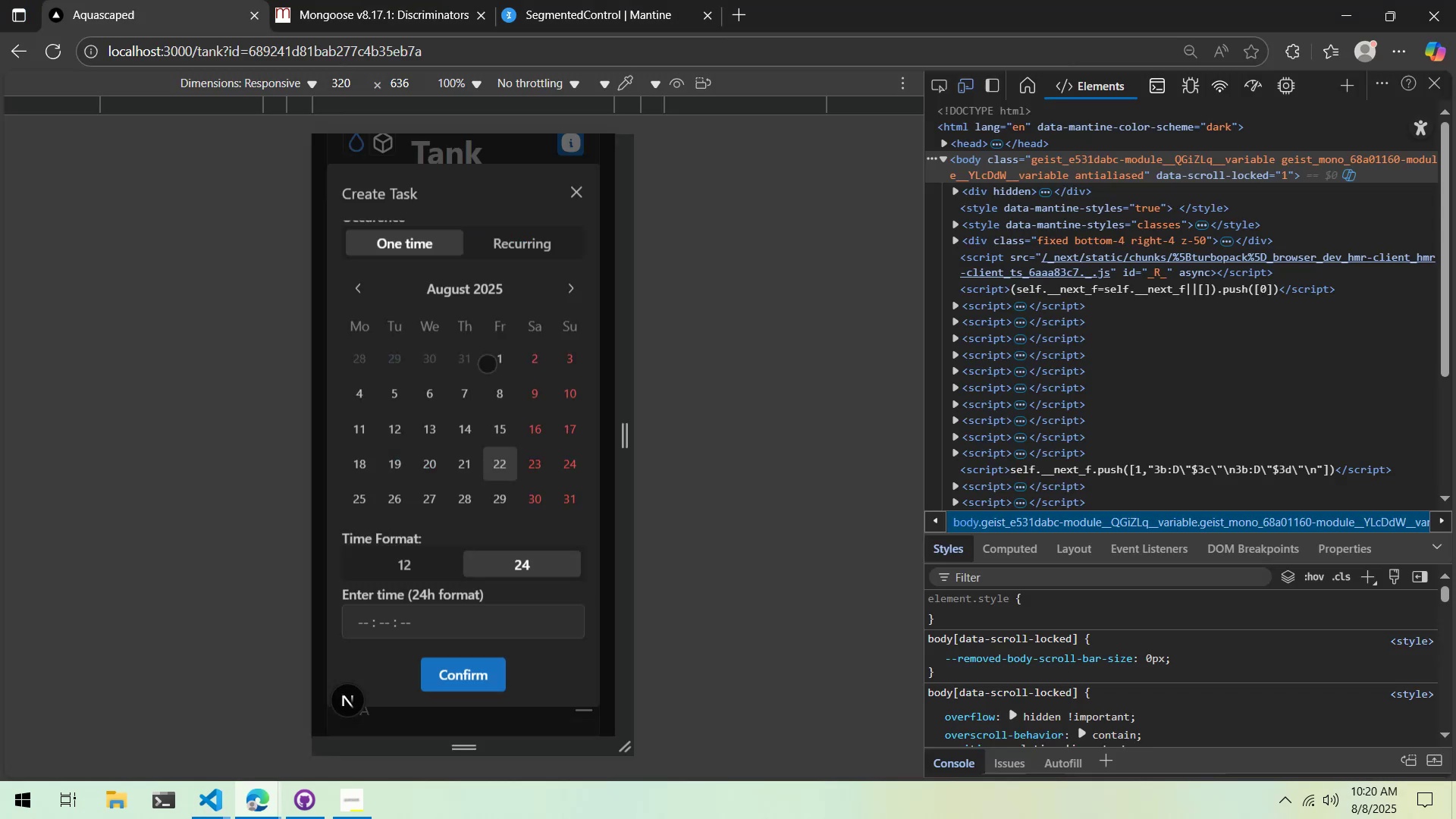 
key(Alt+AltLeft)
 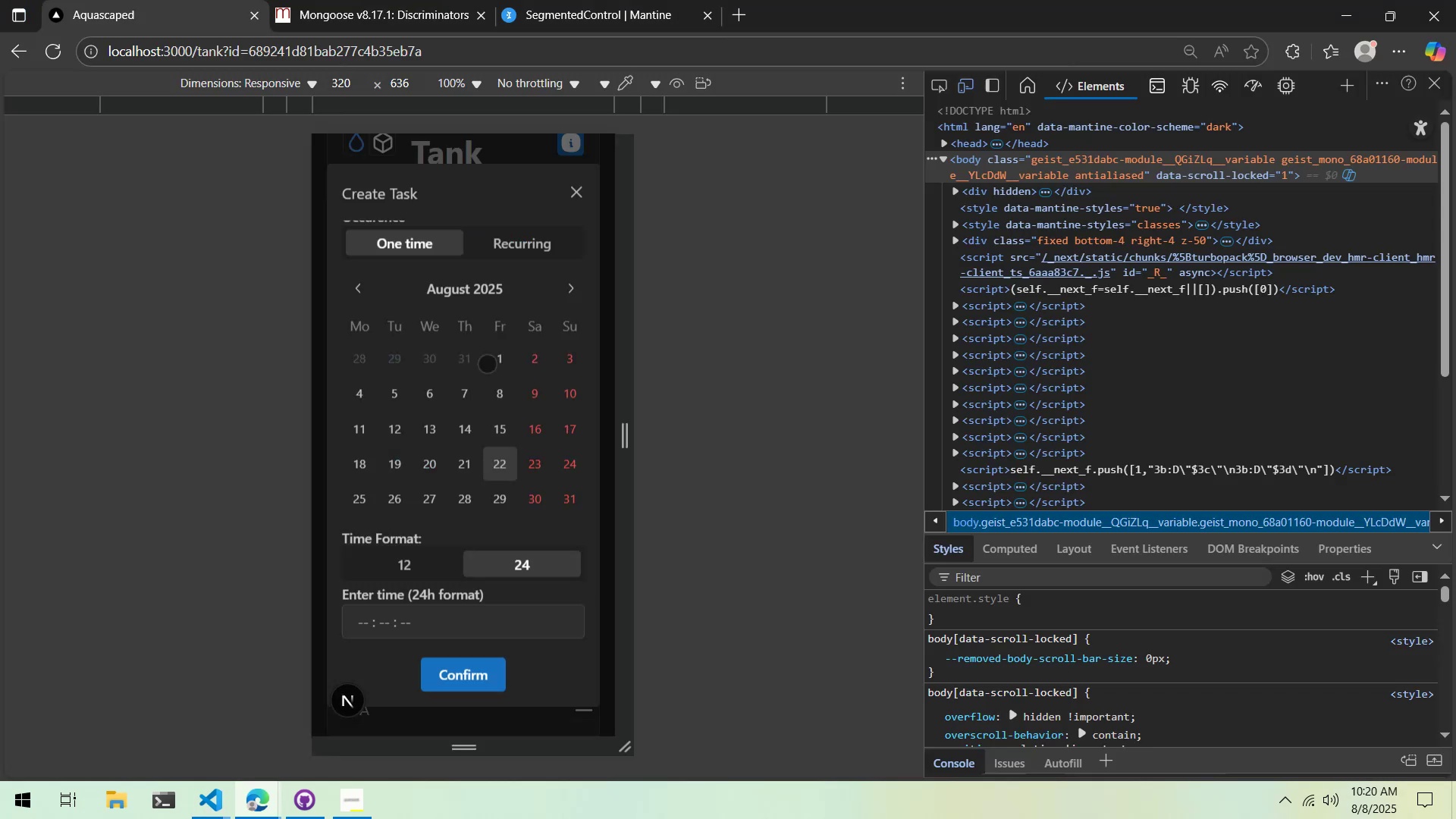 
key(Alt+Tab)
 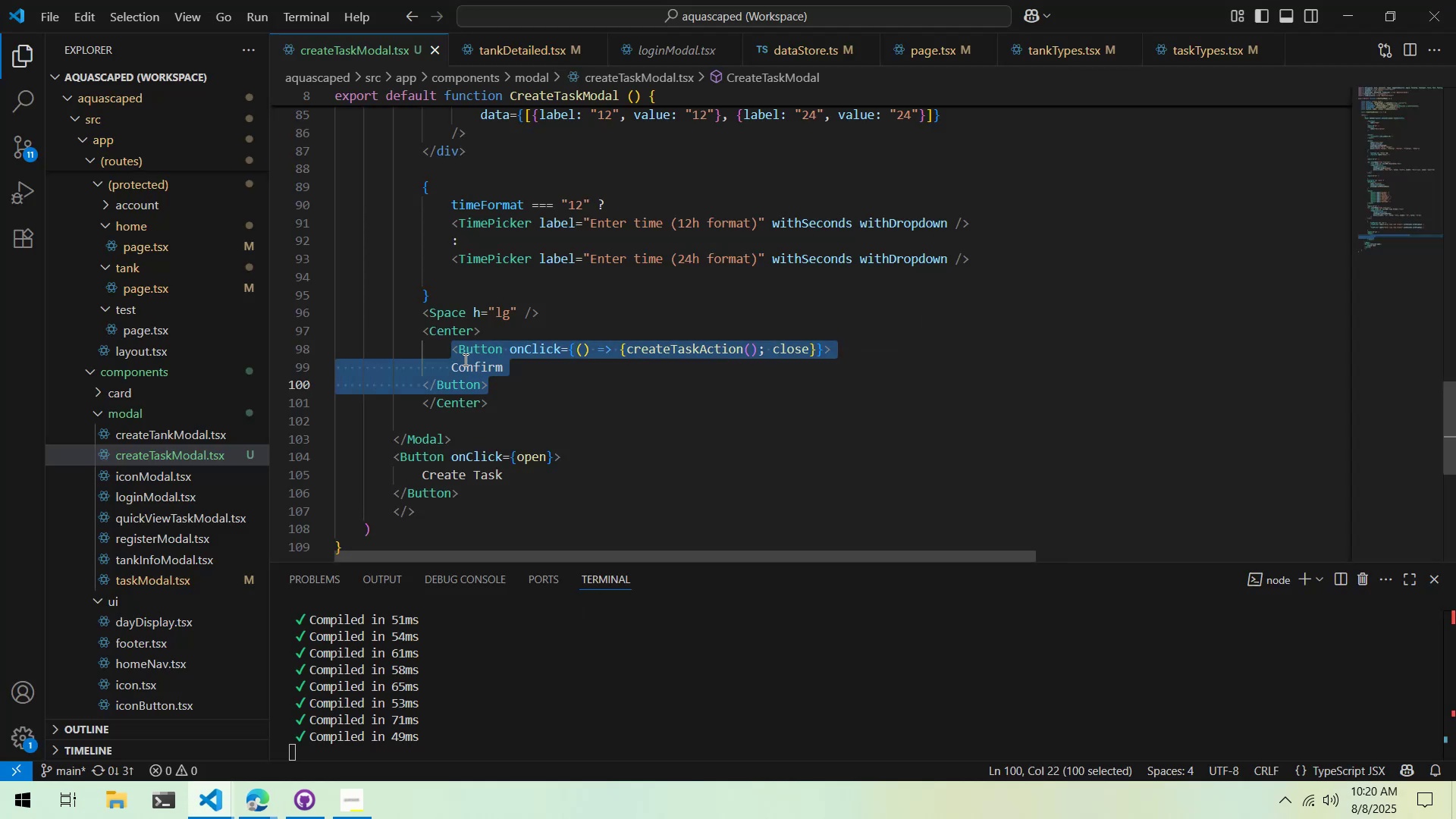 
left_click([448, 344])
 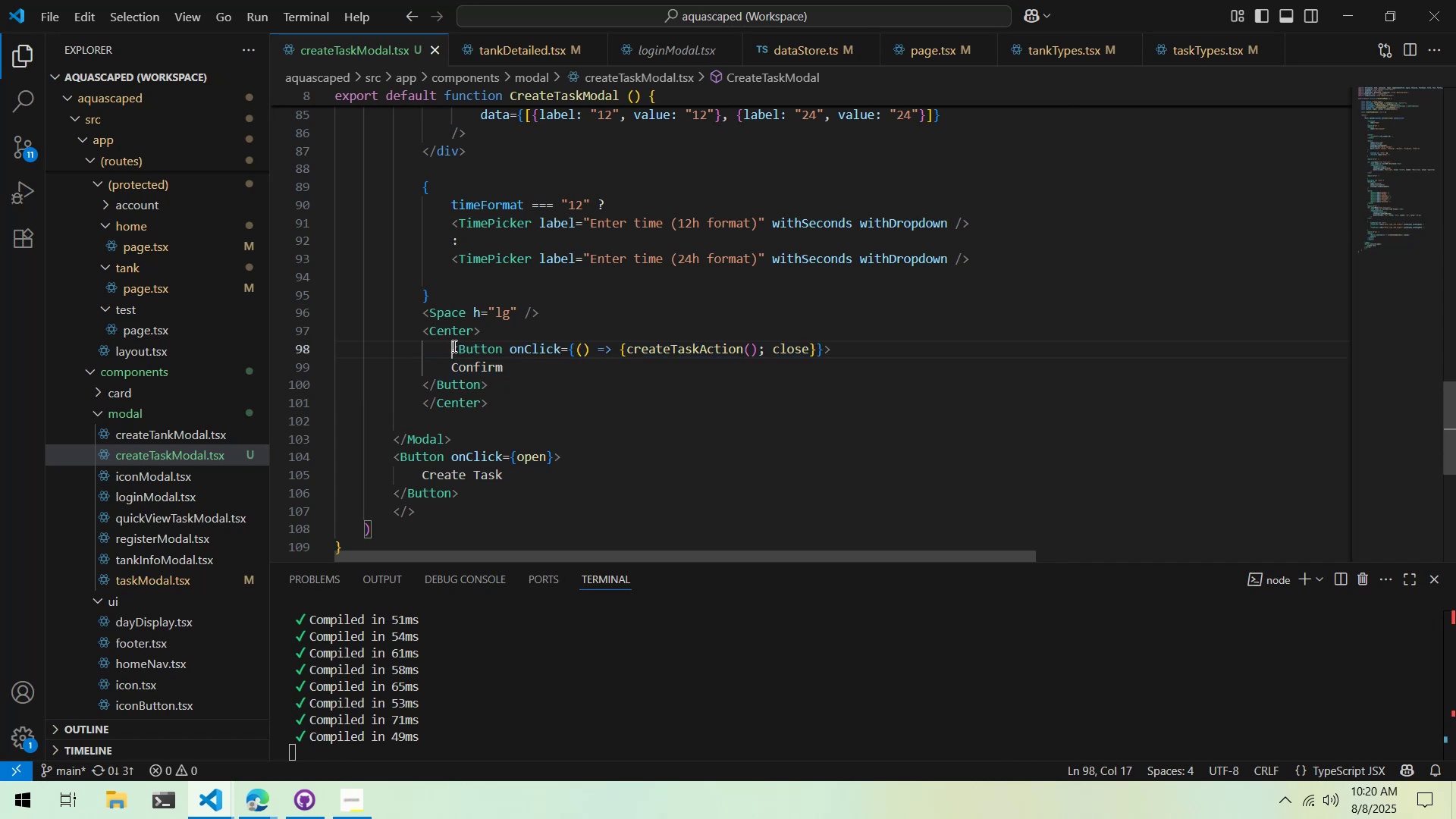 
key(Shift+ShiftLeft)
 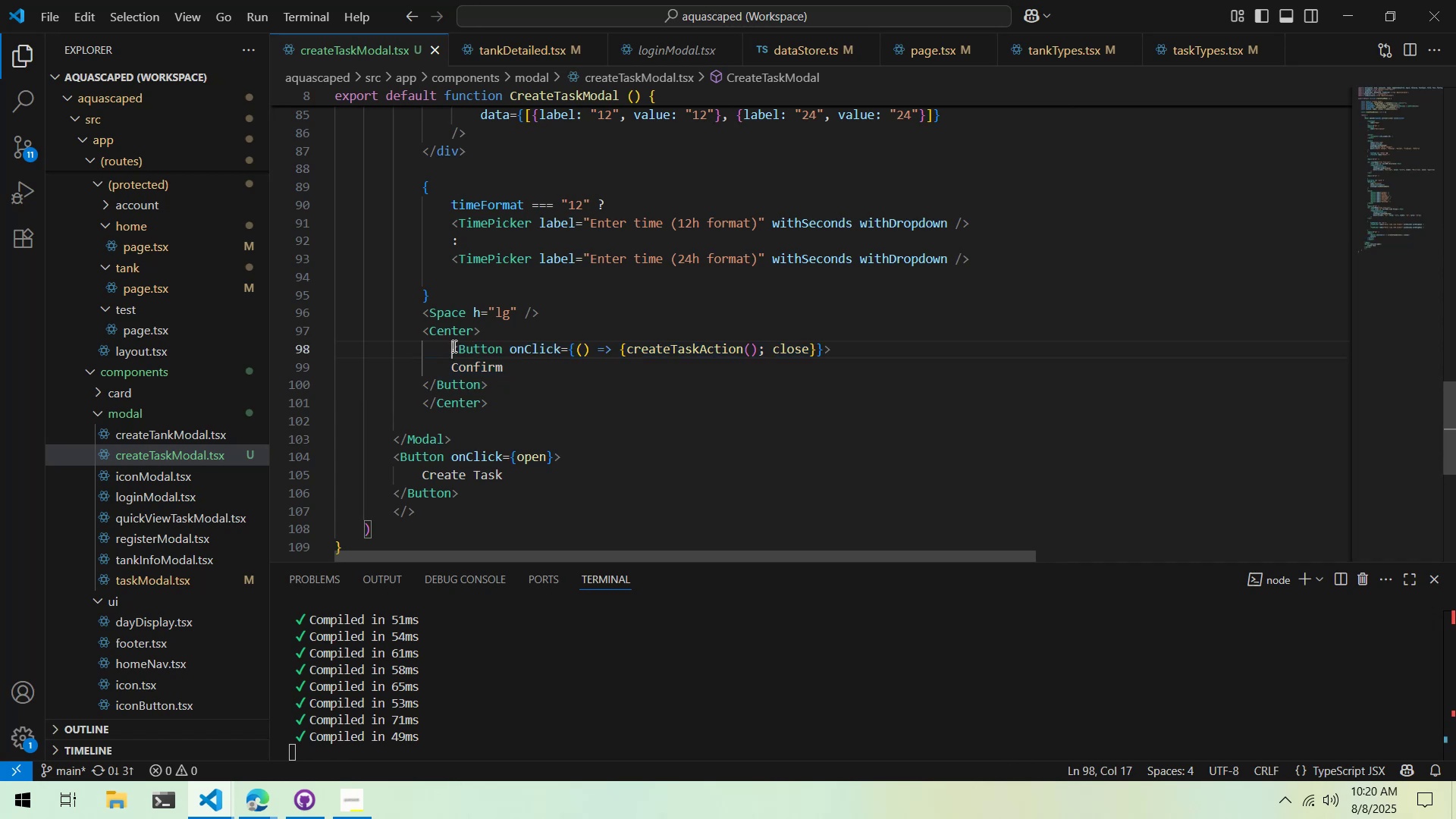 
key(Shift+Tab)
 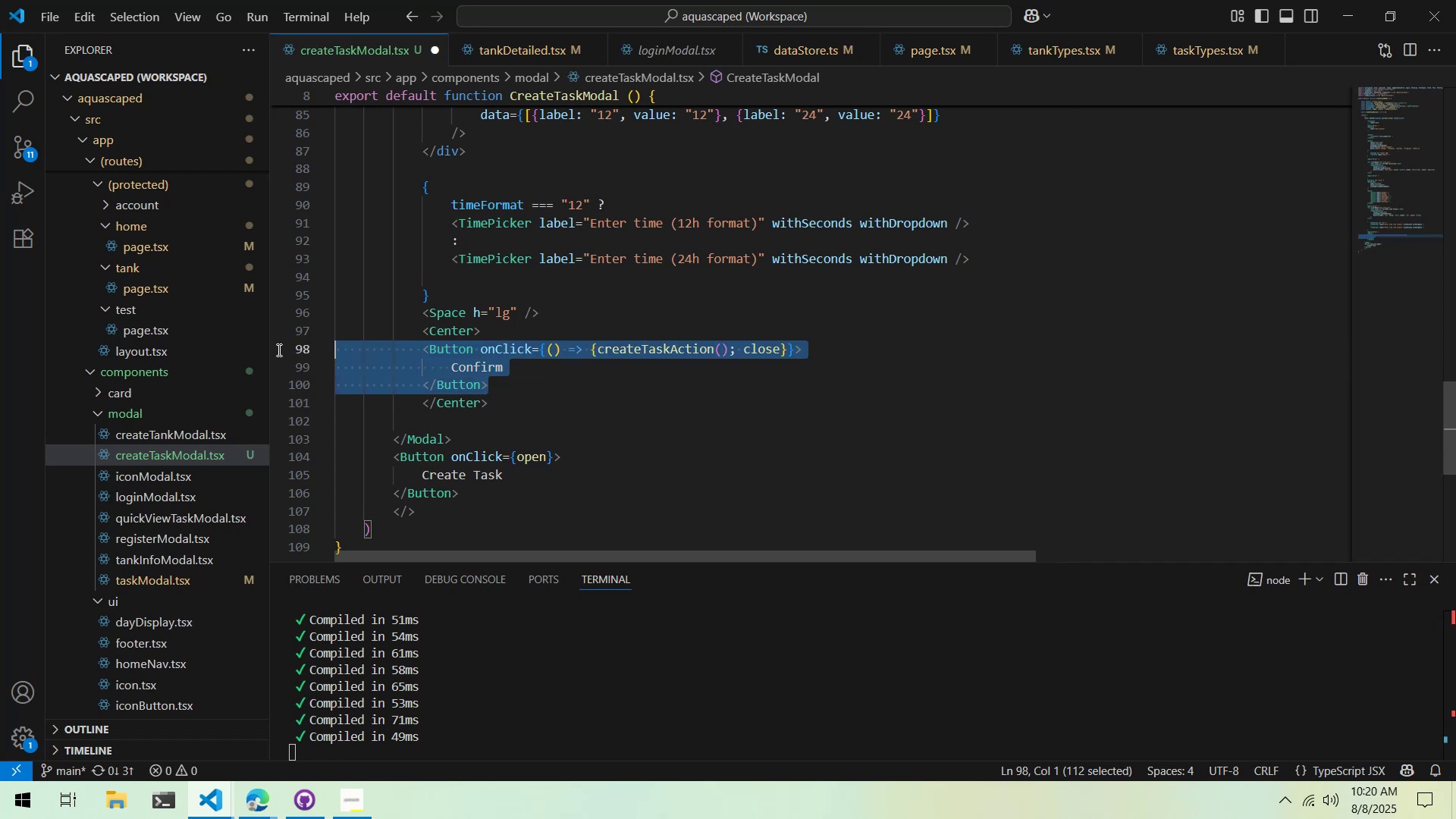 
key(Tab)
 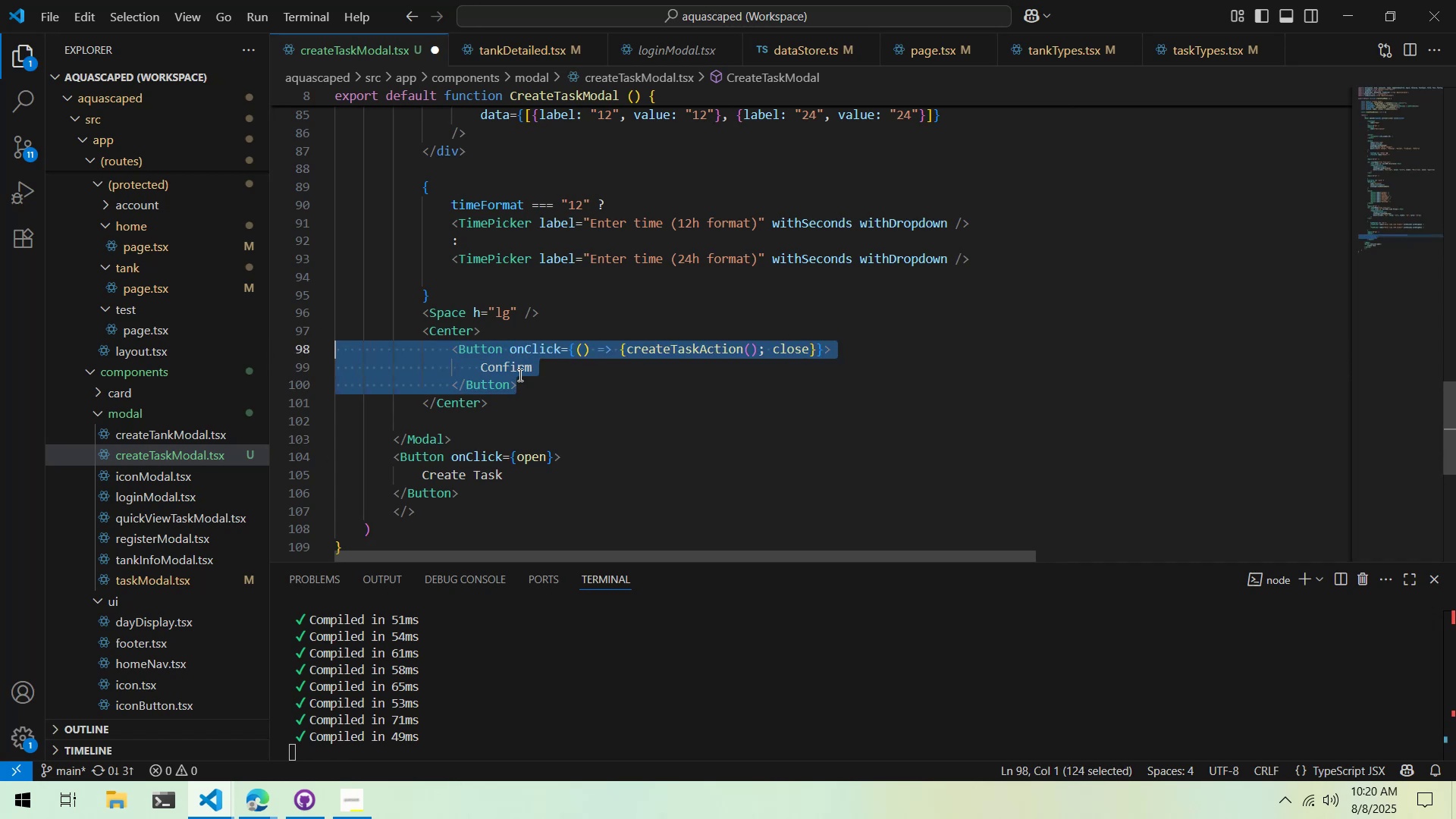 
left_click([519, 375])
 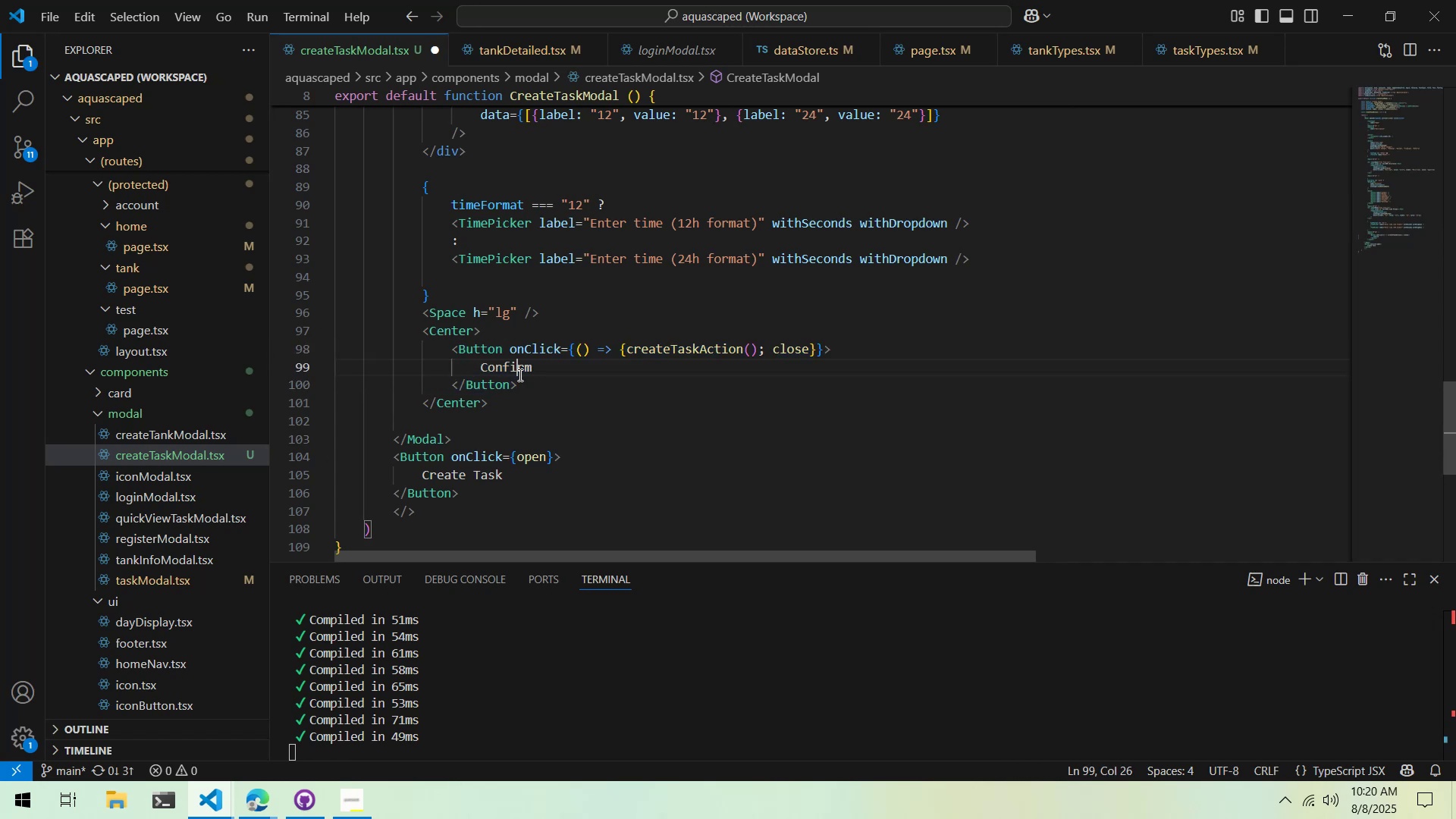 
key(Control+ControlLeft)
 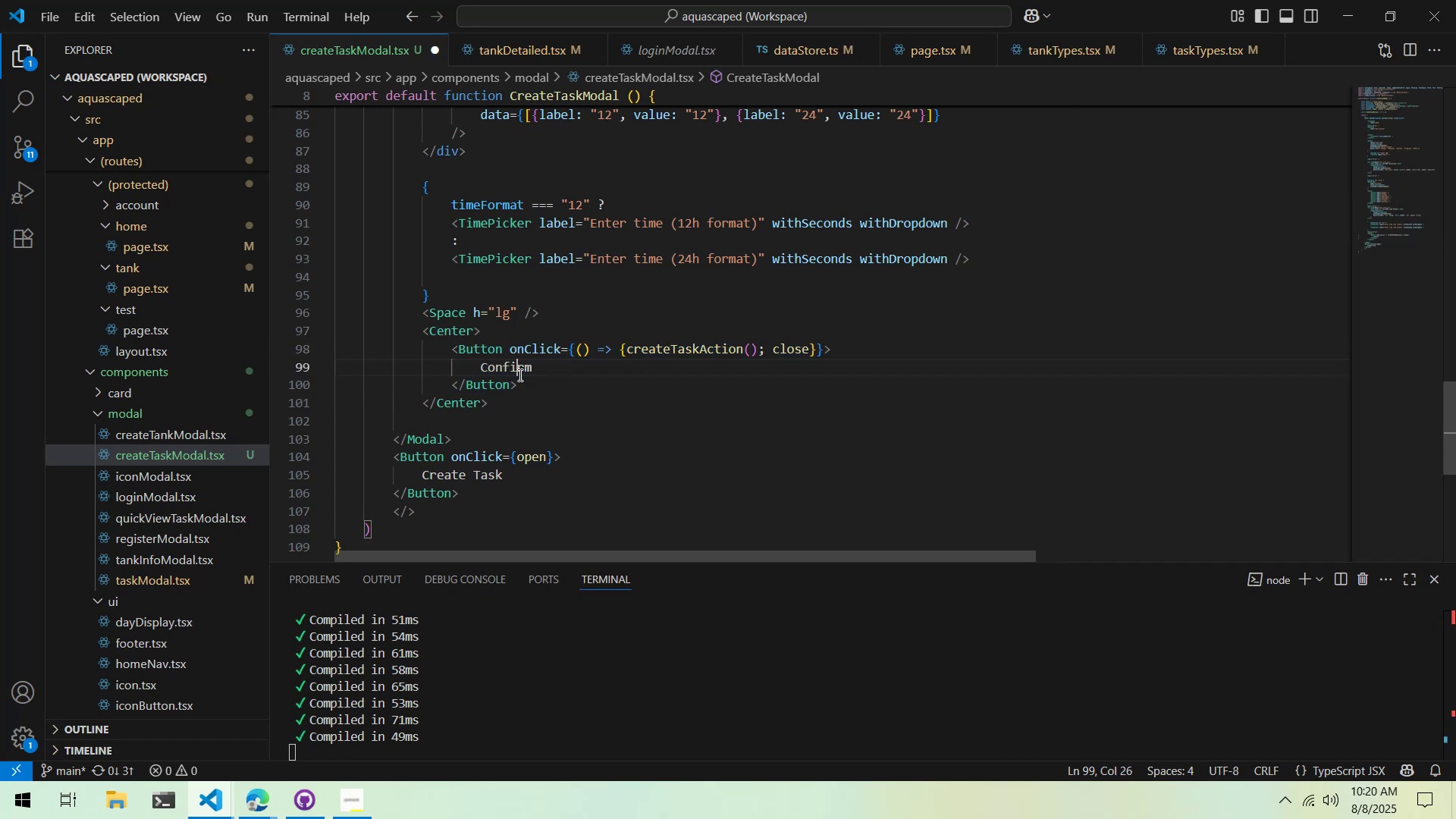 
key(Control+S)
 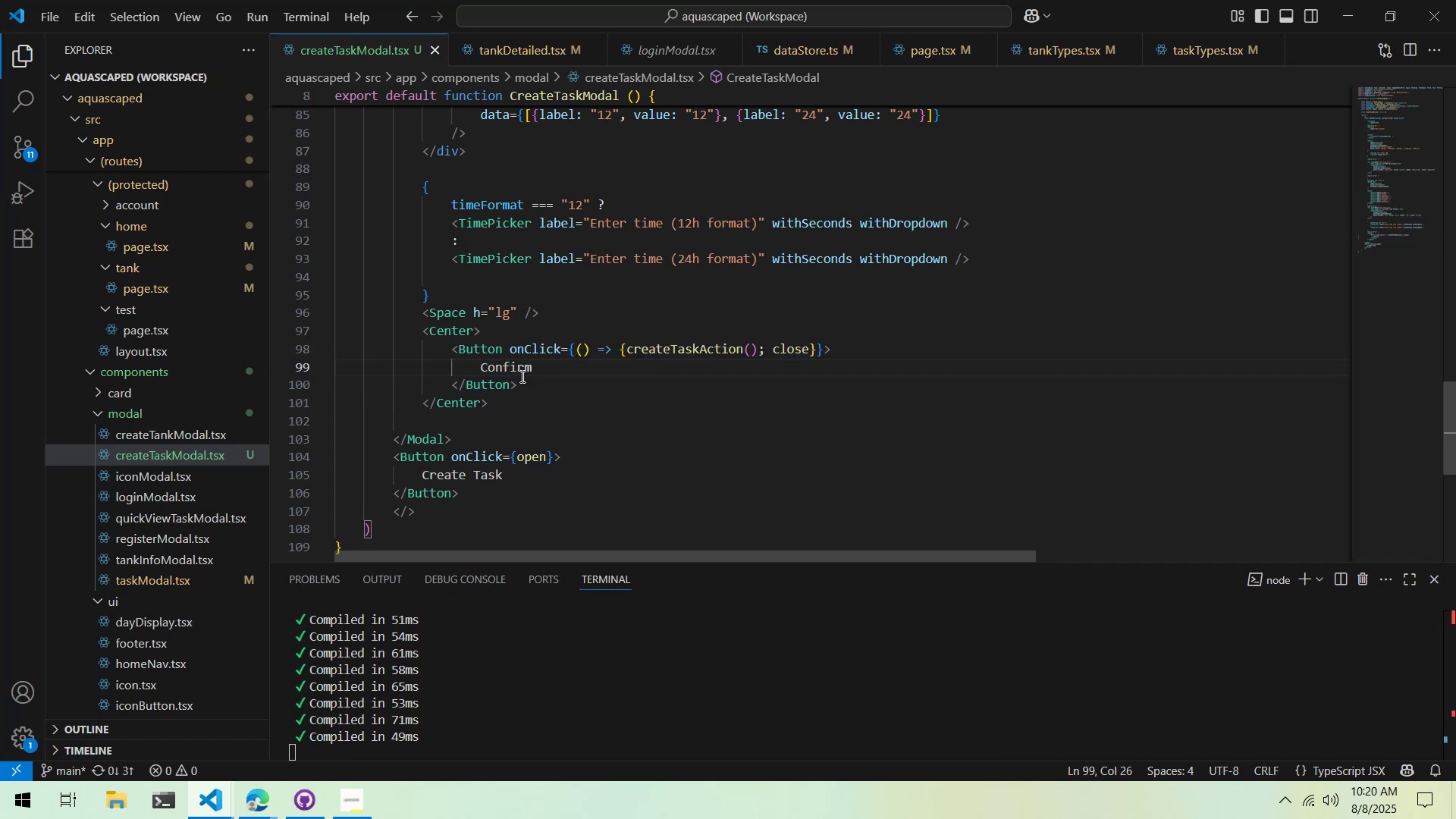 
scroll: coordinate [556, 426], scroll_direction: up, amount: 3.0
 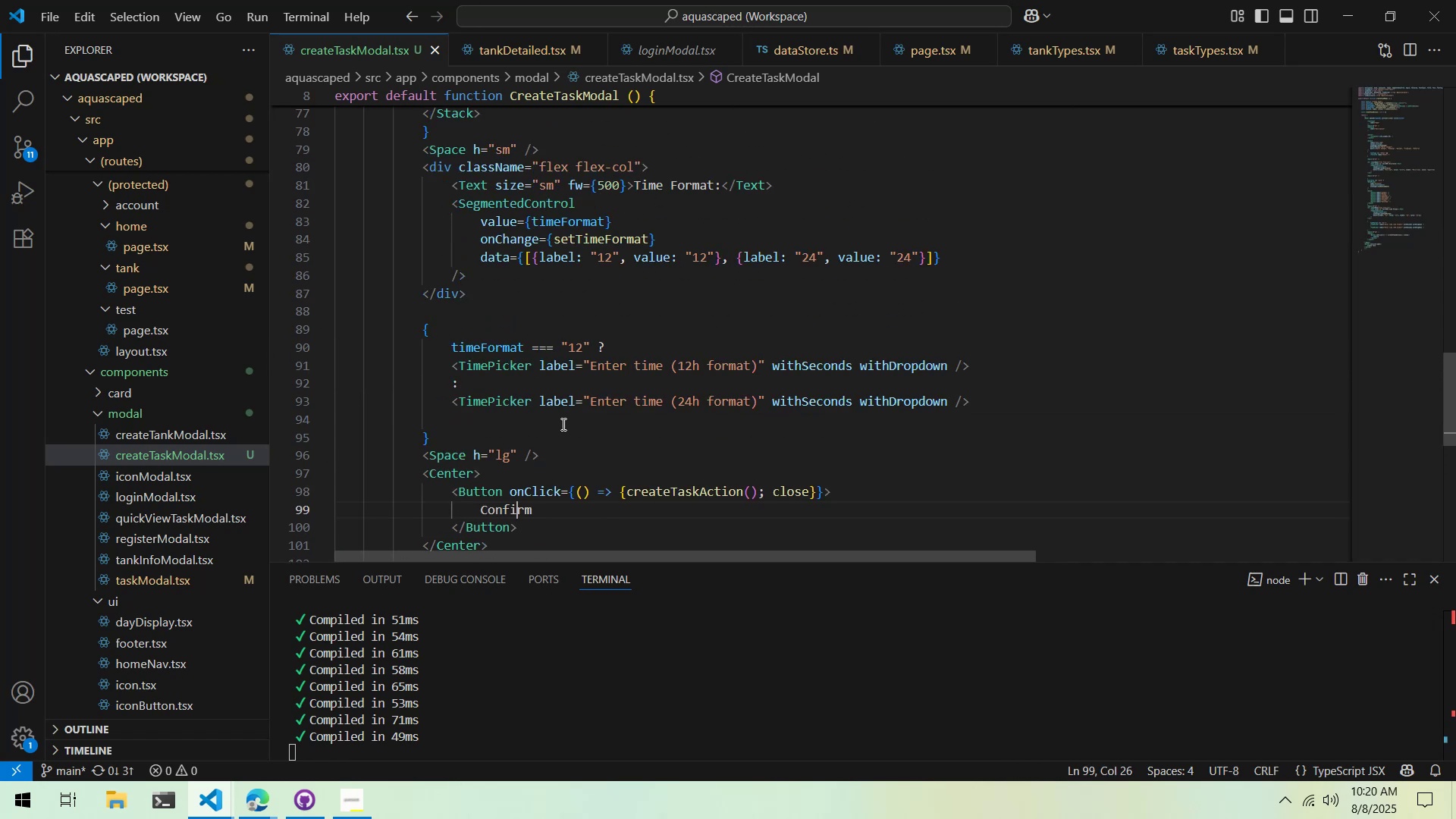 
left_click([560, 419])
 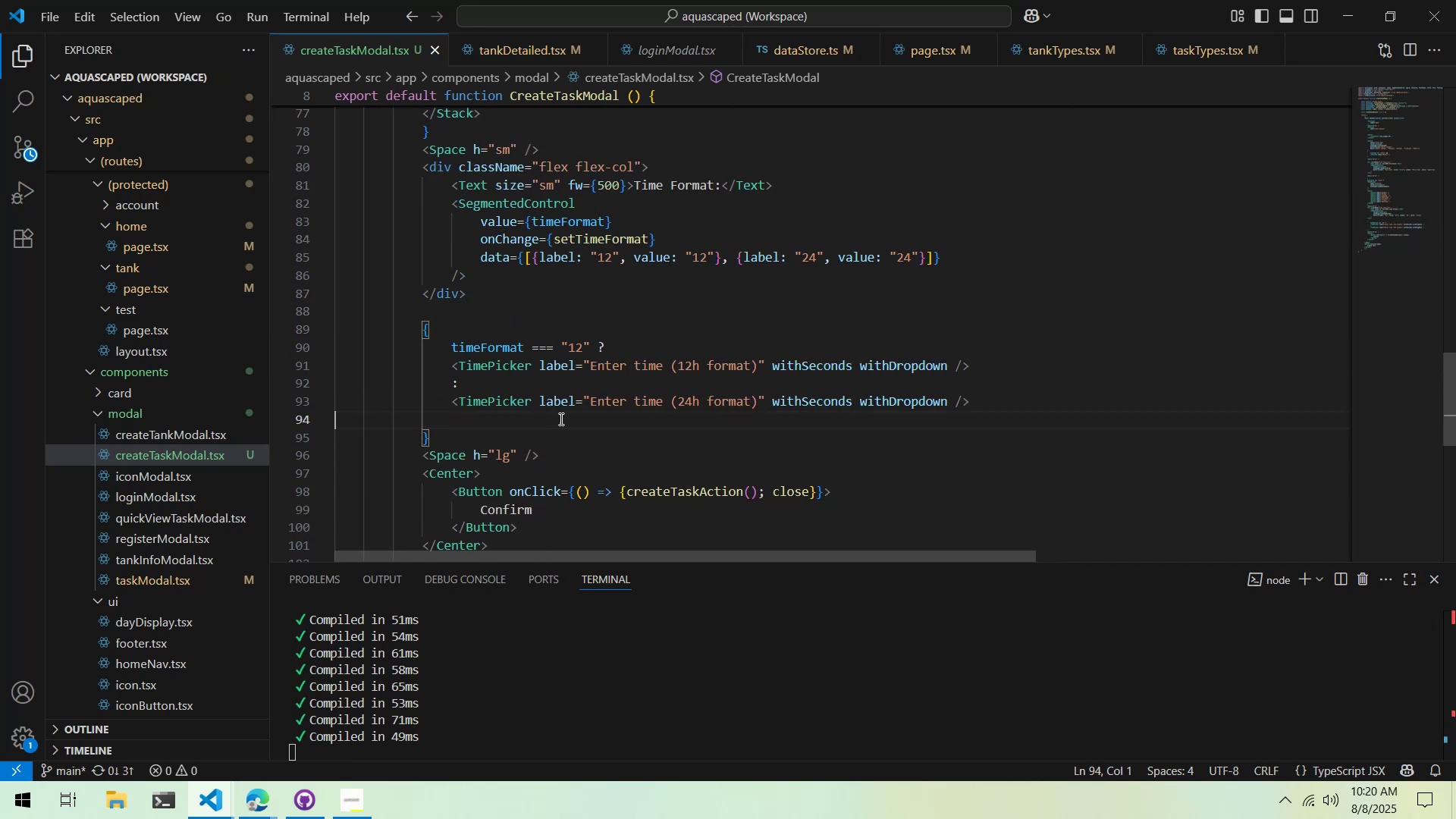 
key(Control+ControlLeft)
 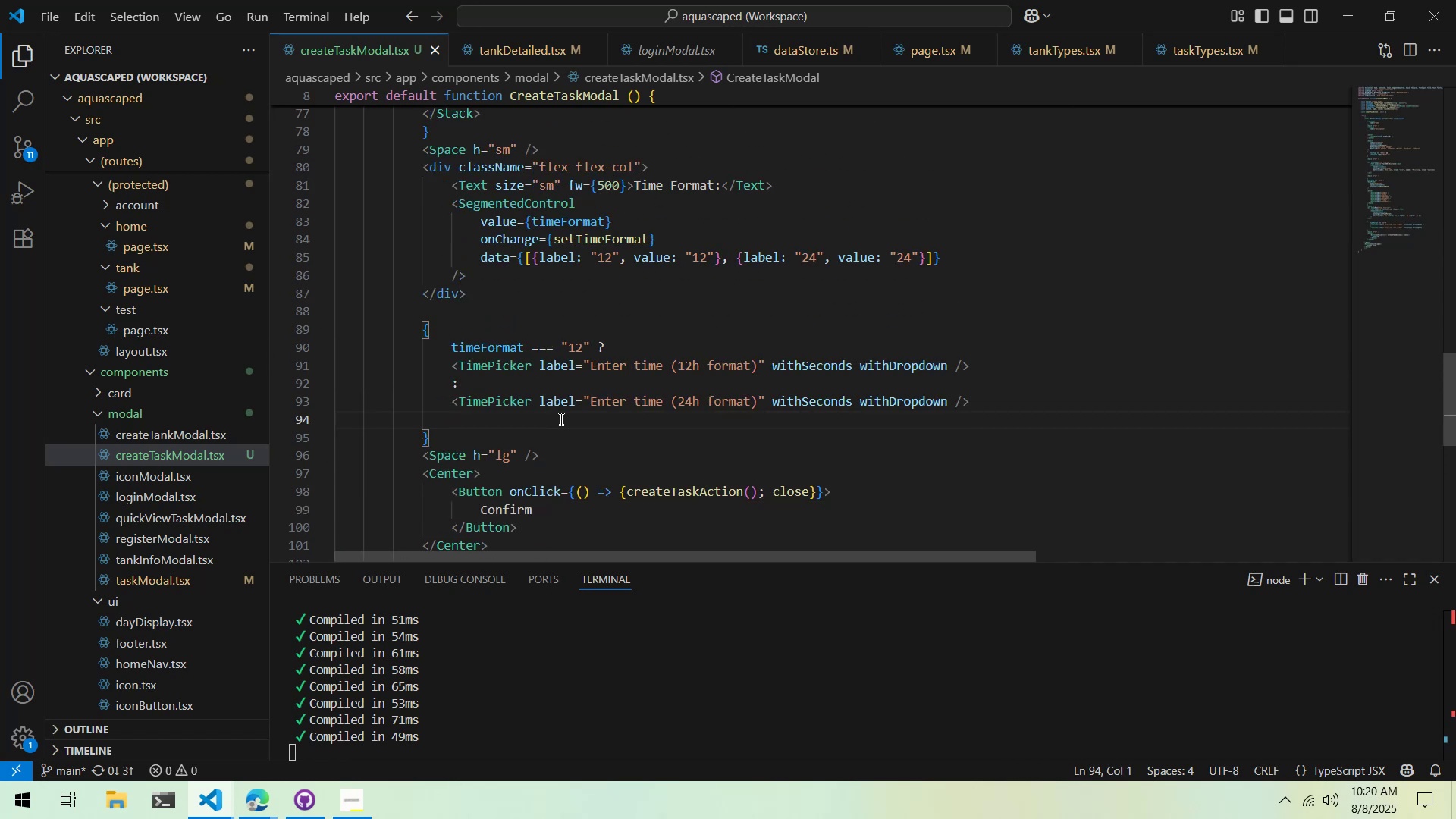 
key(Control+X)
 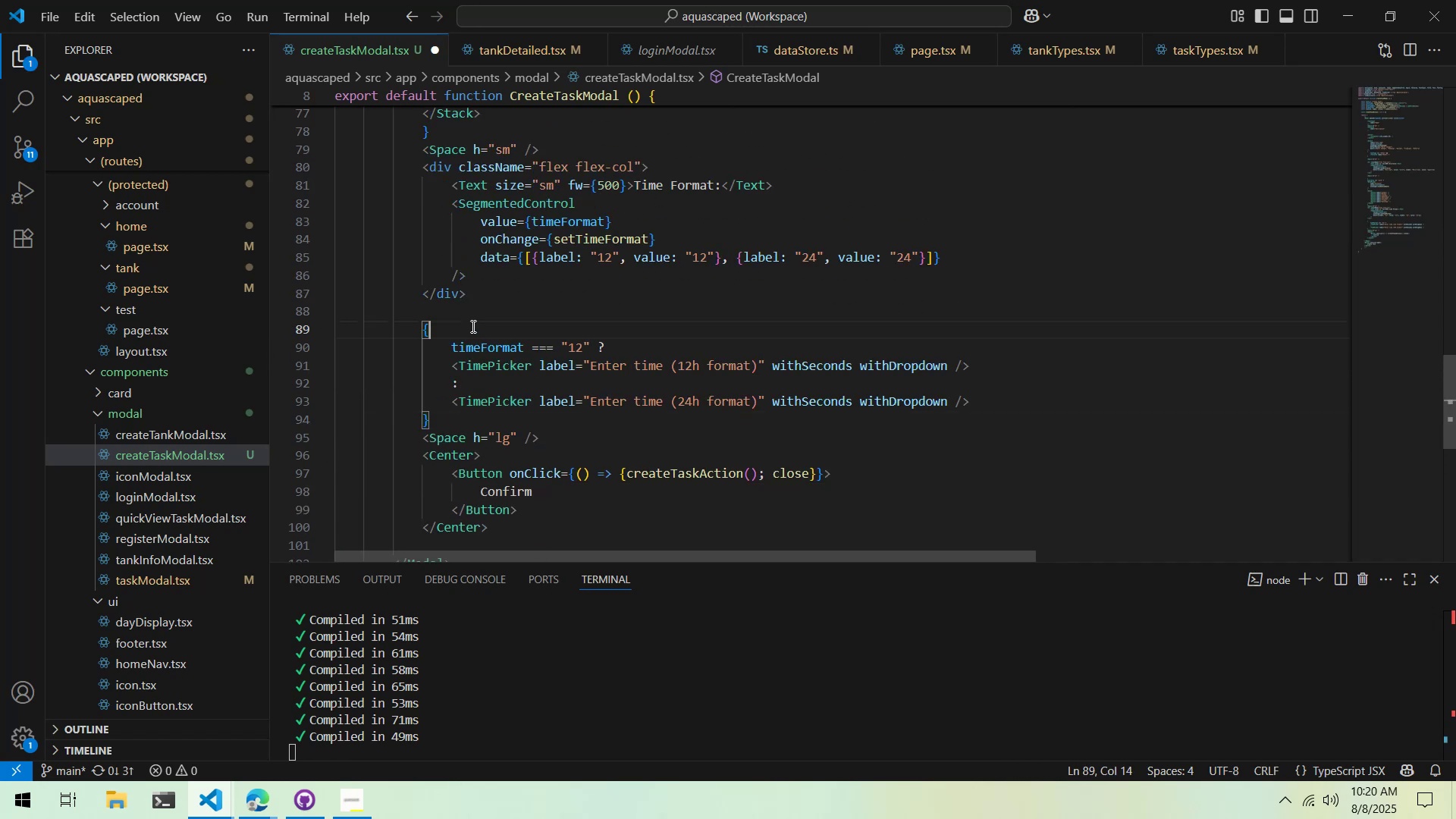 
double_click([478, 317])
 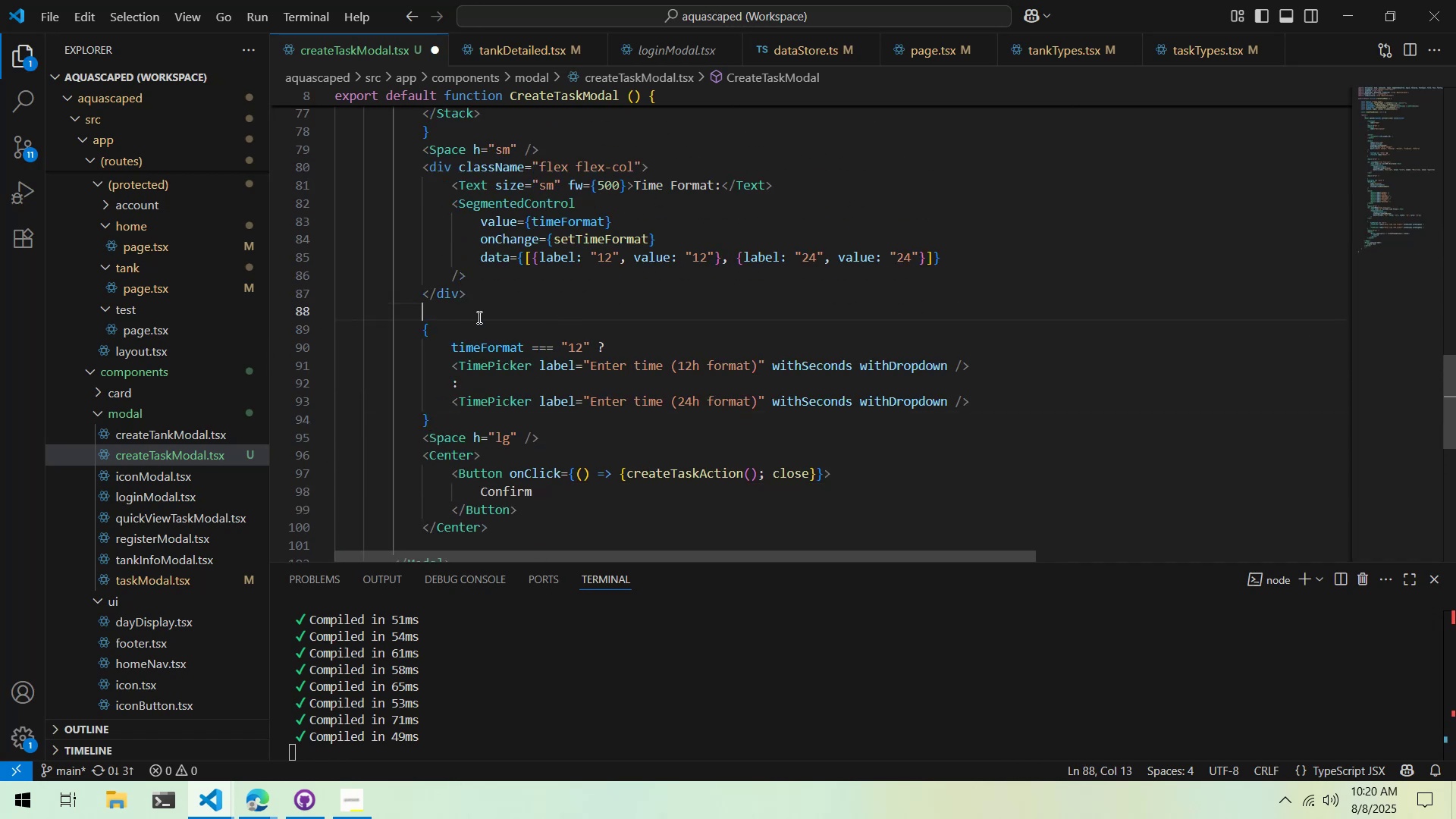 
key(Control+ControlLeft)
 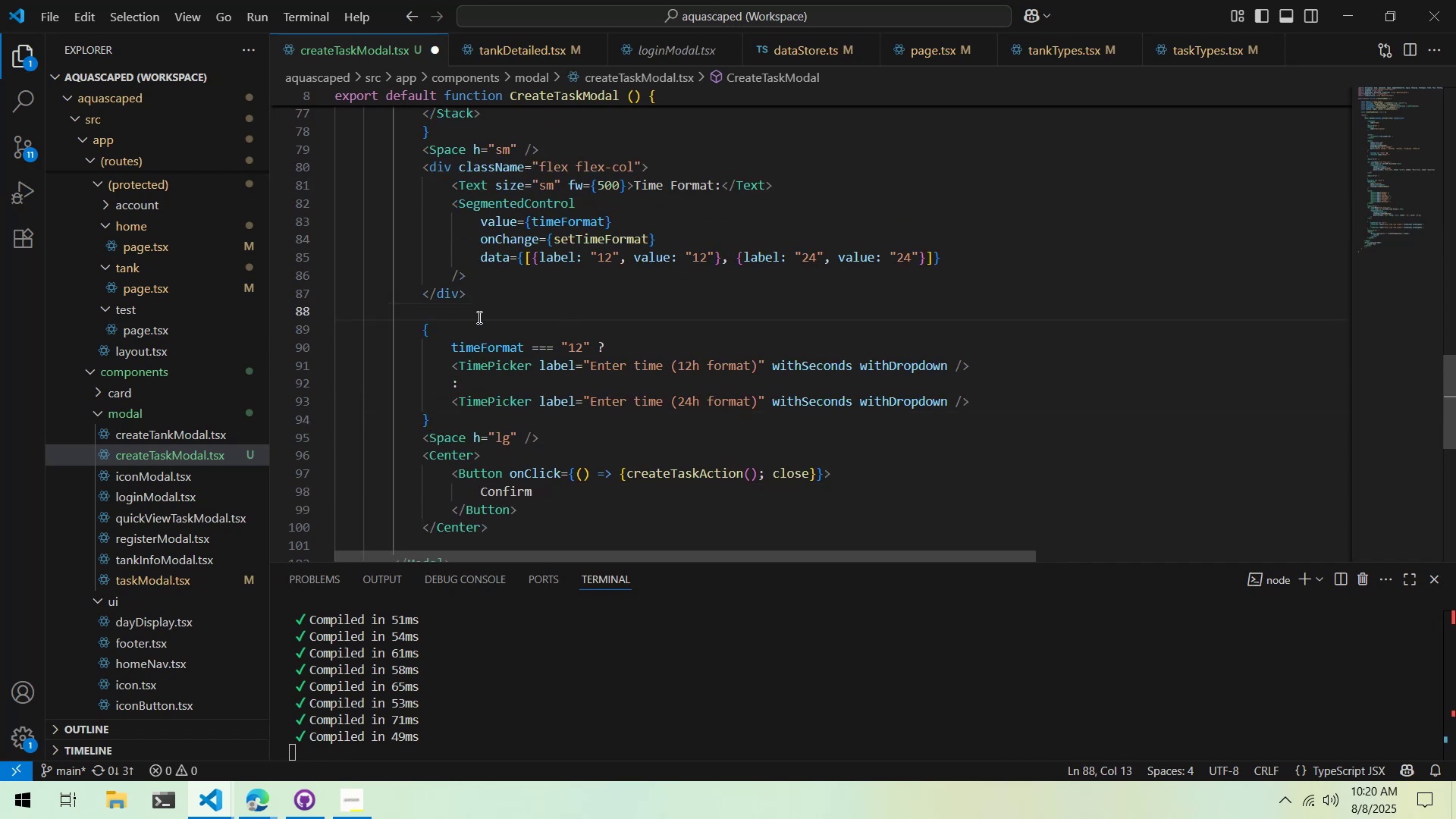 
key(Control+X)
 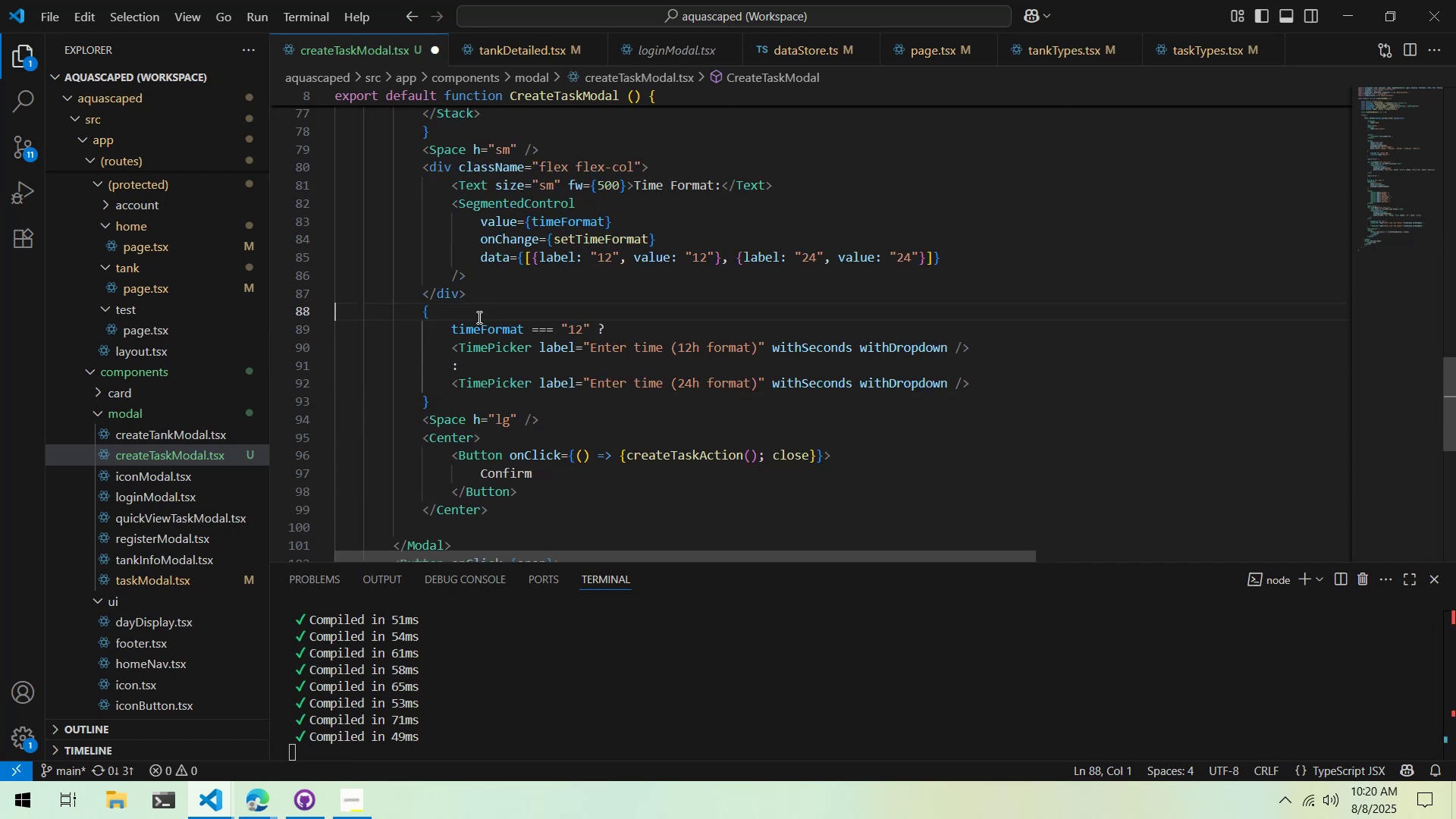 
key(Control+ControlLeft)
 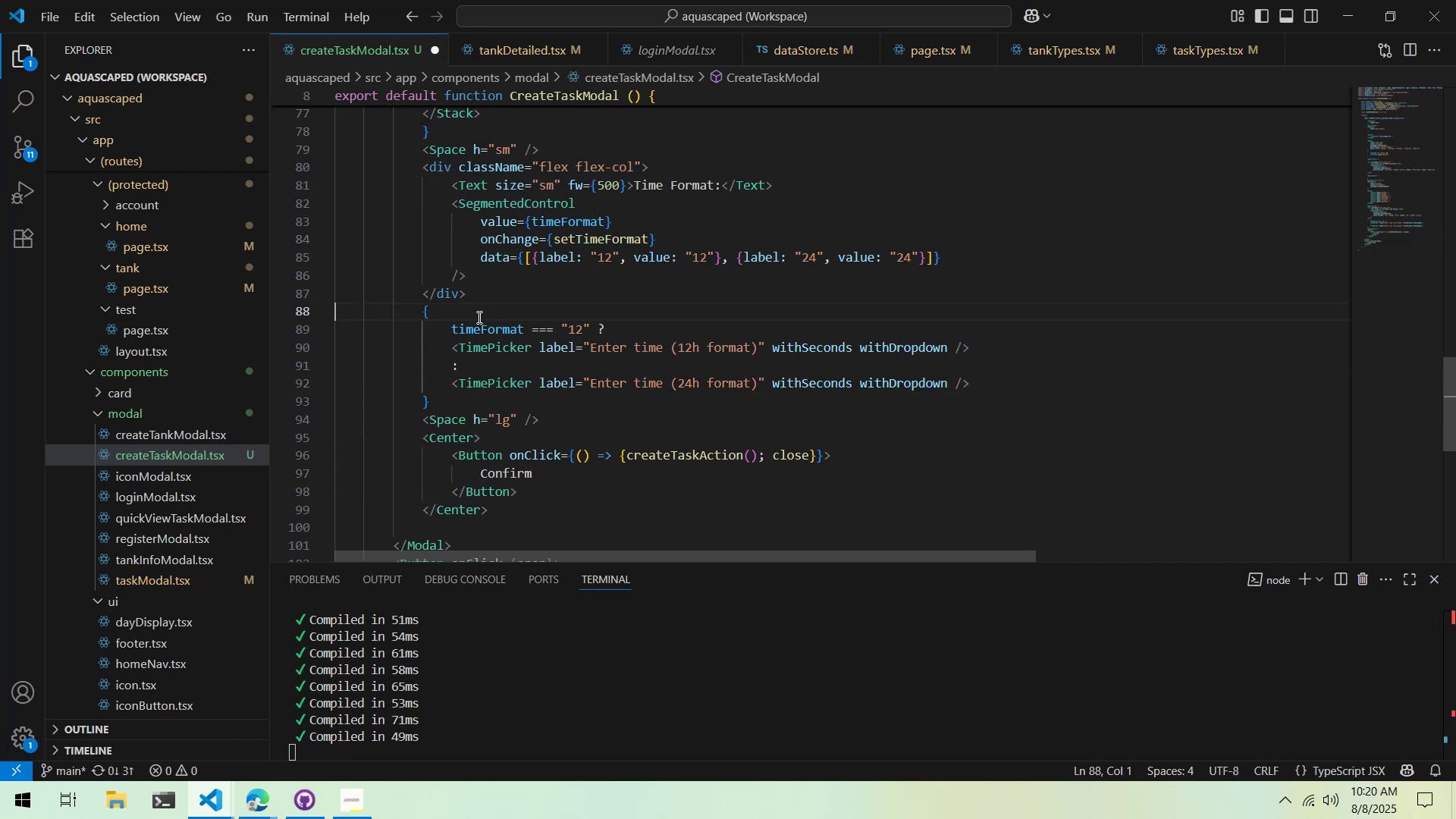 
key(Control+S)
 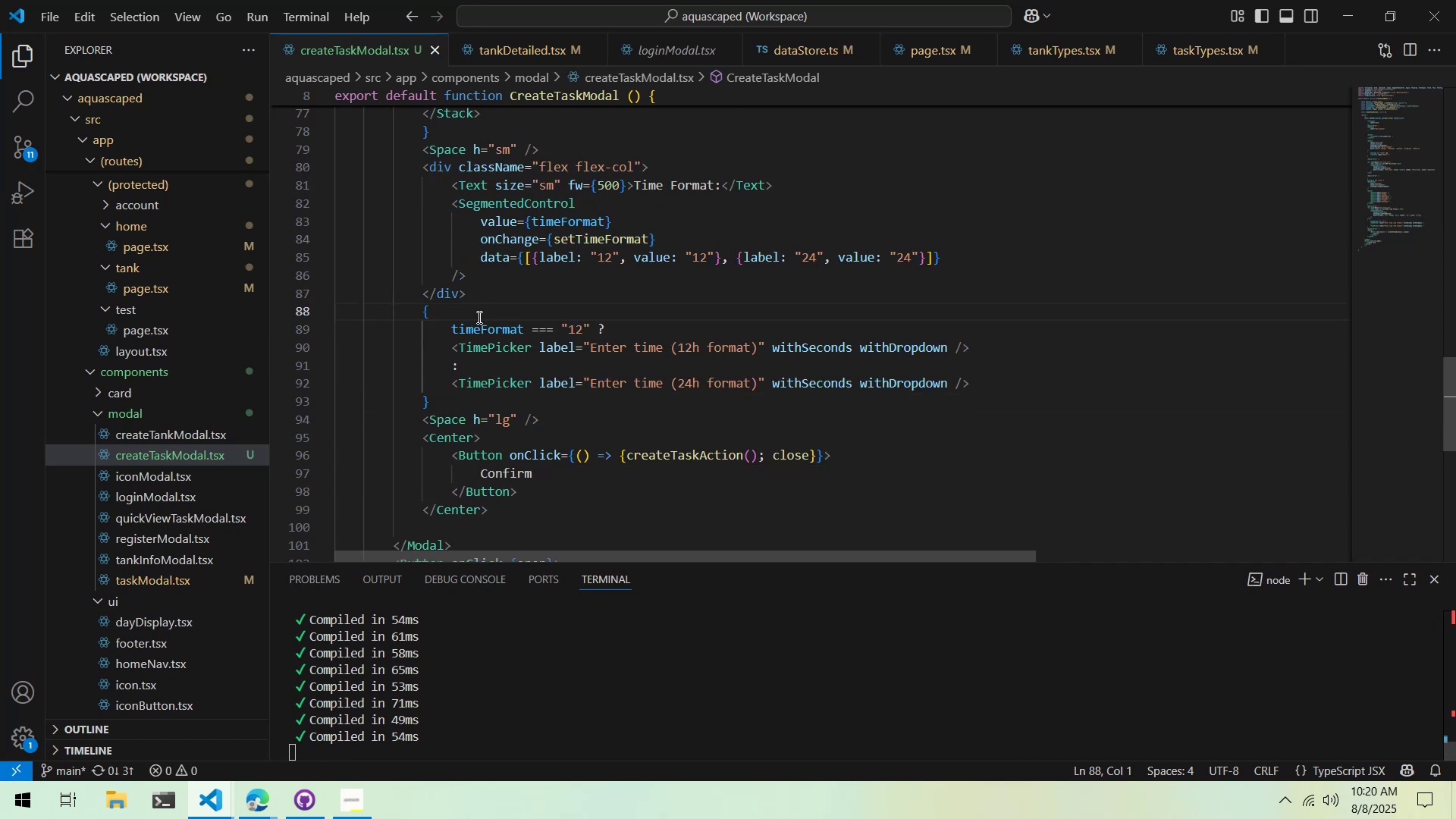 
key(Alt+AltLeft)
 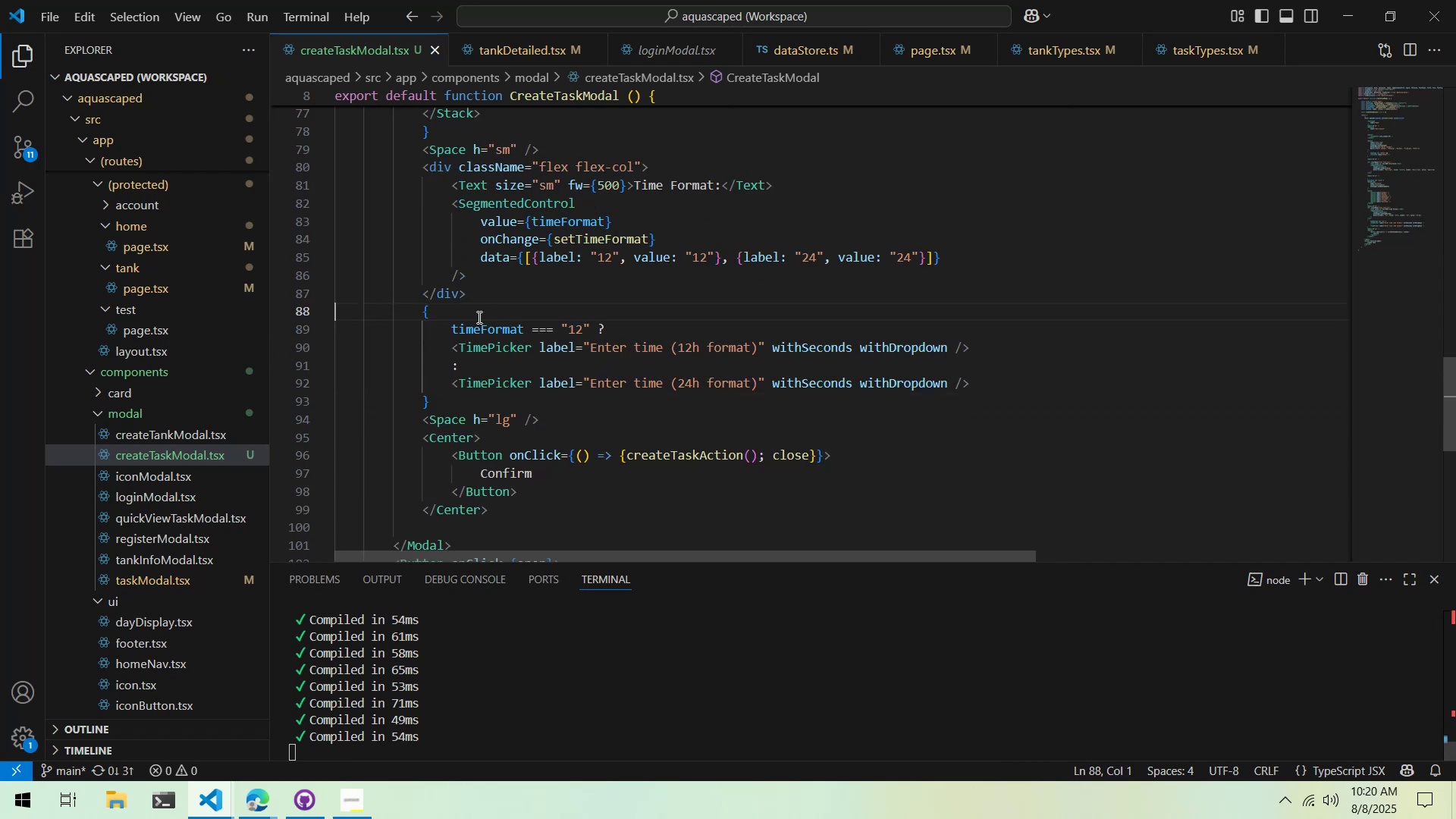 
key(Alt+Tab)
 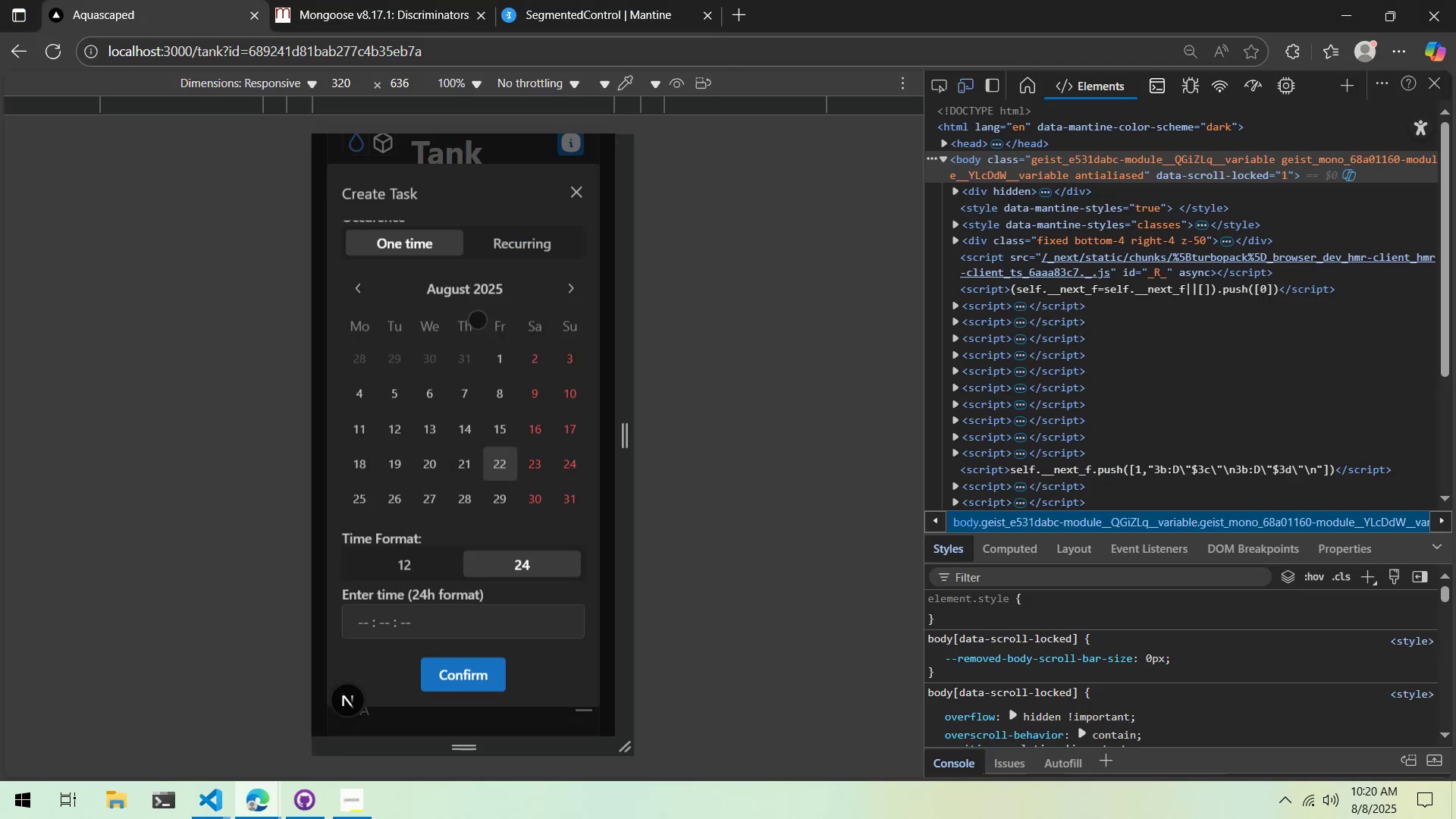 
scroll: coordinate [474, 331], scroll_direction: none, amount: 0.0
 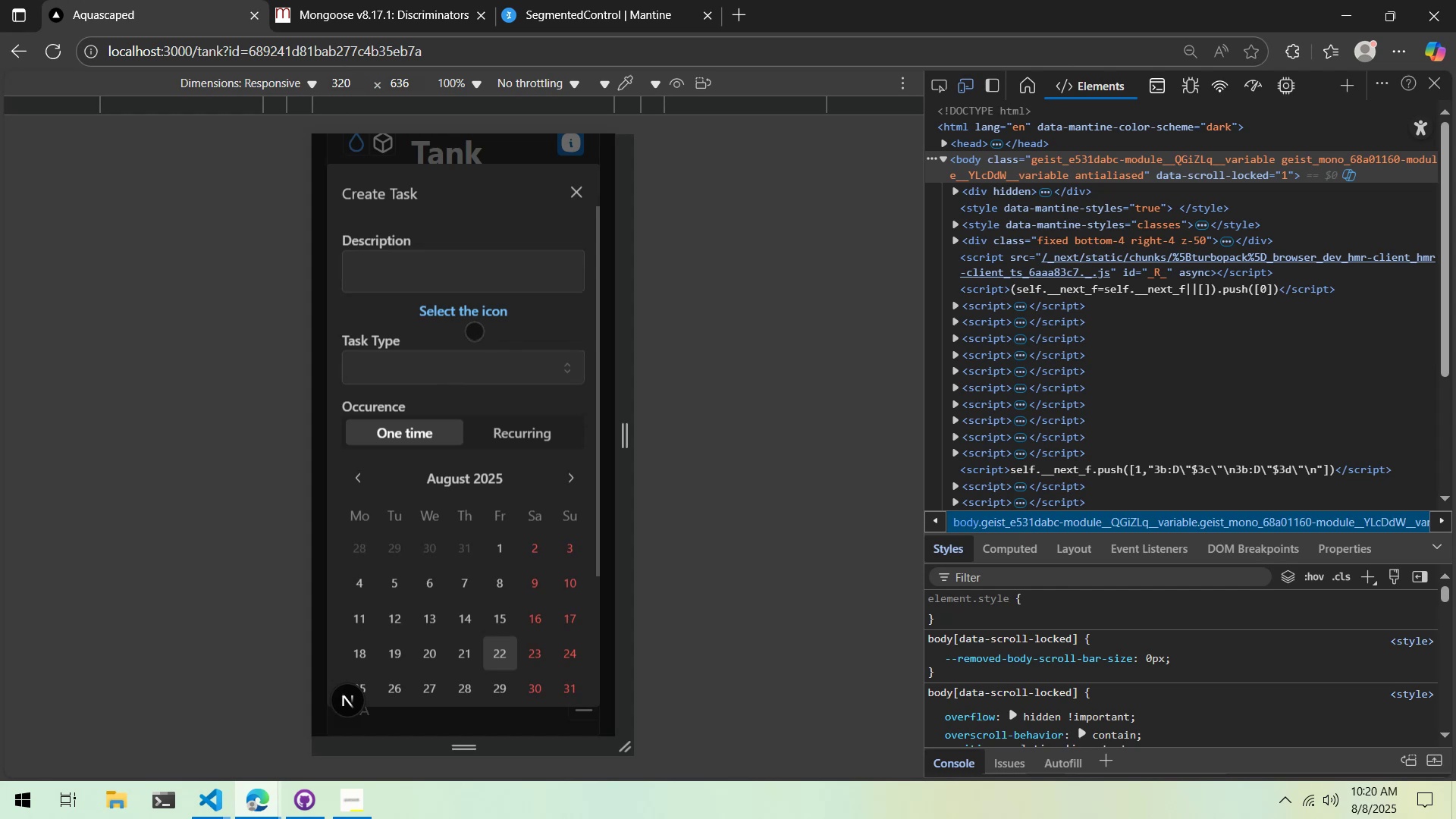 
scroll: coordinate [474, 331], scroll_direction: up, amount: 1.0
 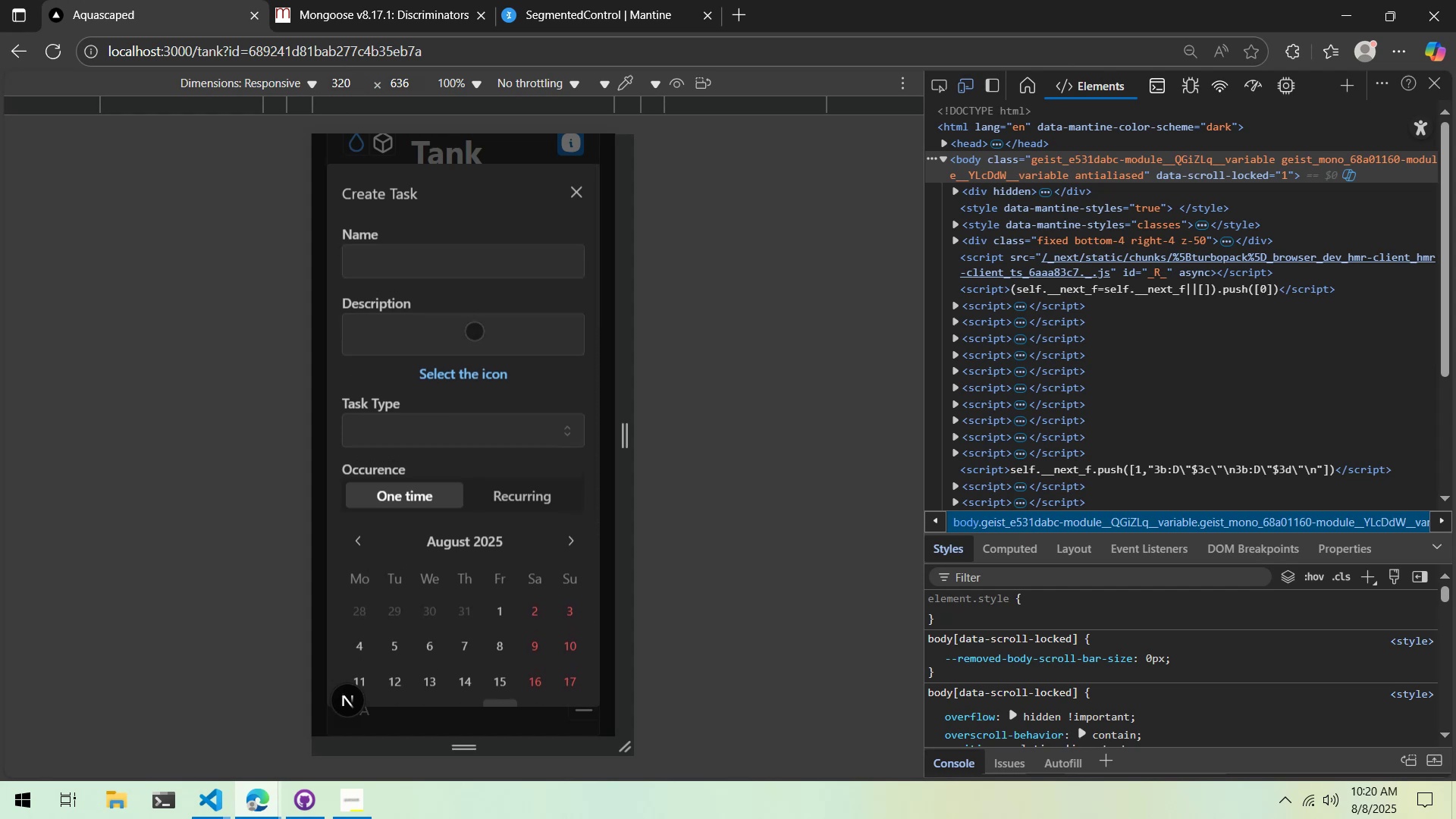 
scroll: coordinate [474, 331], scroll_direction: down, amount: 2.0
 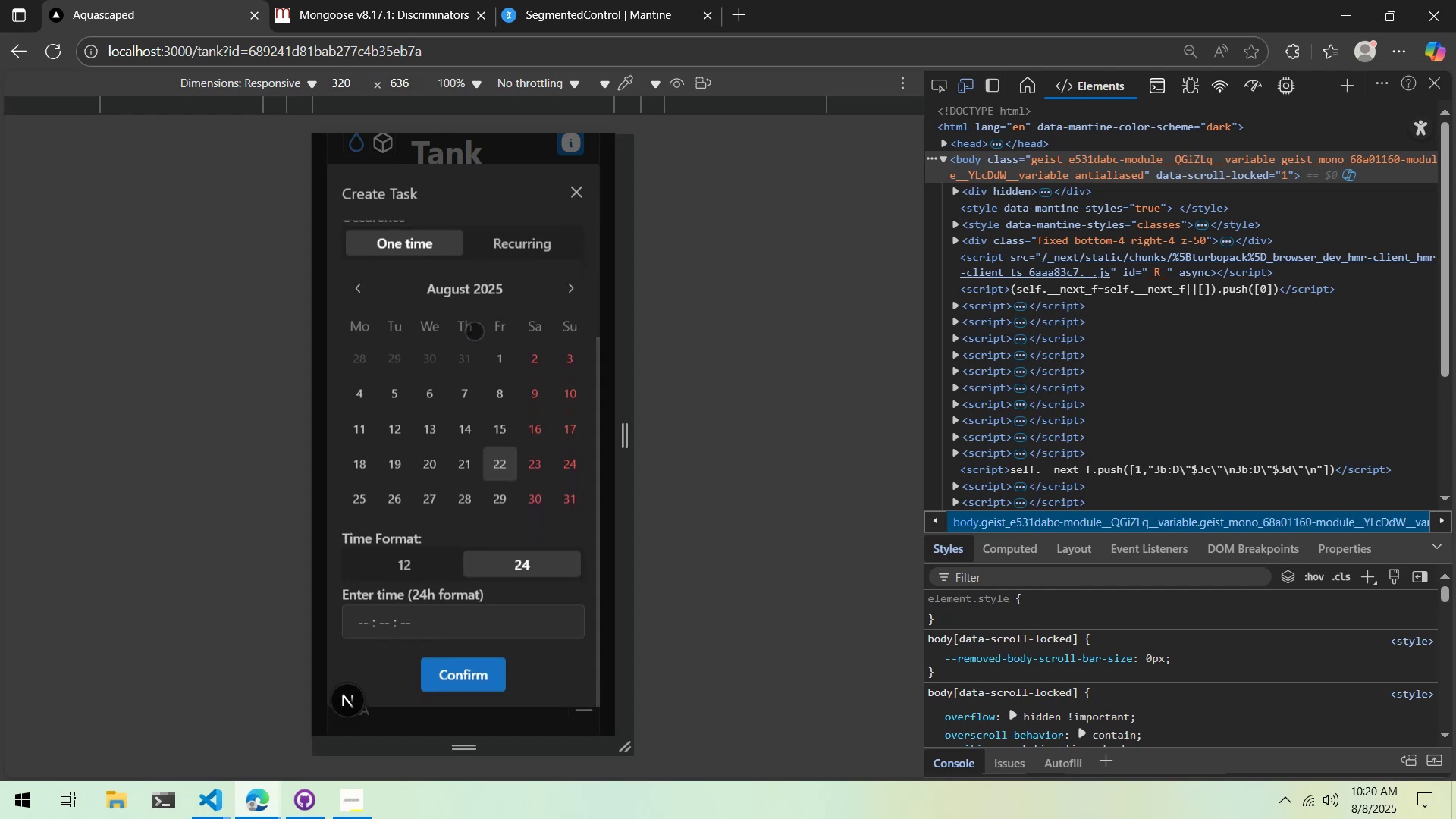 
scroll: coordinate [474, 331], scroll_direction: up, amount: 3.0
 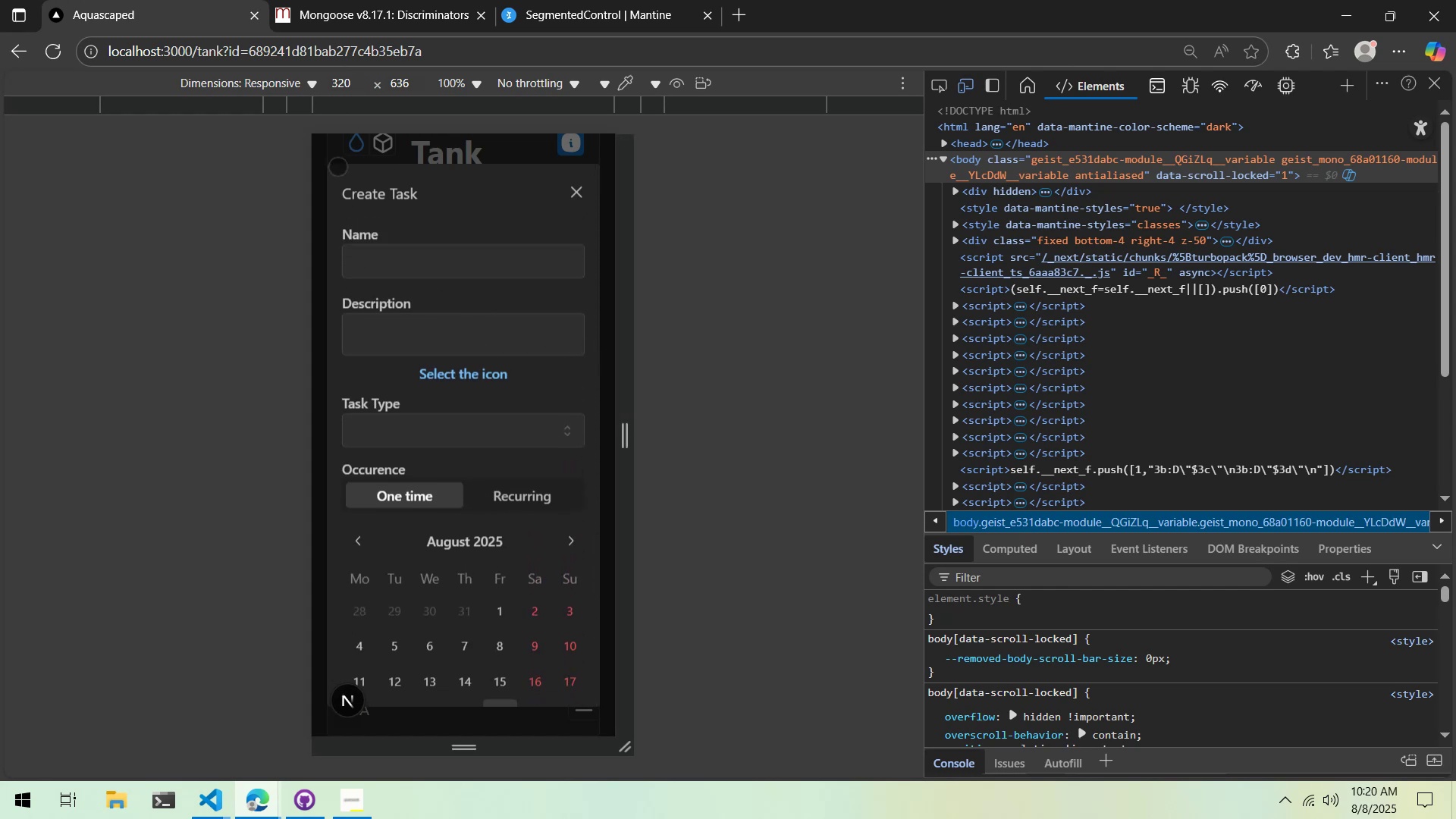 
left_click([965, 88])
 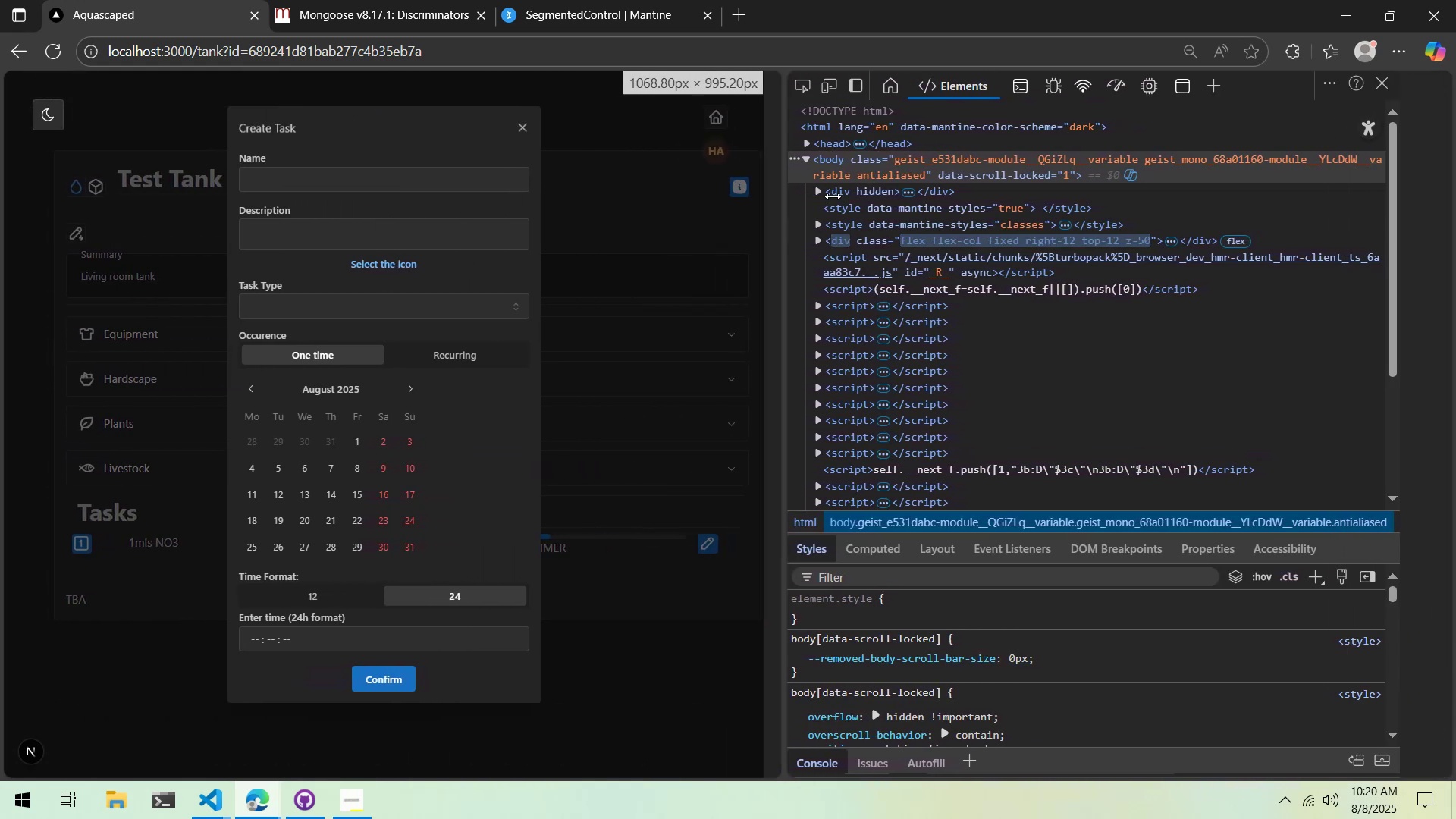 
wait(6.87)
 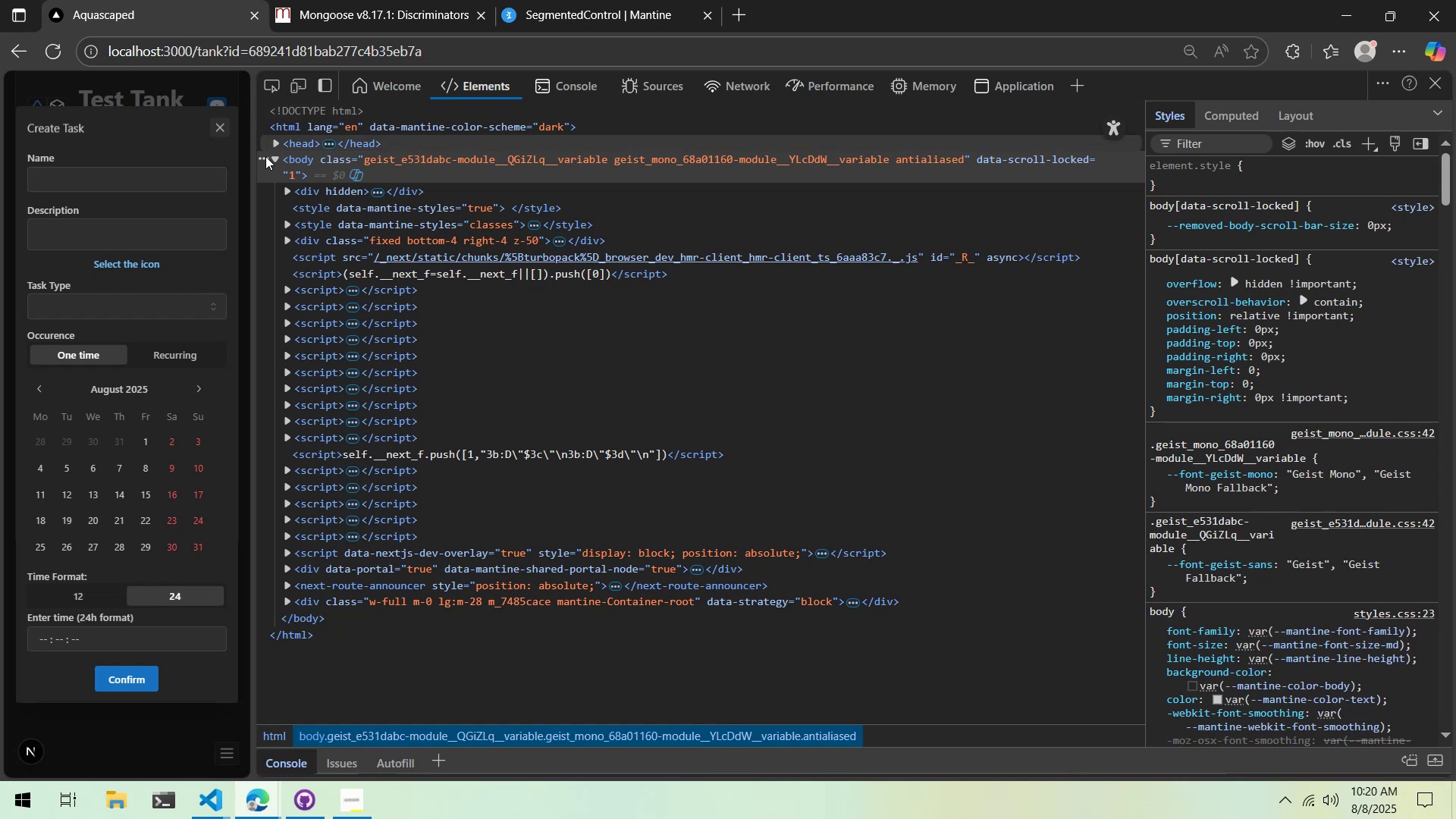 
key(Alt+AltLeft)
 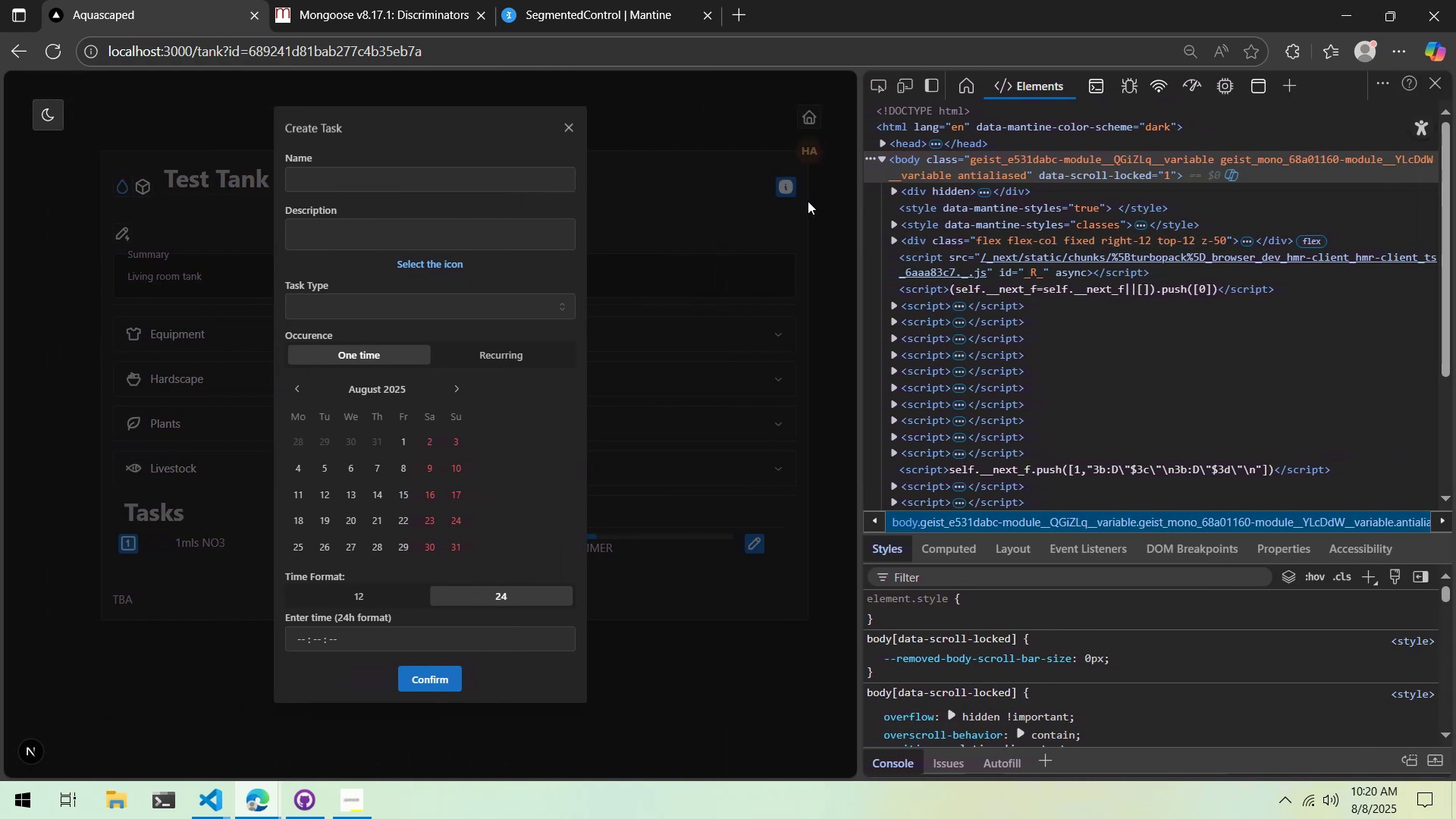 
key(Alt+Tab)
 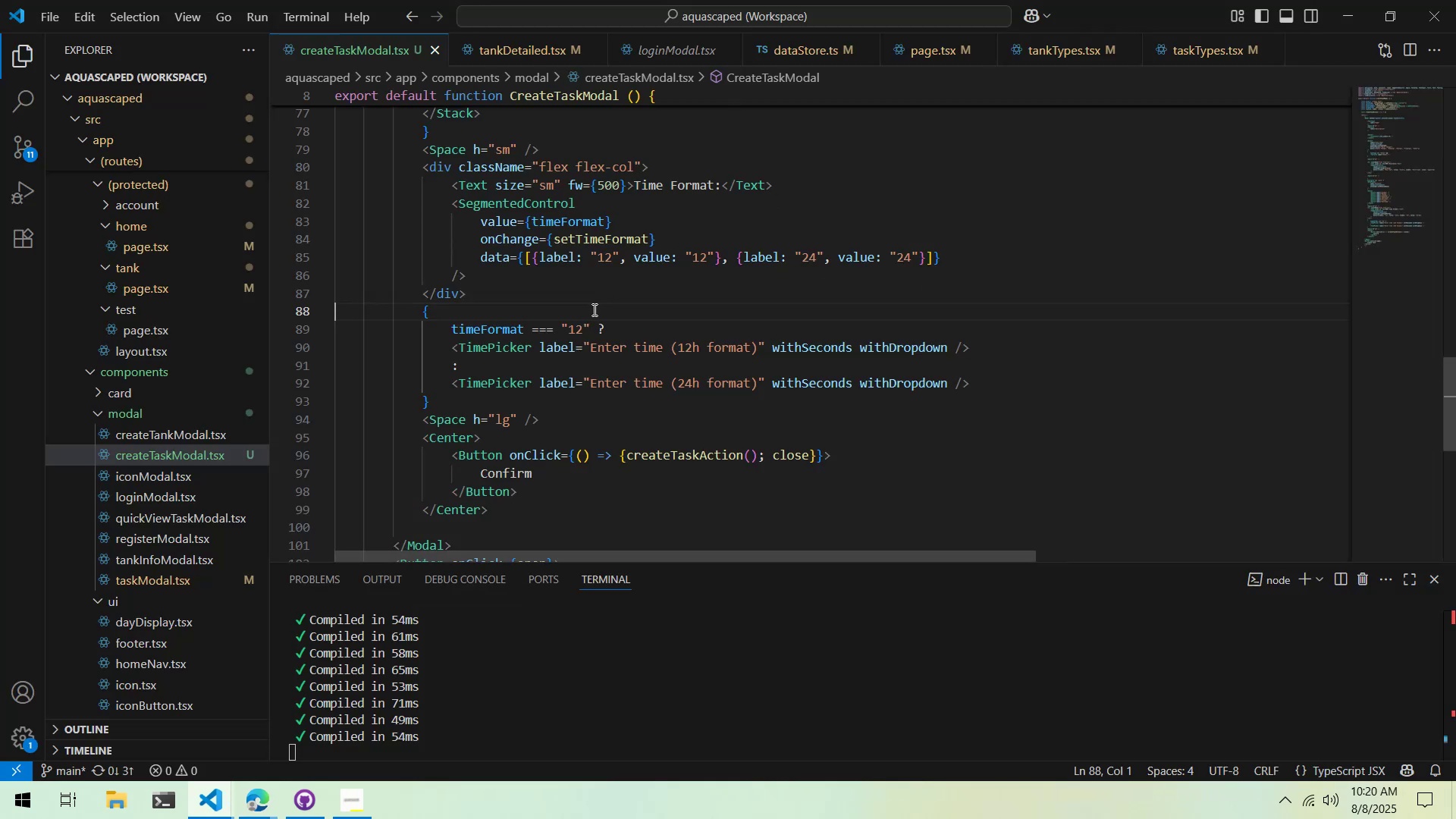 
scroll: coordinate [590, 312], scroll_direction: none, amount: 0.0
 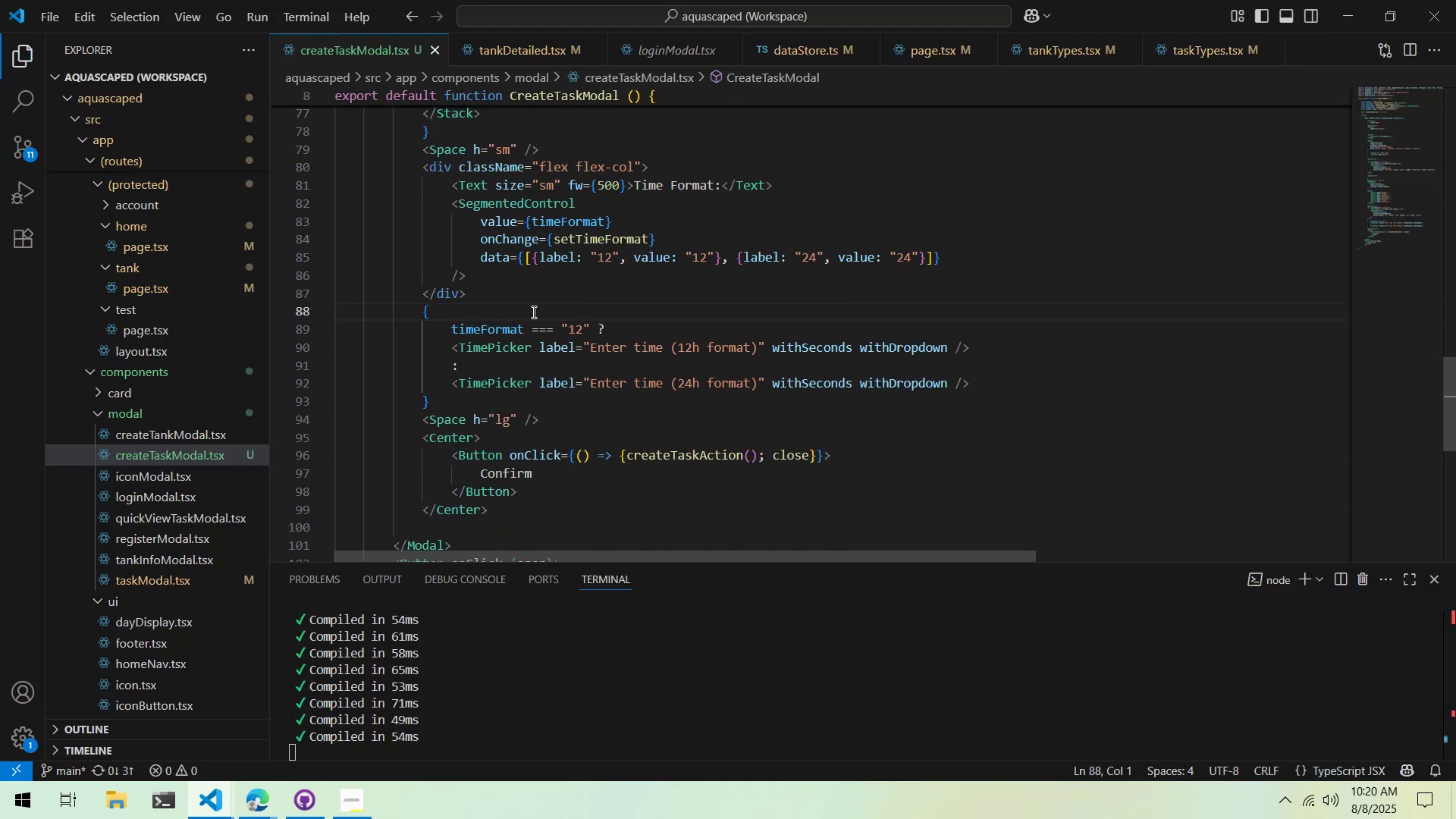 
left_click([529, 312])
 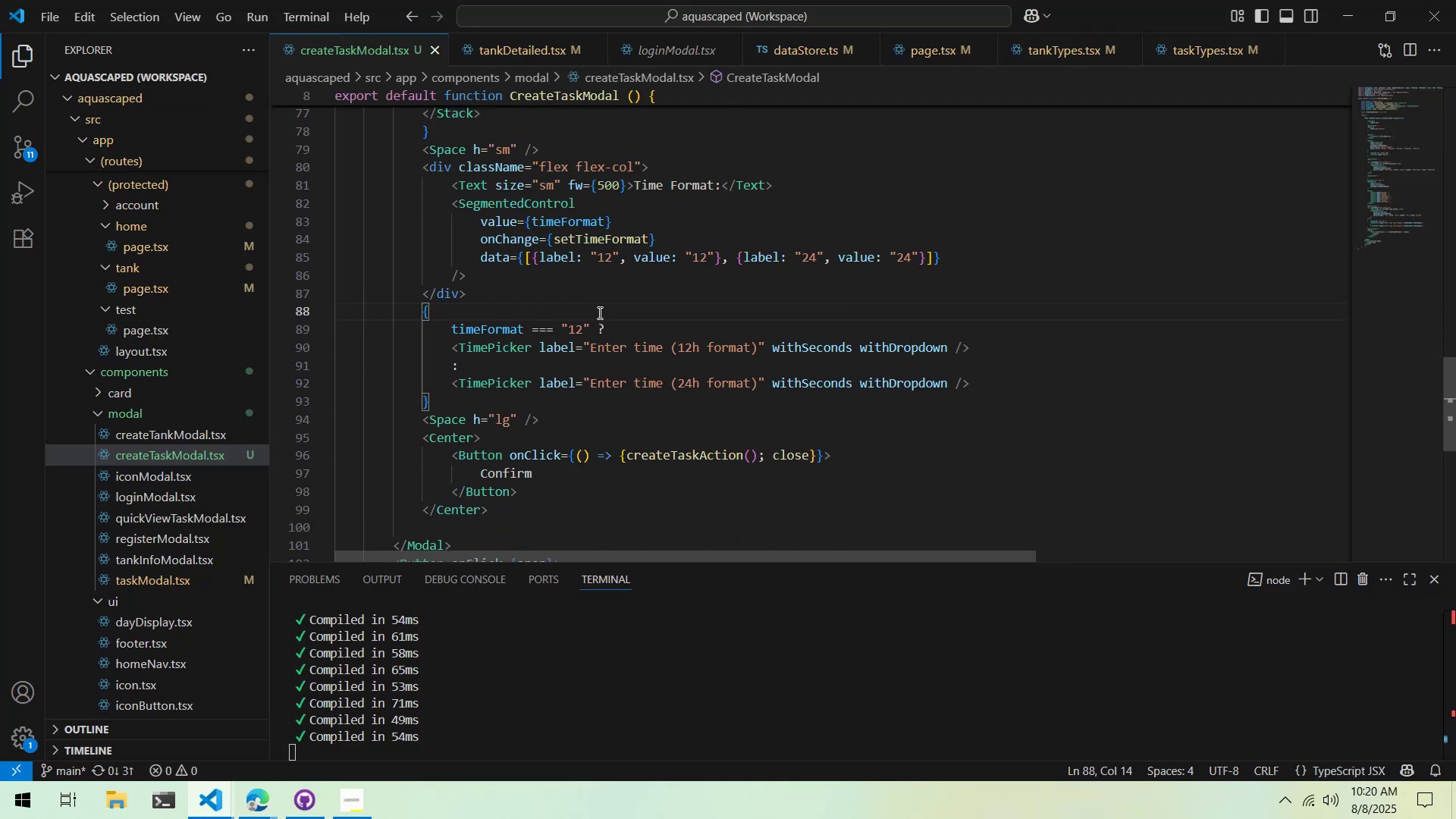 
key(Alt+AltLeft)
 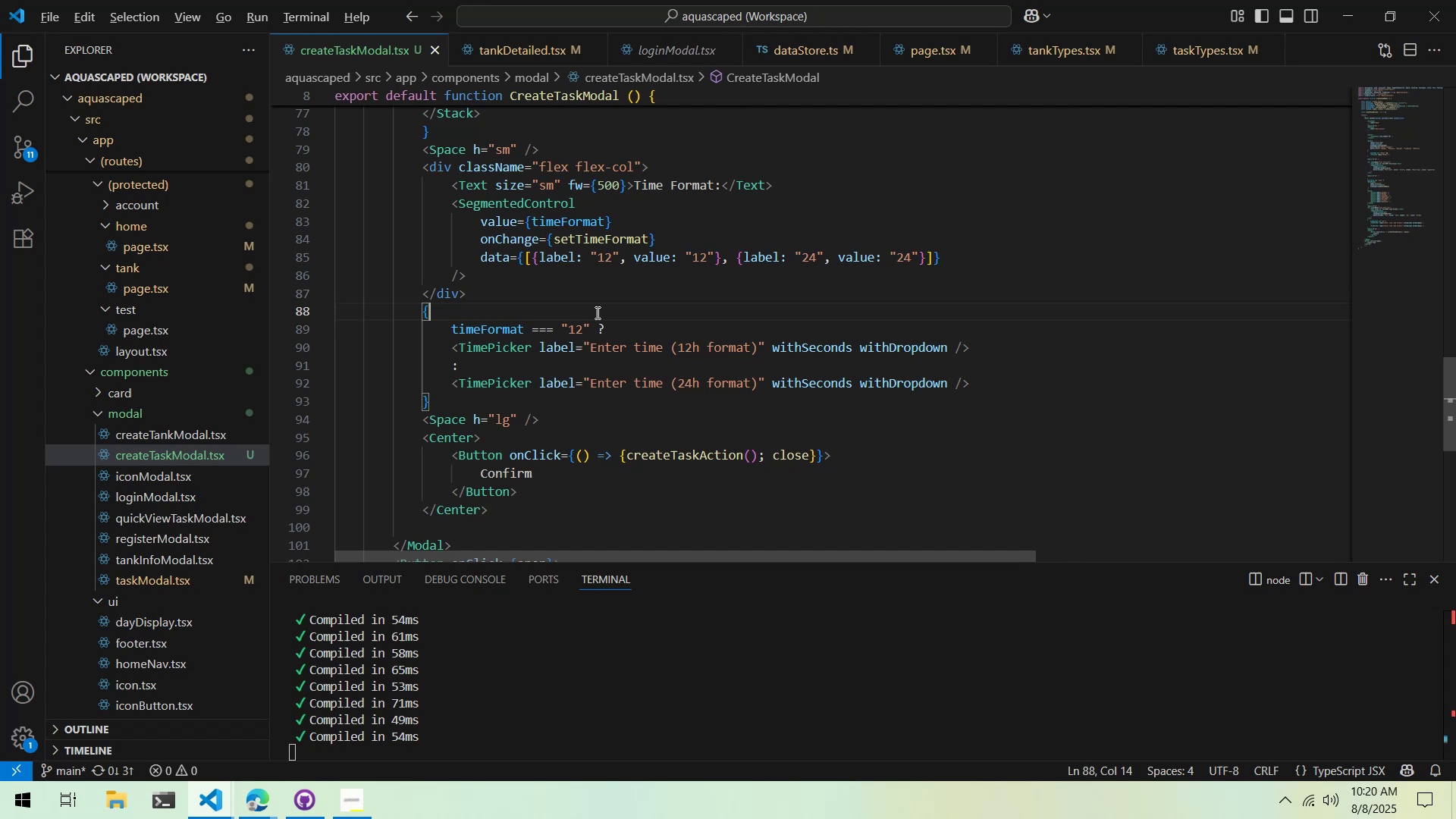 
key(Alt+Tab)
 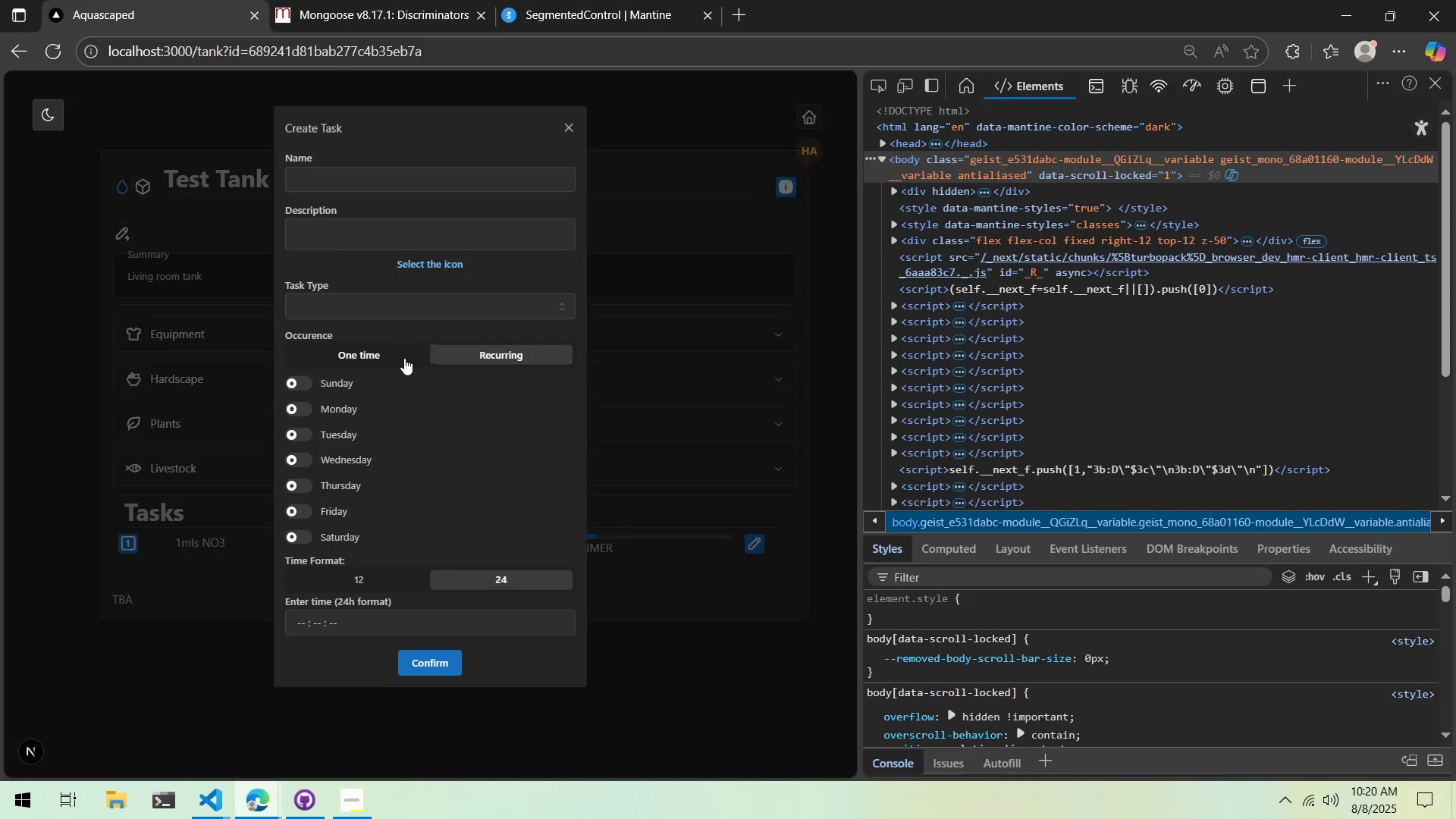 
left_click([403, 357])
 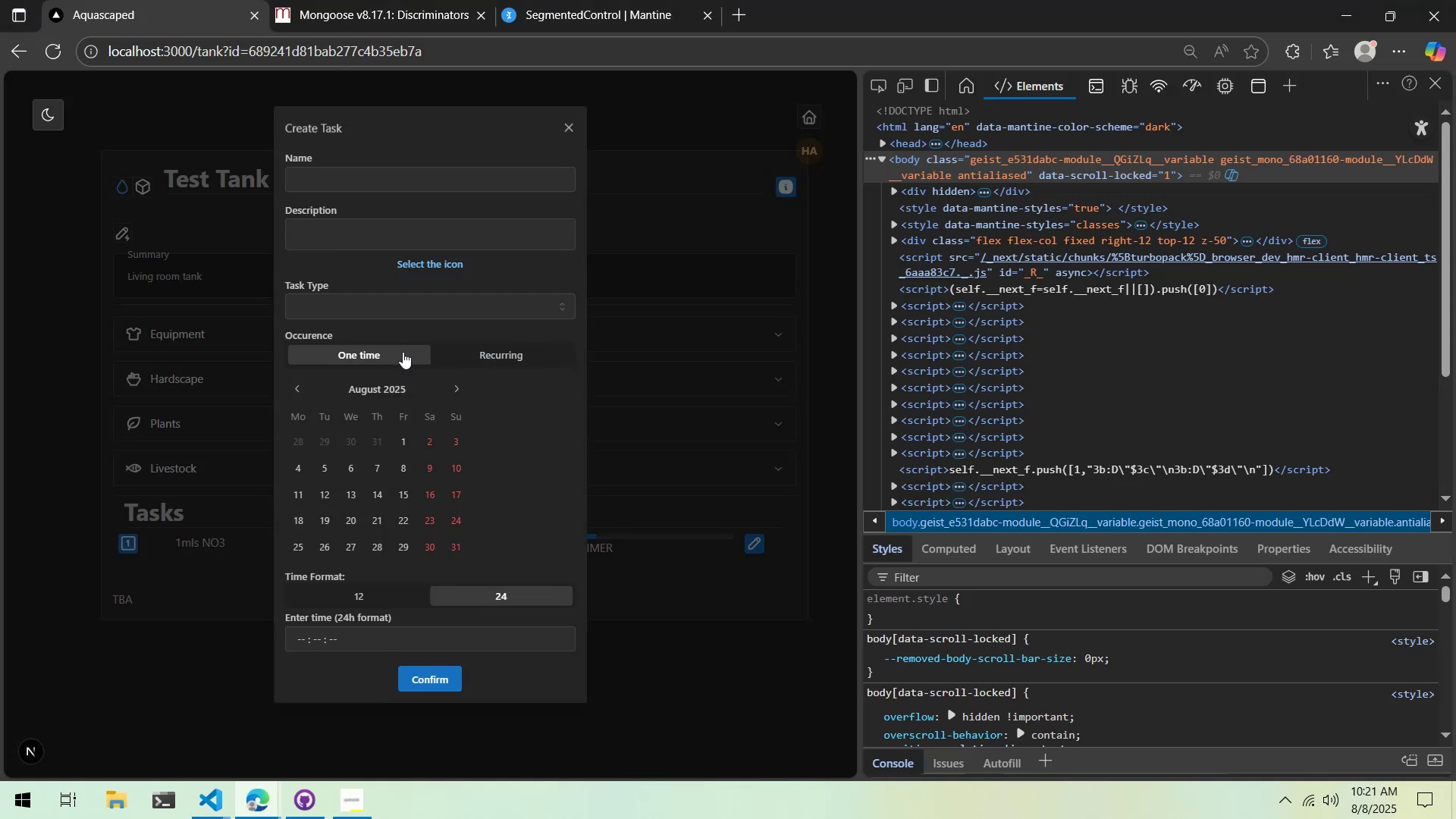 
key(Alt+AltLeft)
 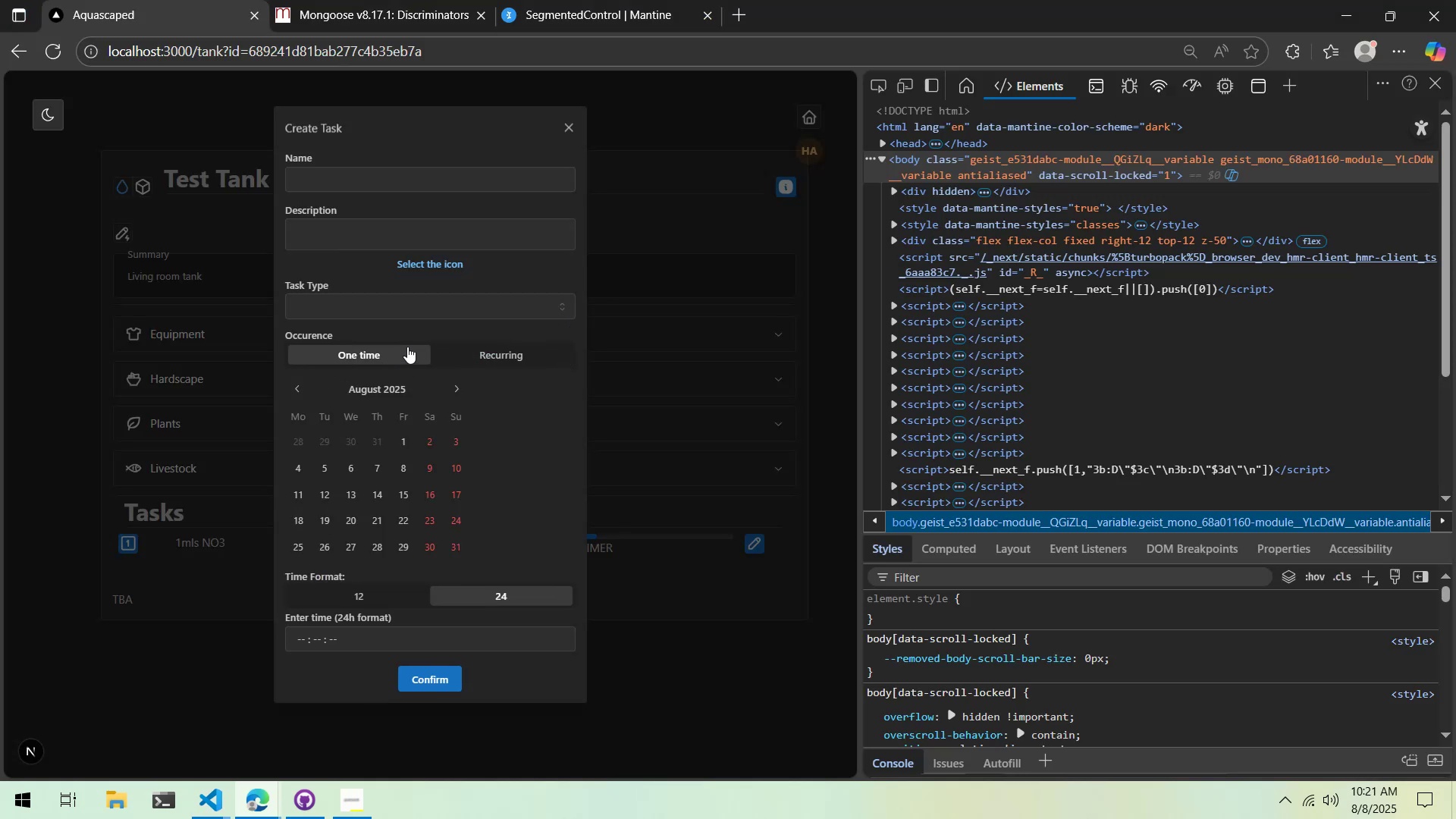 
key(Alt+Tab)
 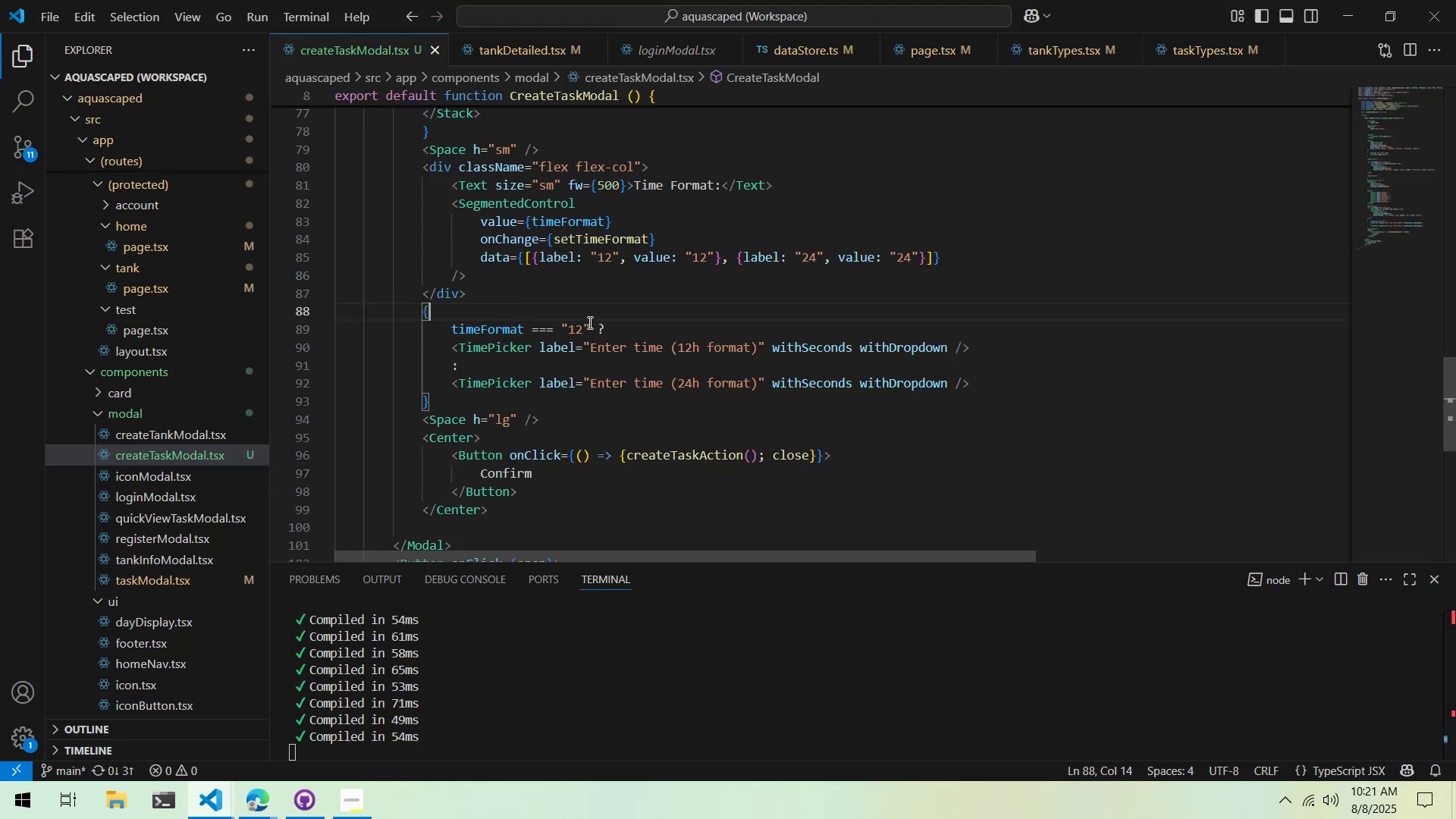 
scroll: coordinate [648, 316], scroll_direction: up, amount: 11.0
 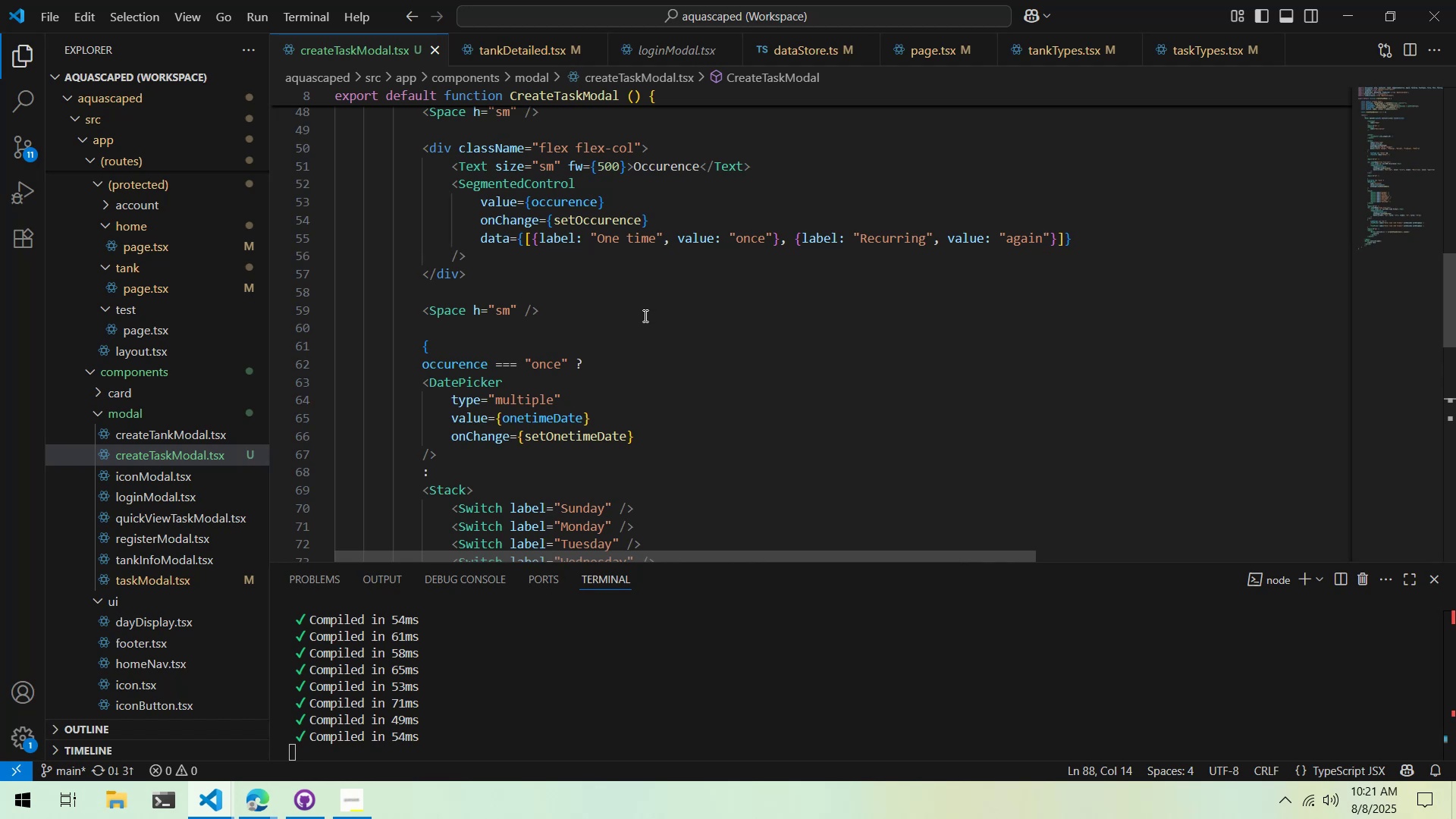 
wait(7.52)
 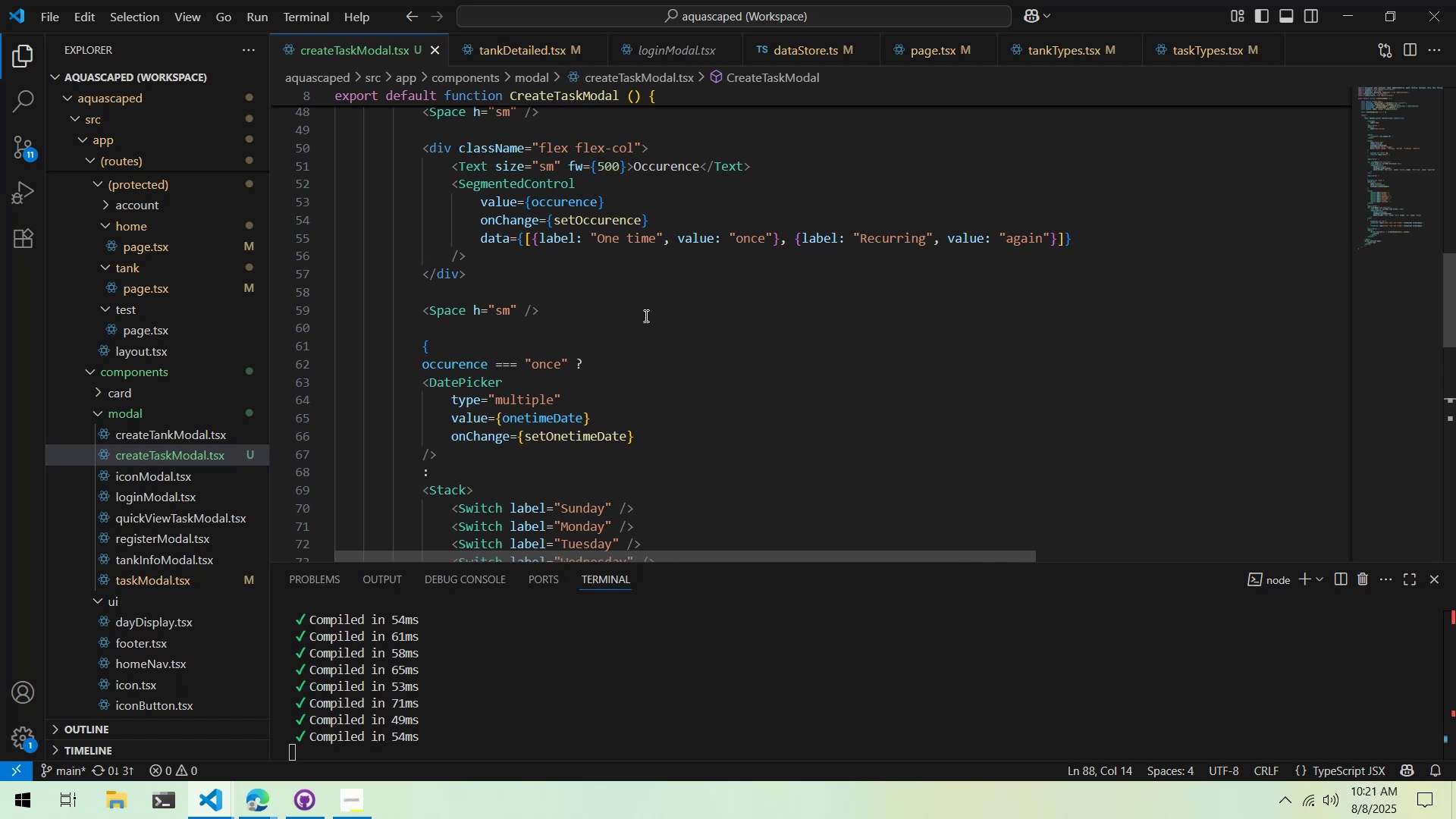 
scroll: coordinate [644, 315], scroll_direction: up, amount: 1.0
 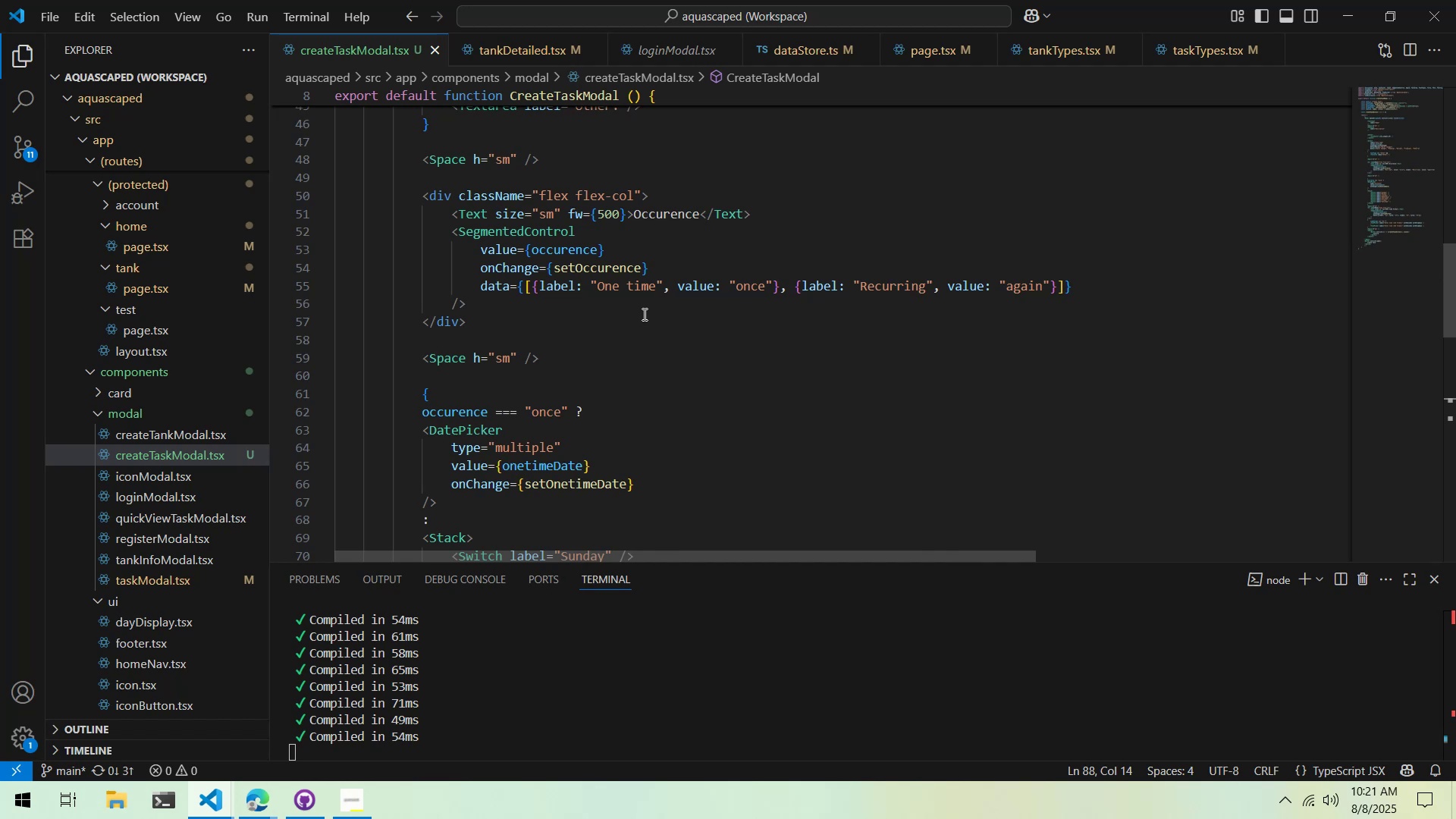 
wait(9.29)
 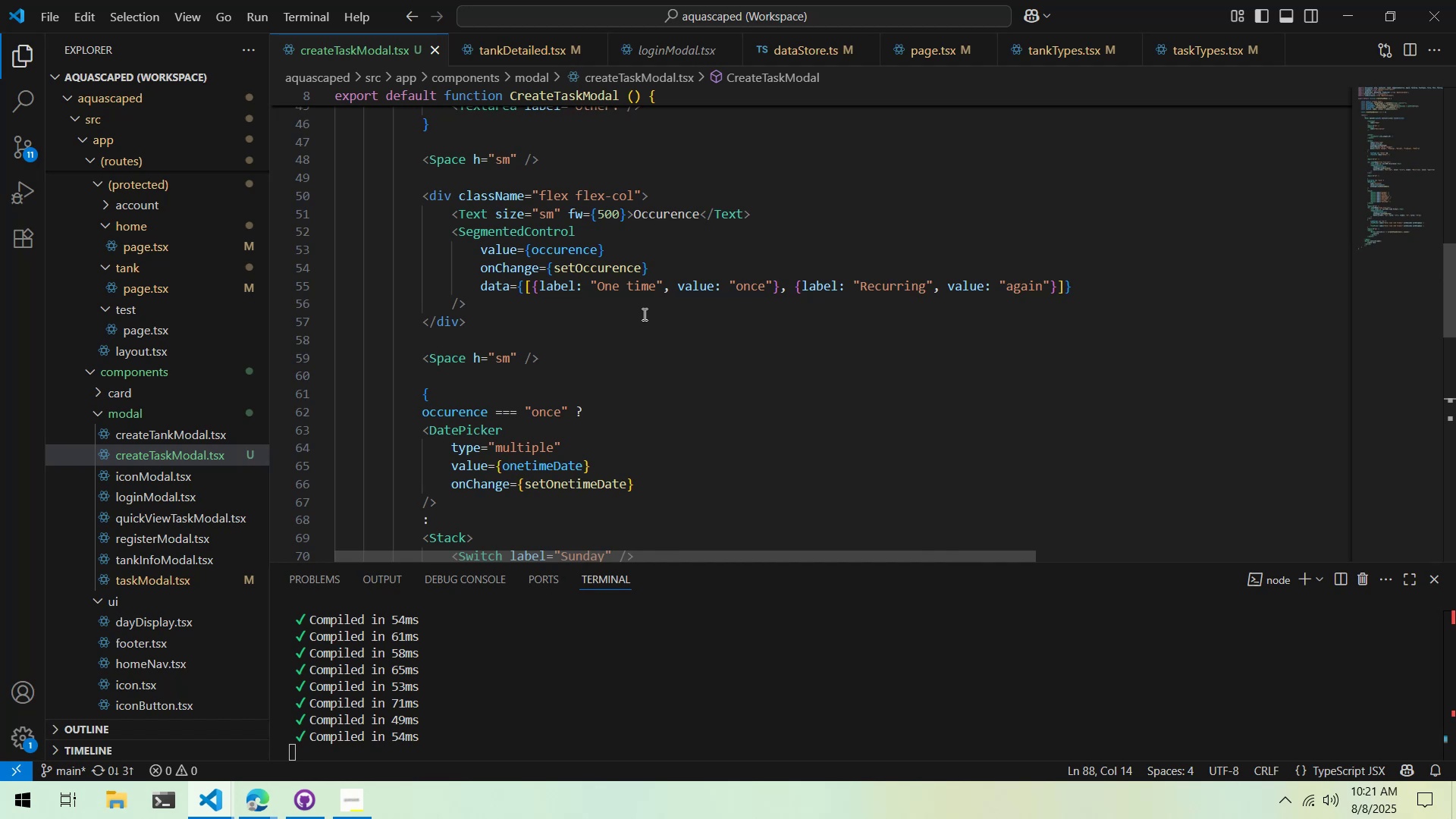 
scroll: coordinate [593, 315], scroll_direction: down, amount: 1.0
 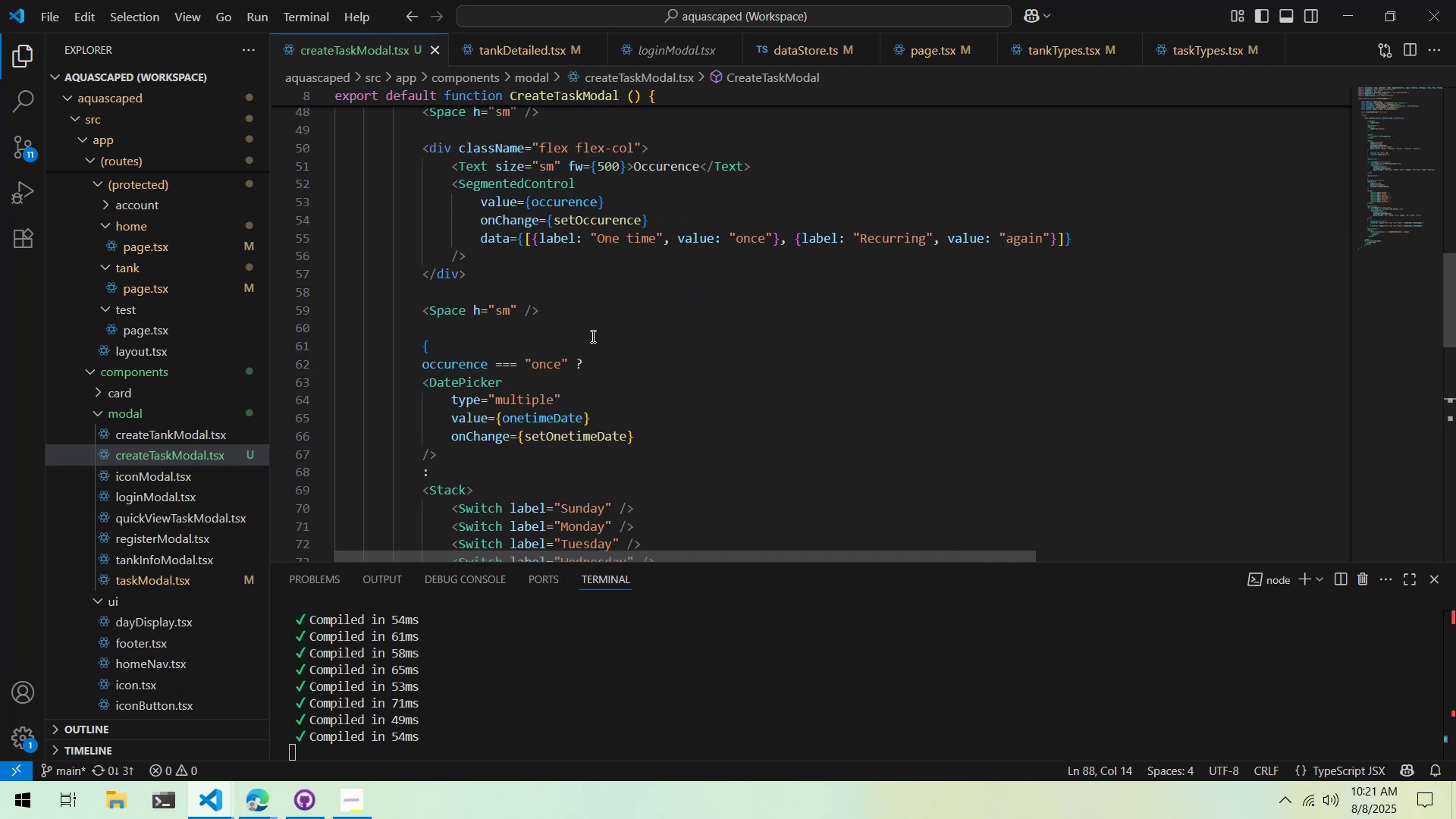 
left_click([593, 314])
 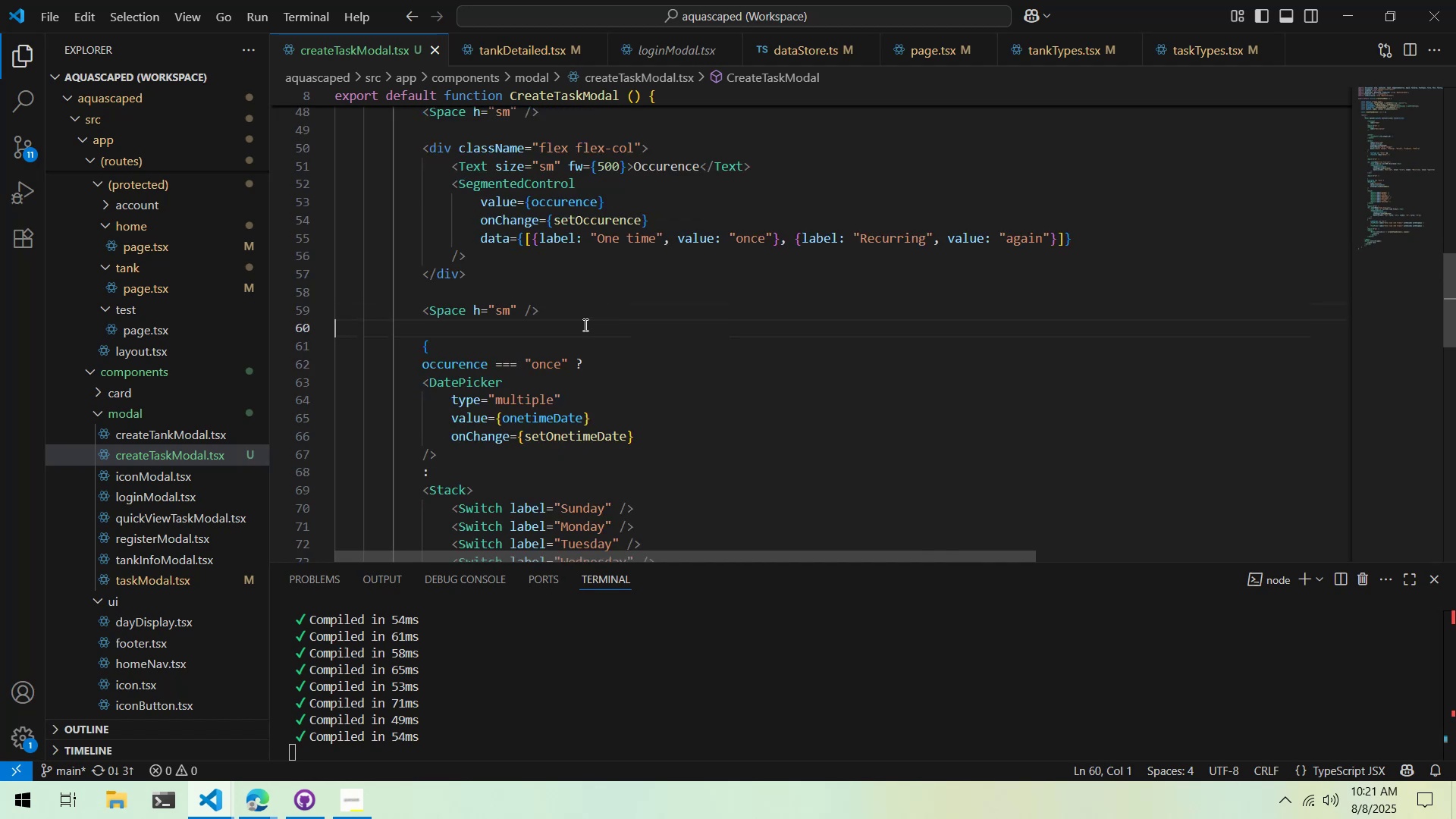 
key(Tab)
type(<Center>)
 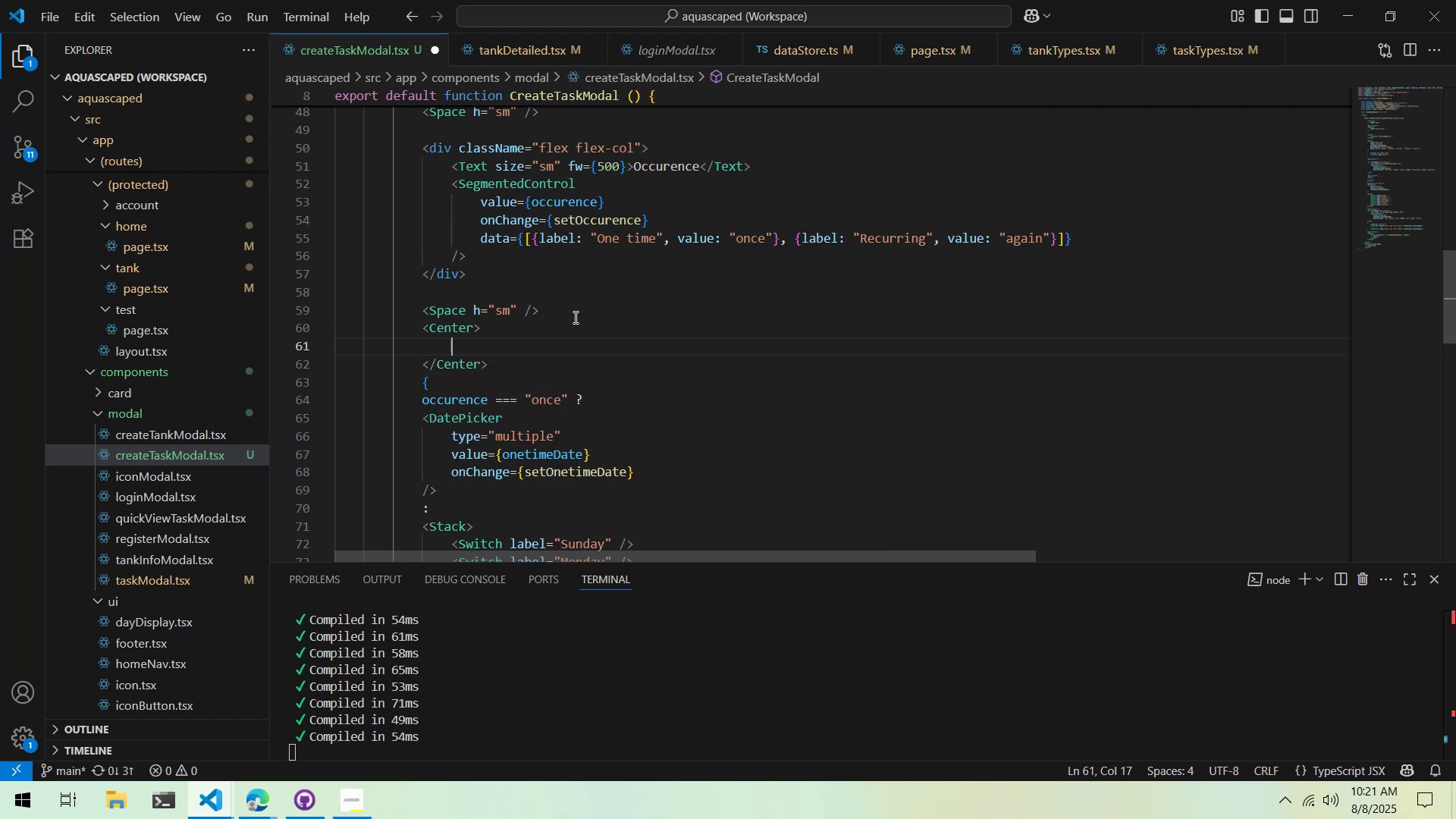 
 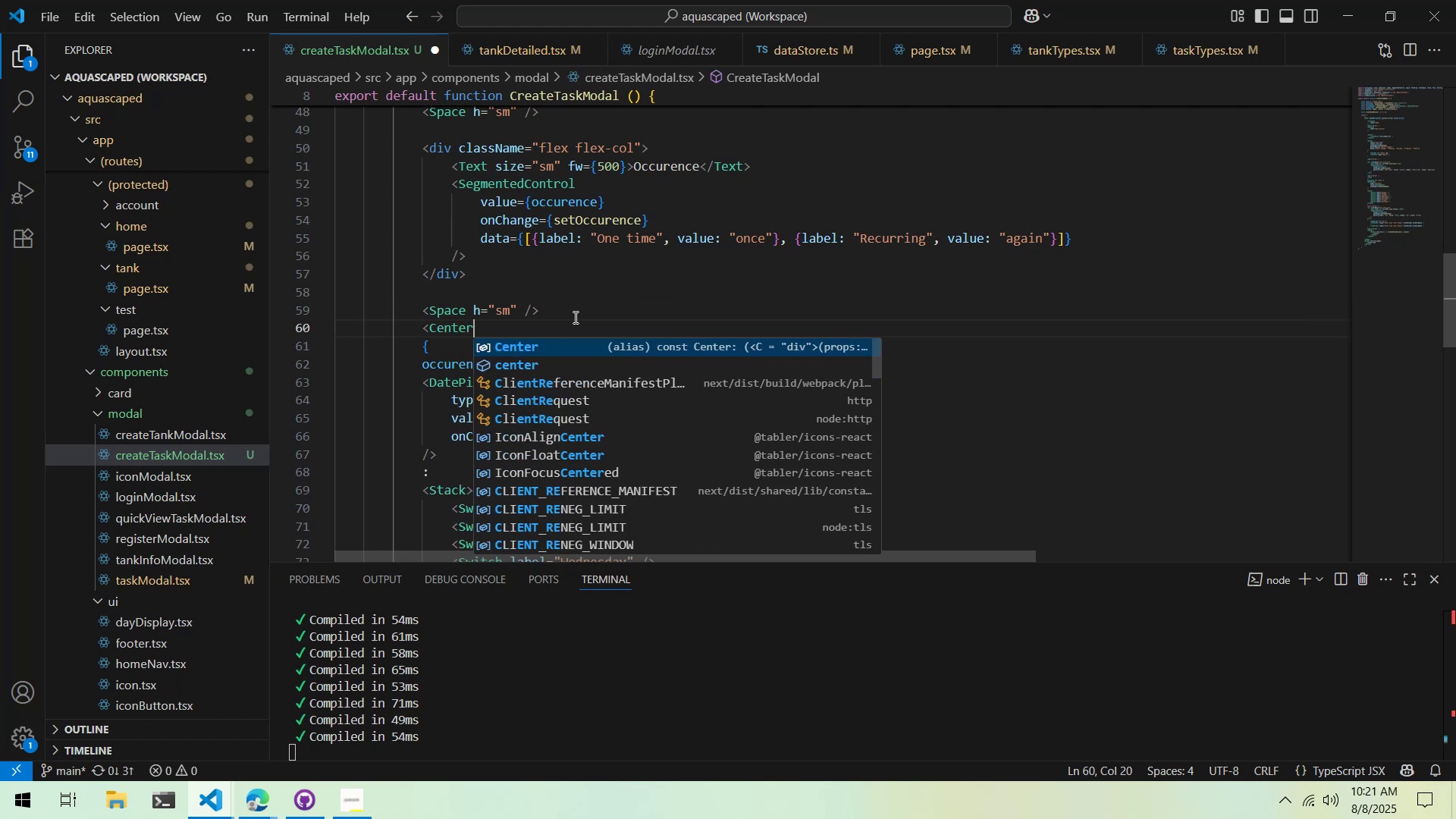 
key(Enter)
 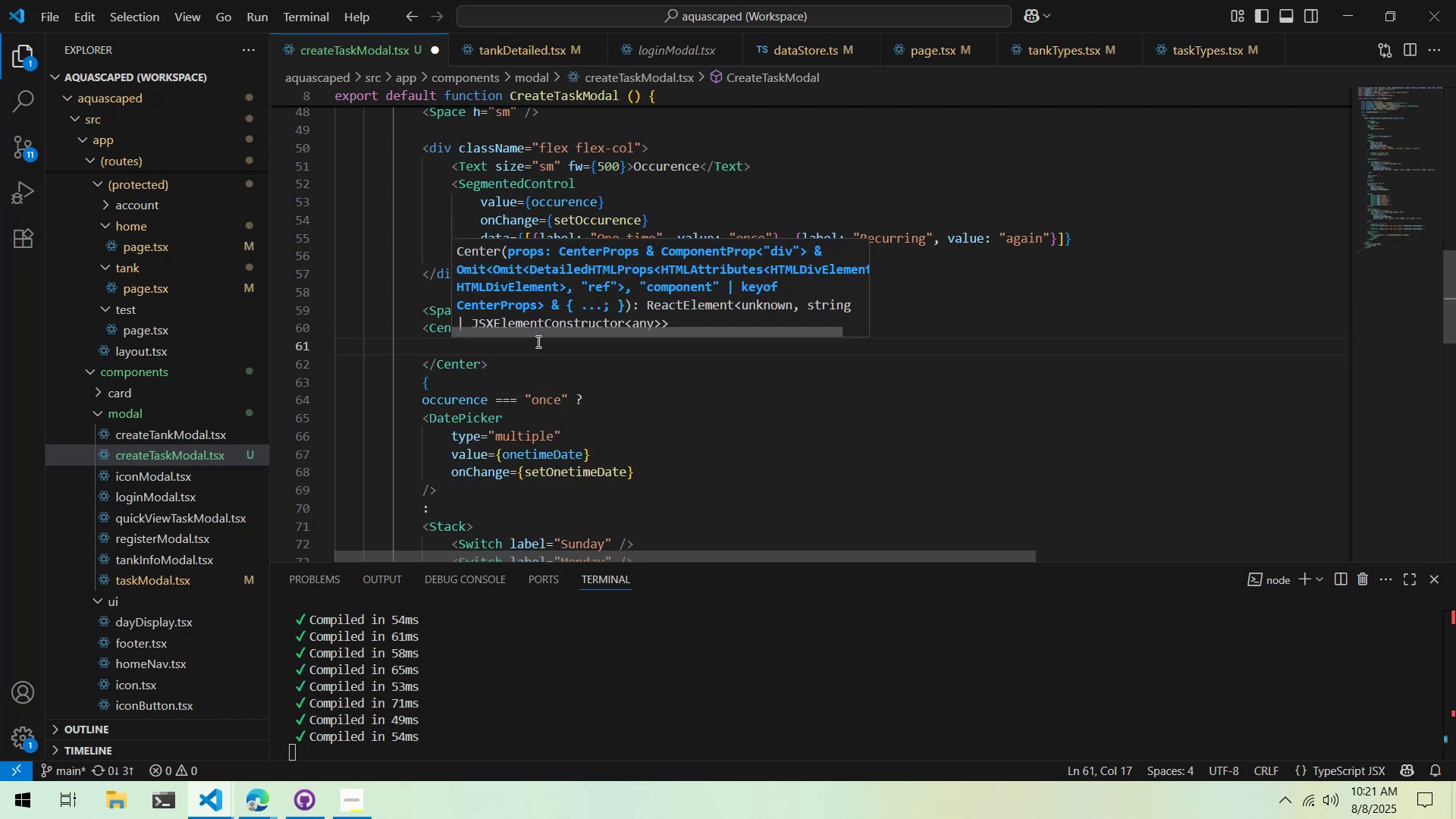 
scroll: coordinate [494, 262], scroll_direction: down, amount: 8.0
 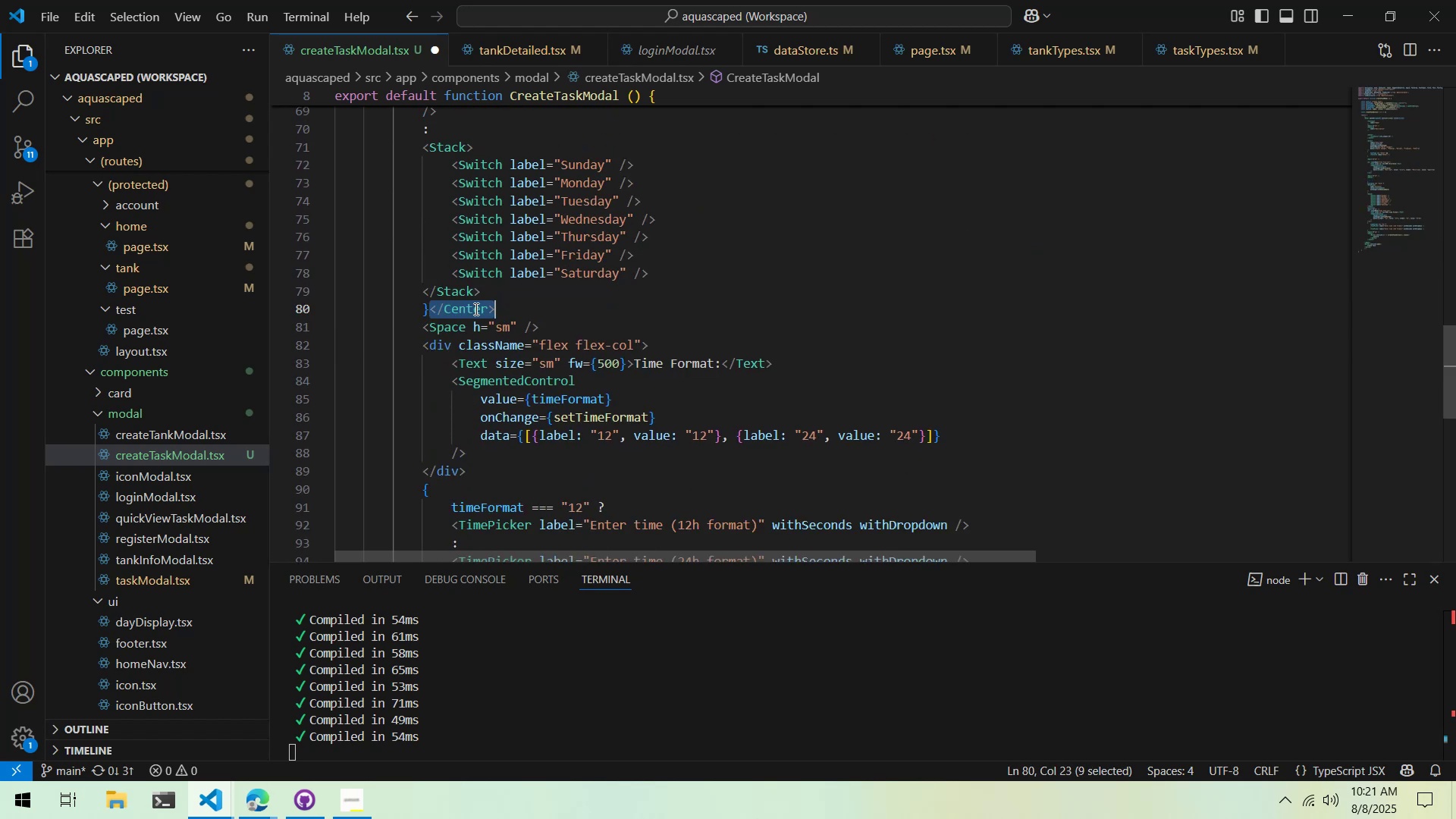 
left_click([433, 310])
 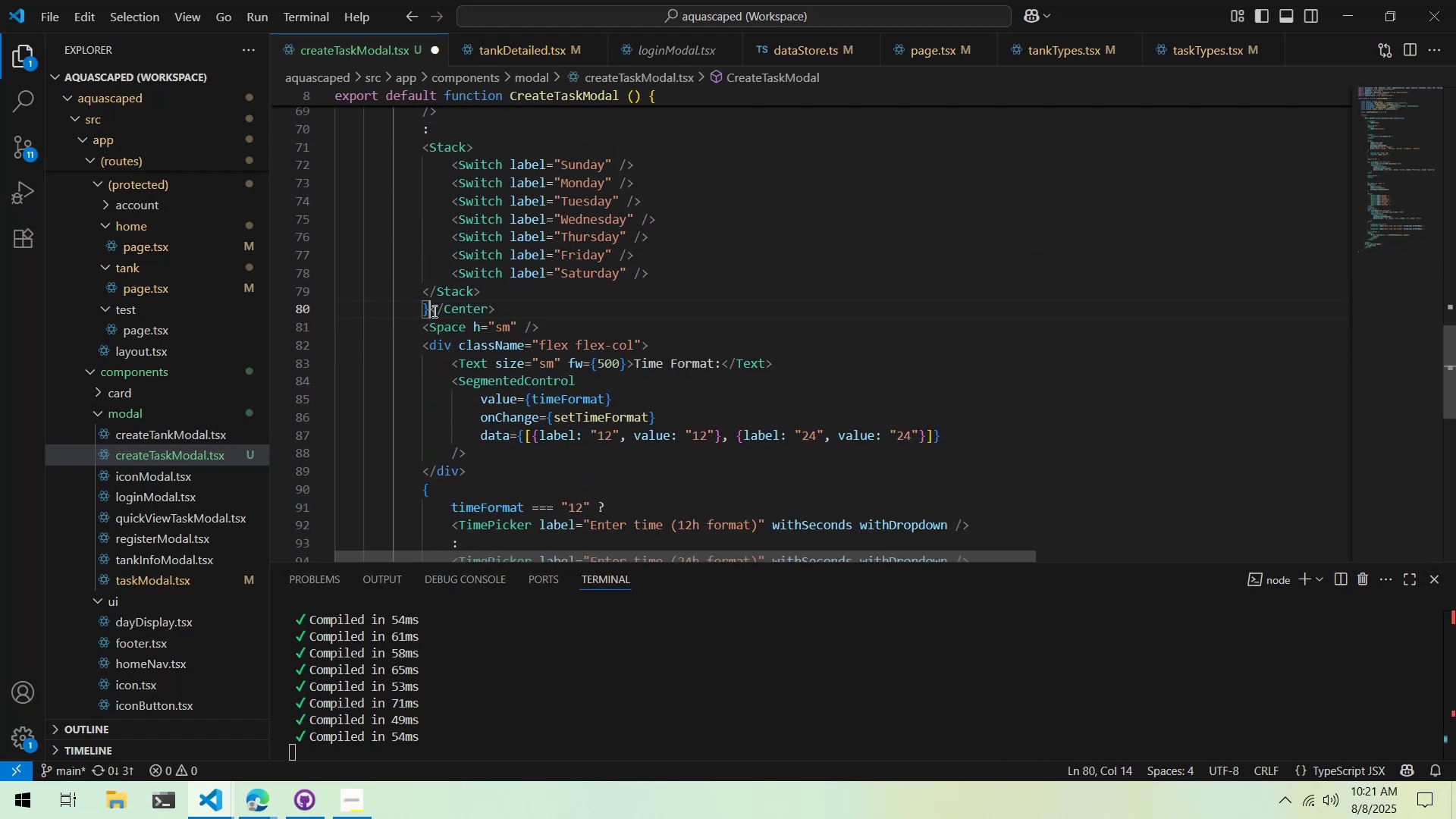 
key(Enter)
 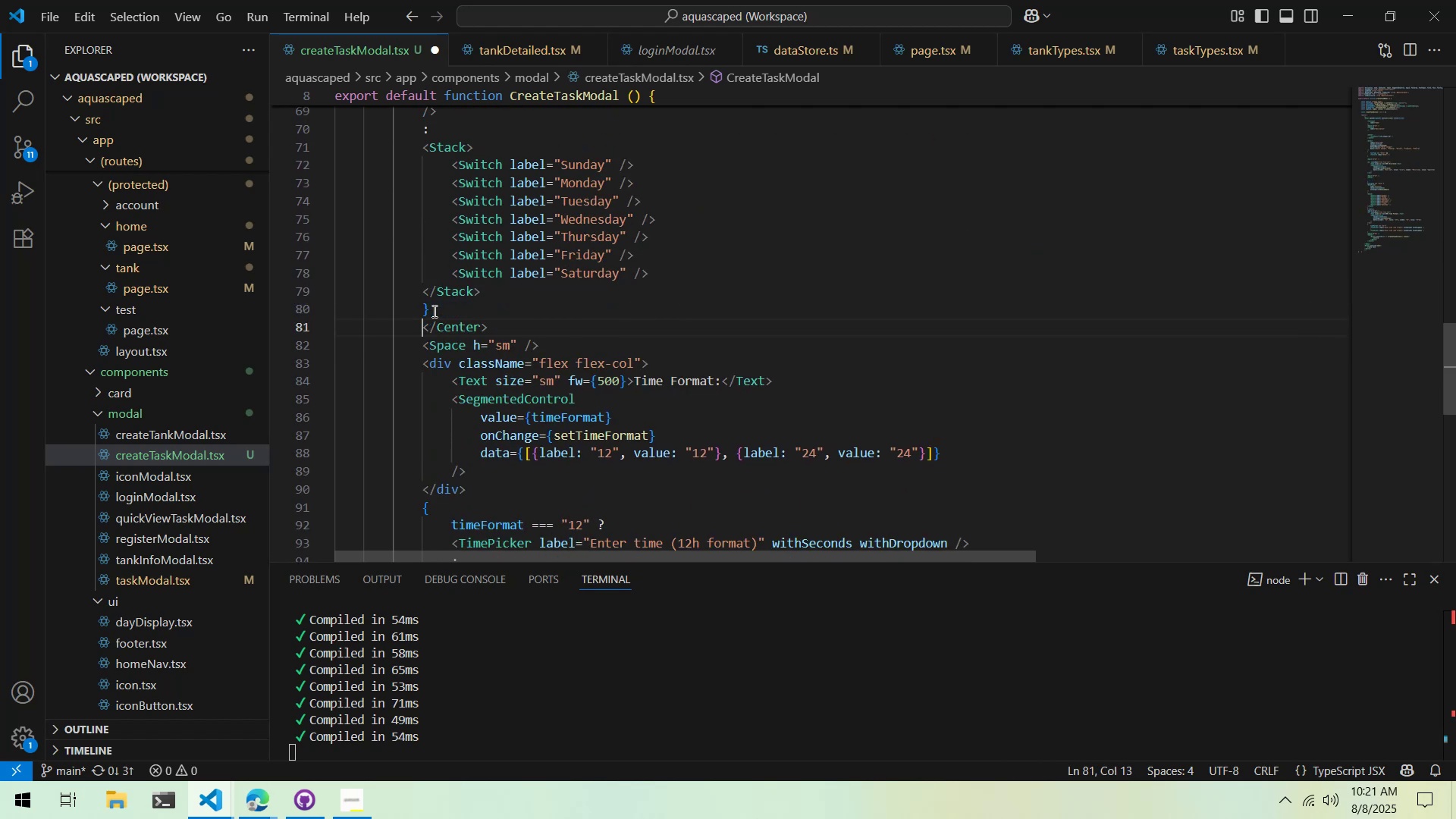 
key(Control+ControlLeft)
 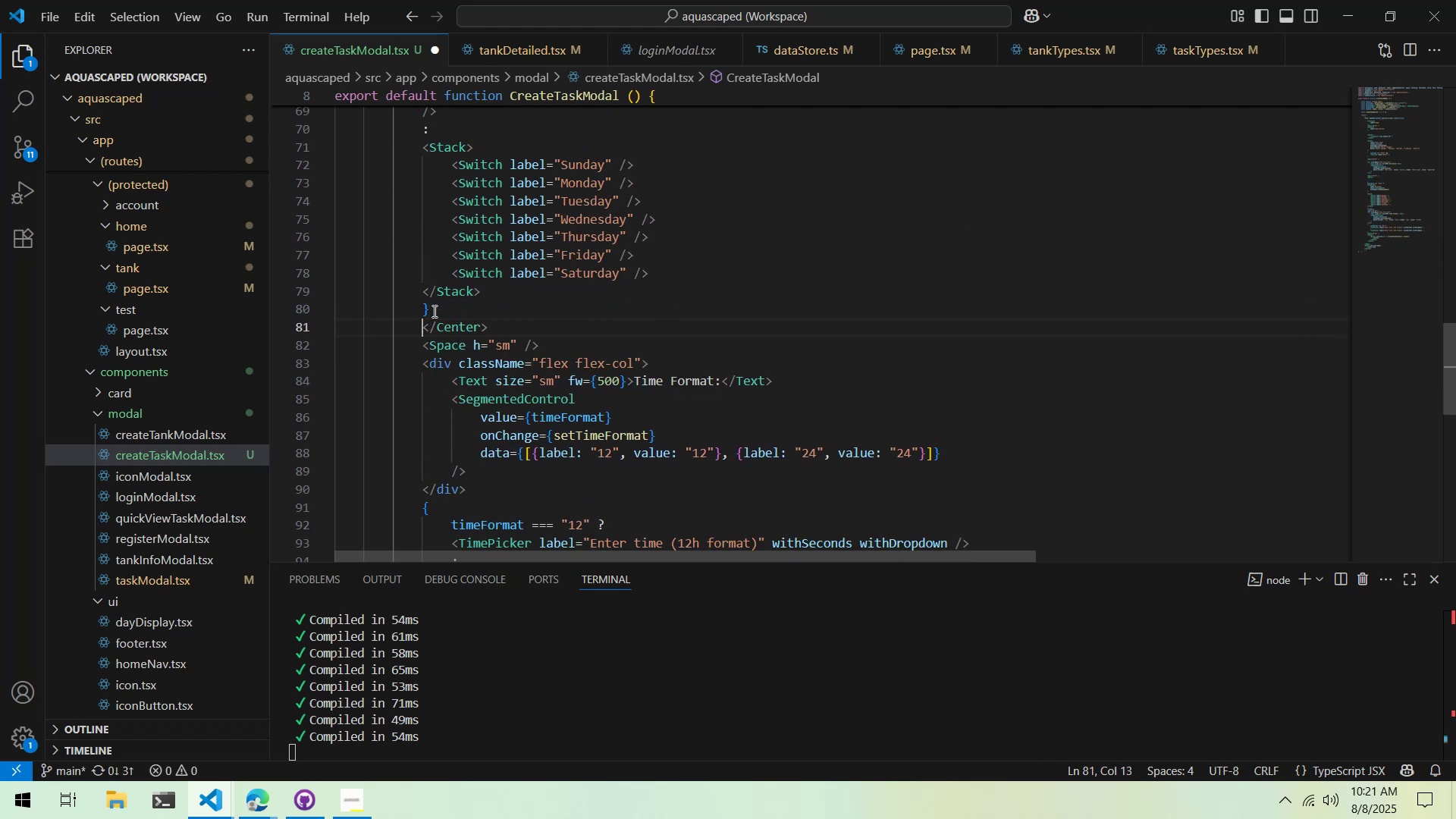 
key(Control+S)
 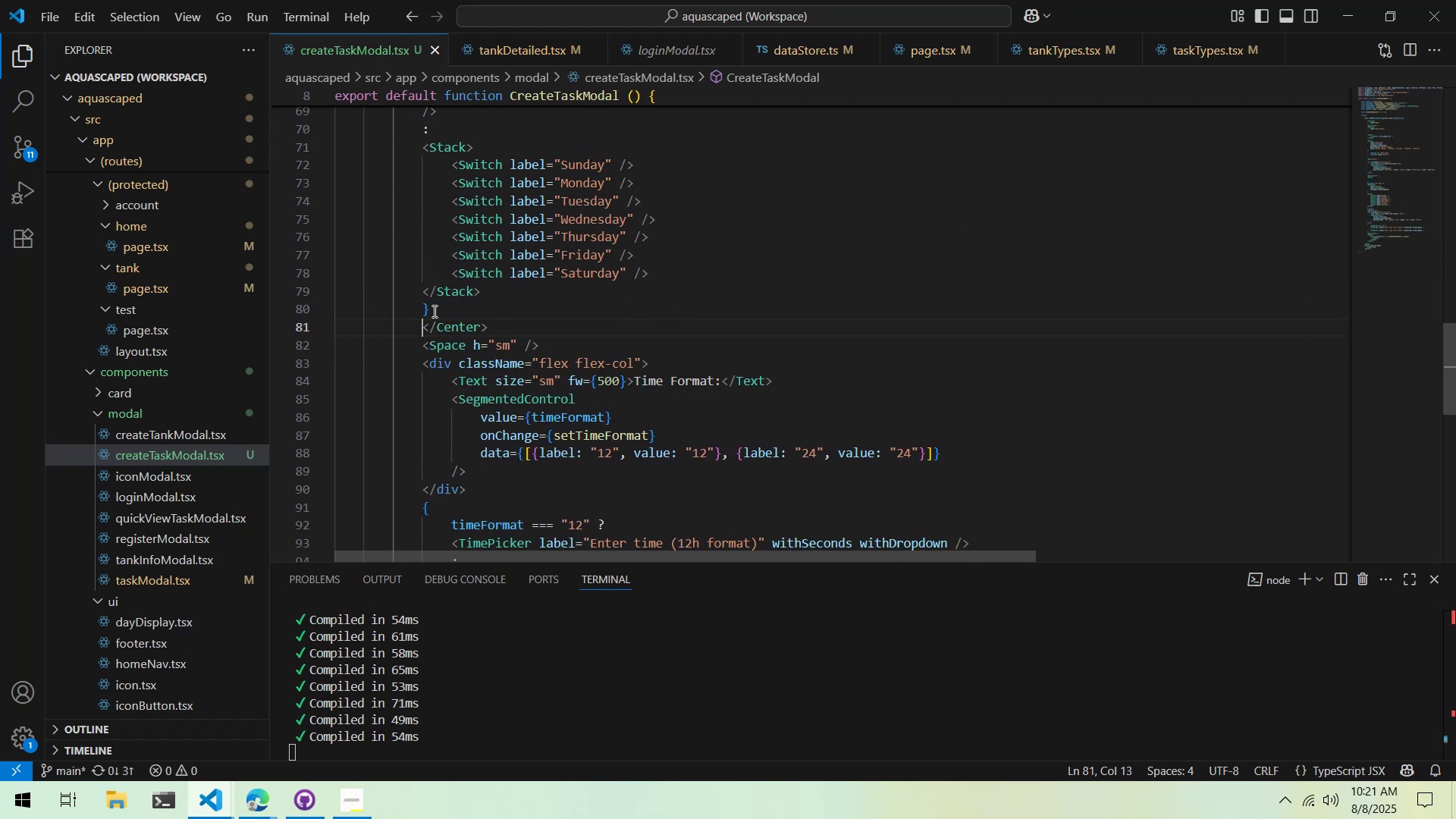 
key(Alt+AltLeft)
 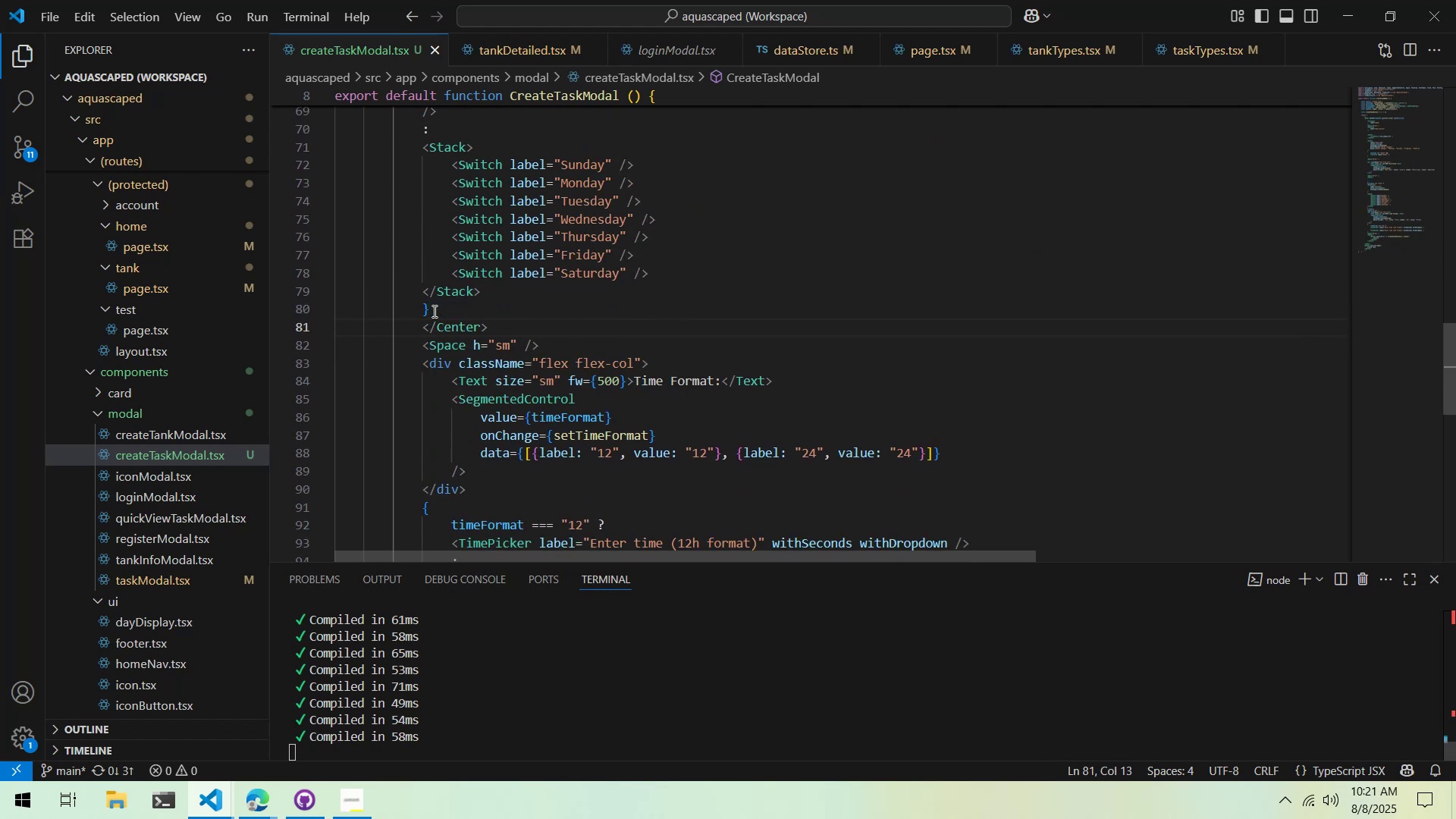 
key(Alt+Tab)
 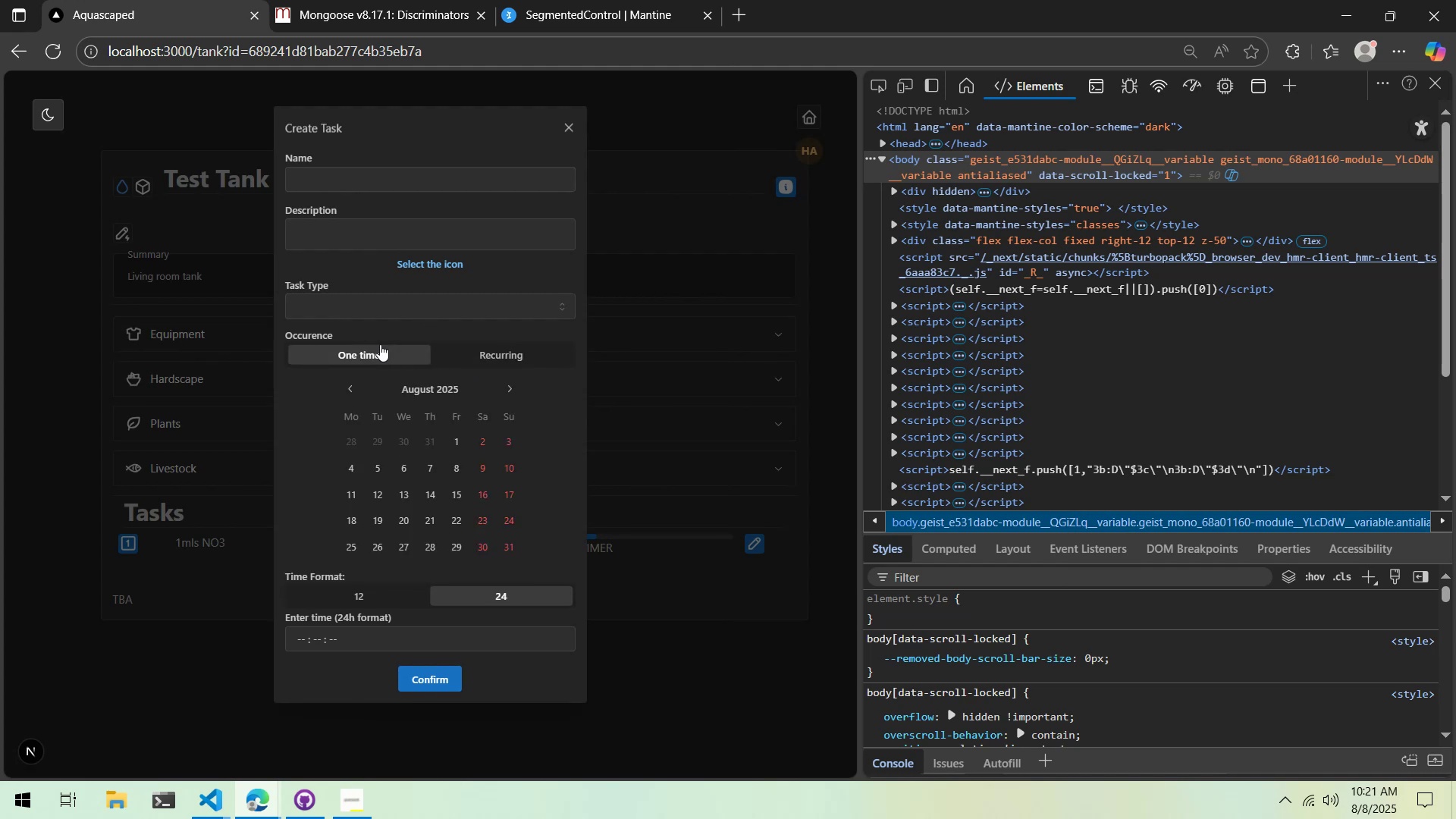 
wait(11.34)
 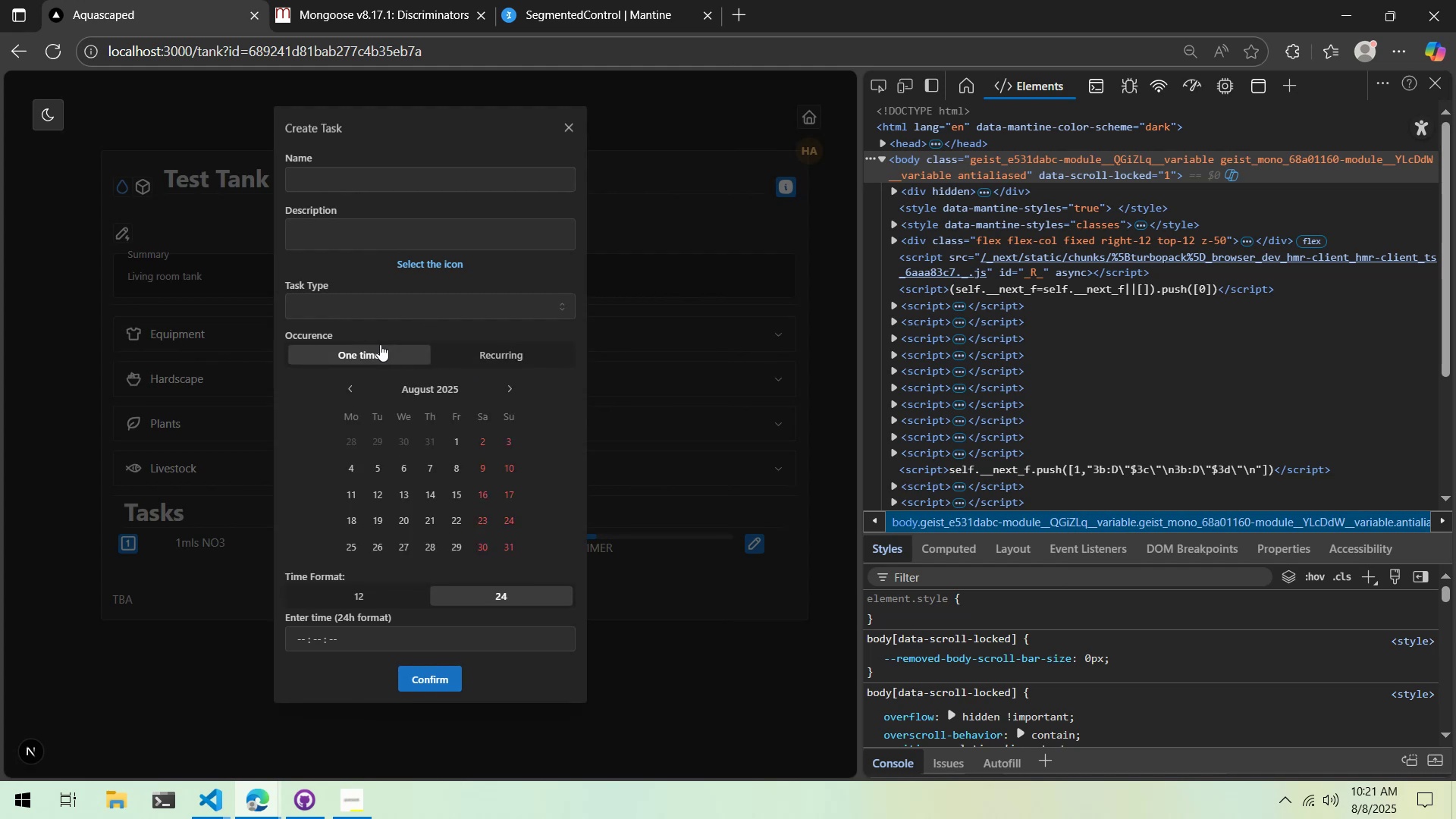 
key(Alt+AltLeft)
 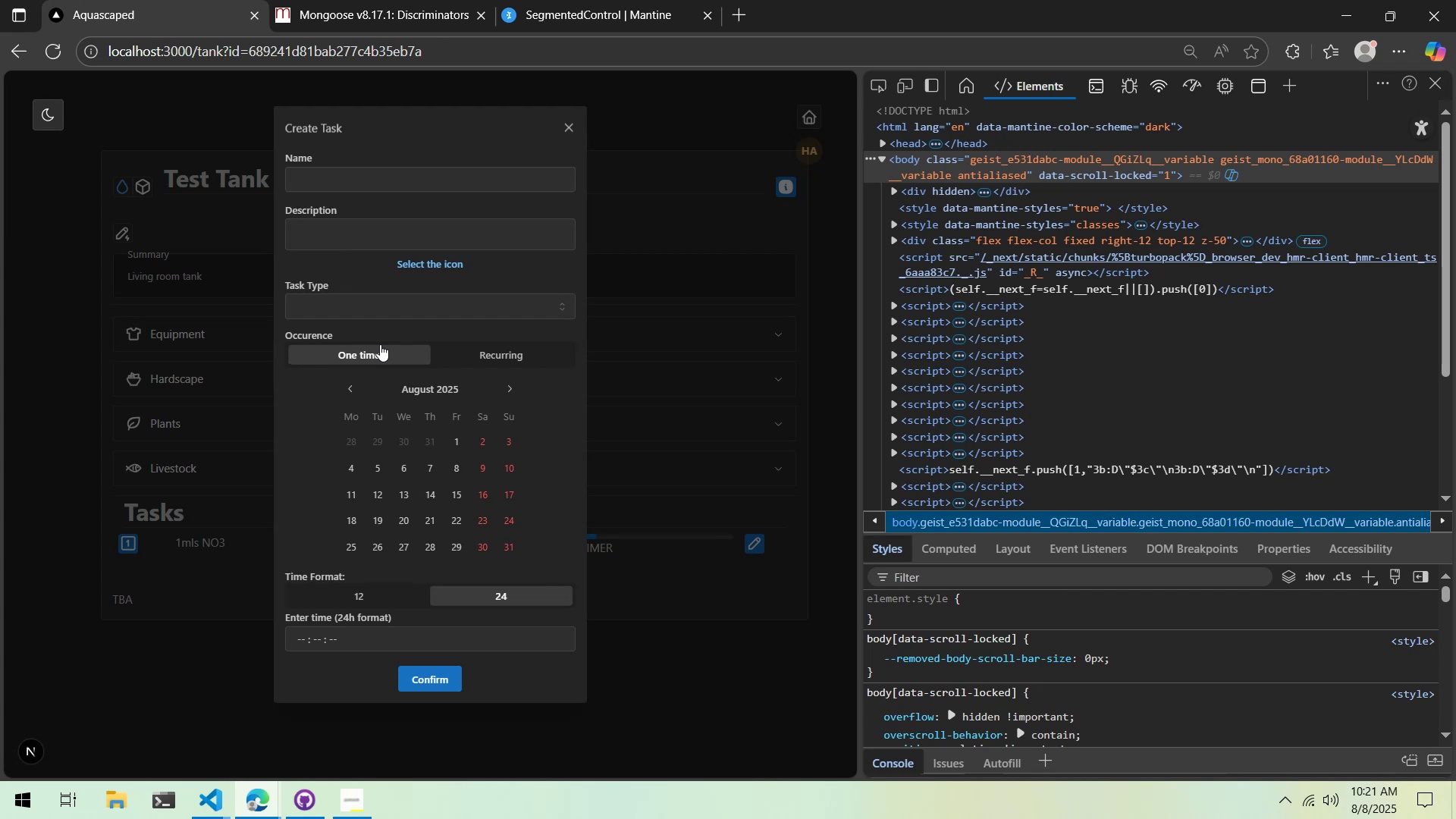 
key(Alt+Tab)
 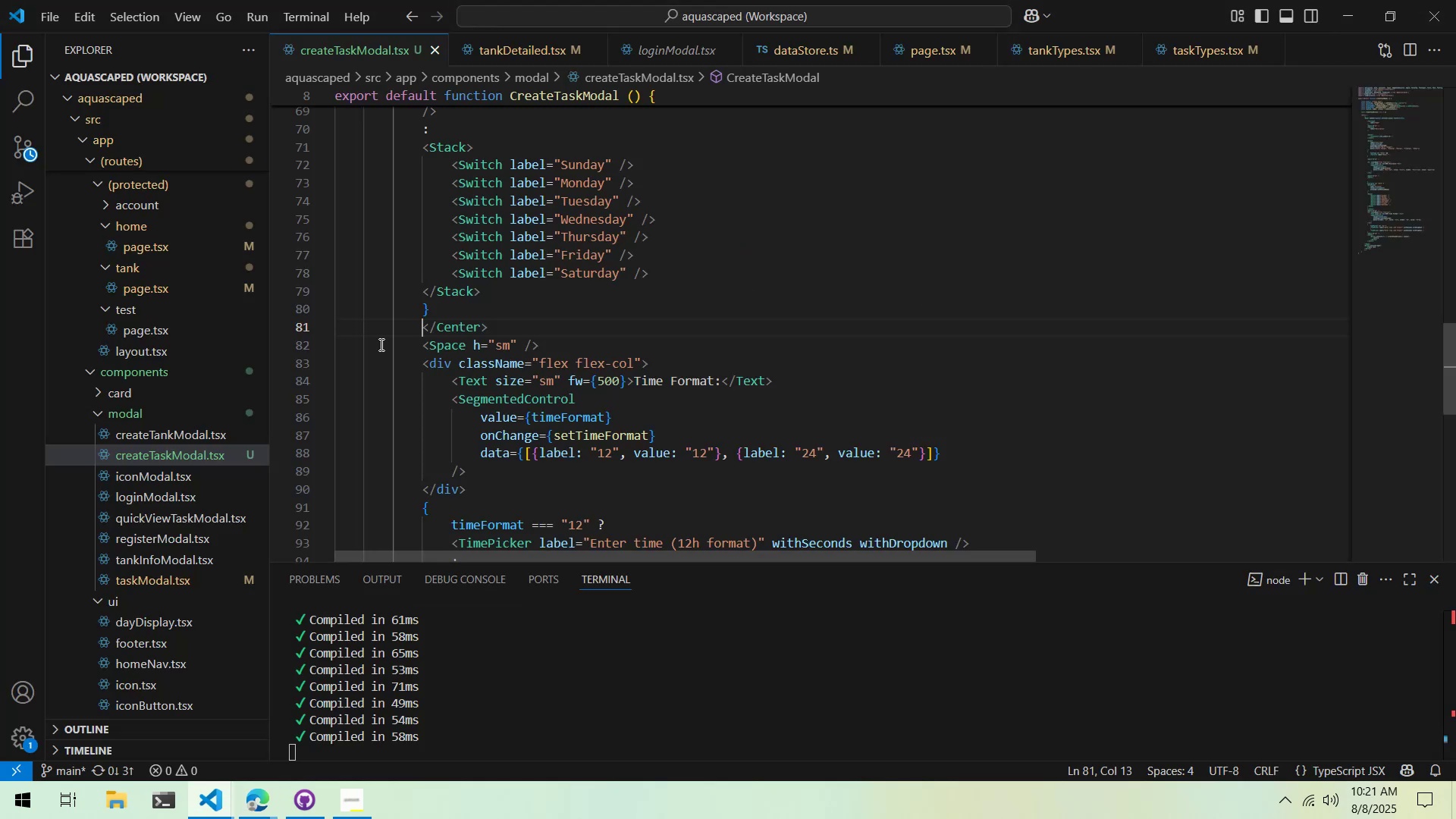 
scroll: coordinate [510, 333], scroll_direction: up, amount: 1.0
 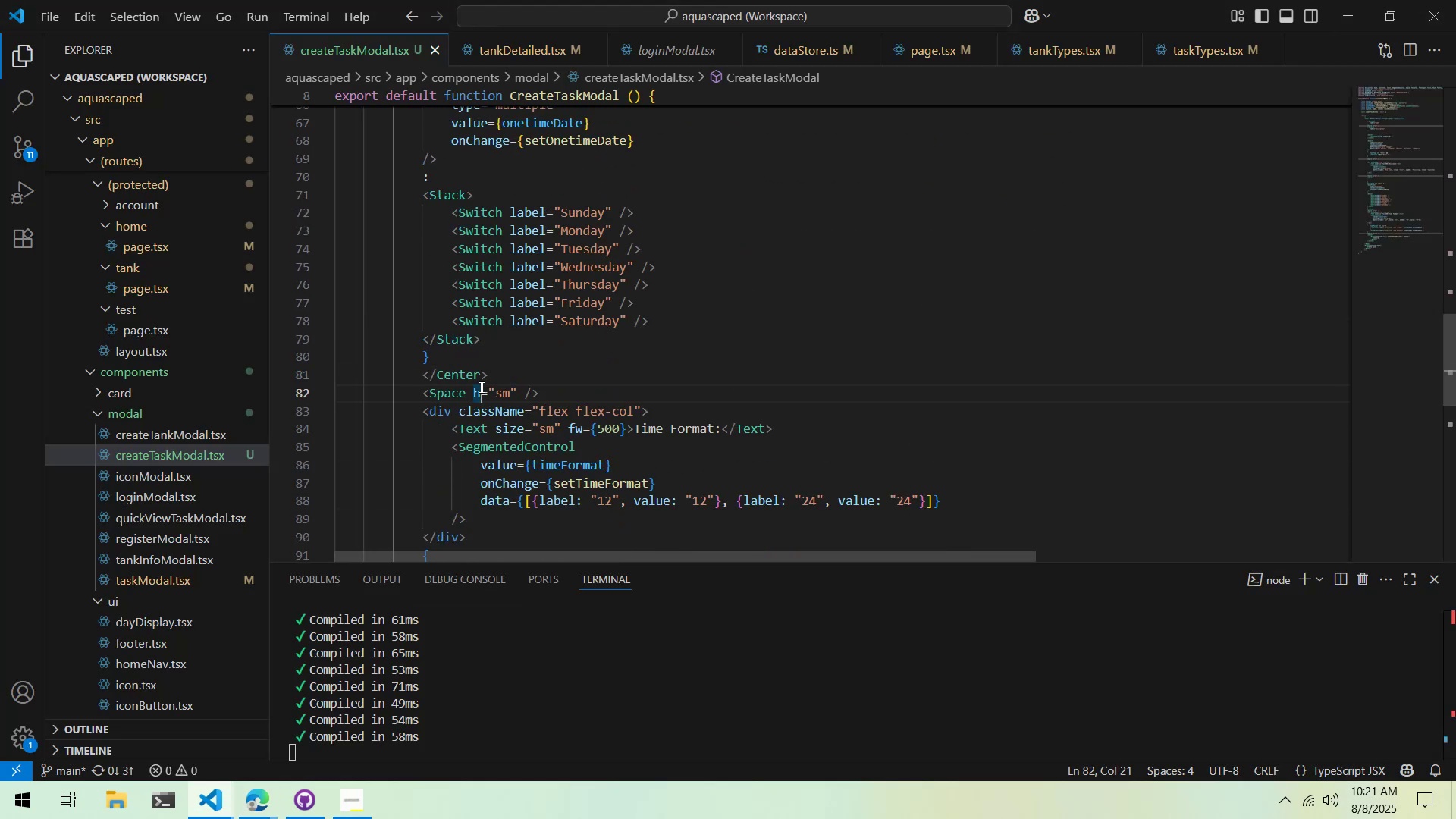 
double_click([460, 380])
 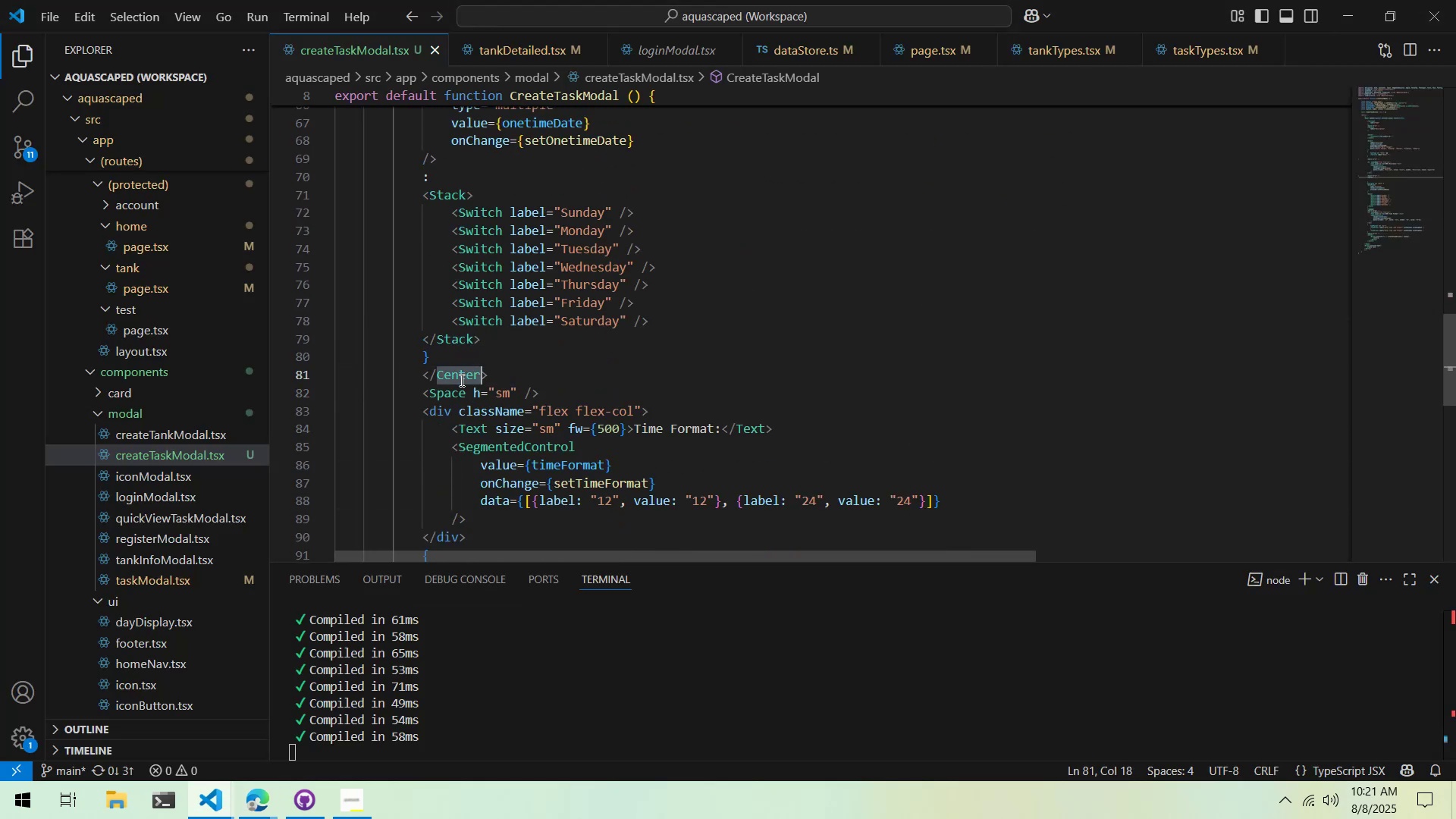 
triple_click([460, 380])
 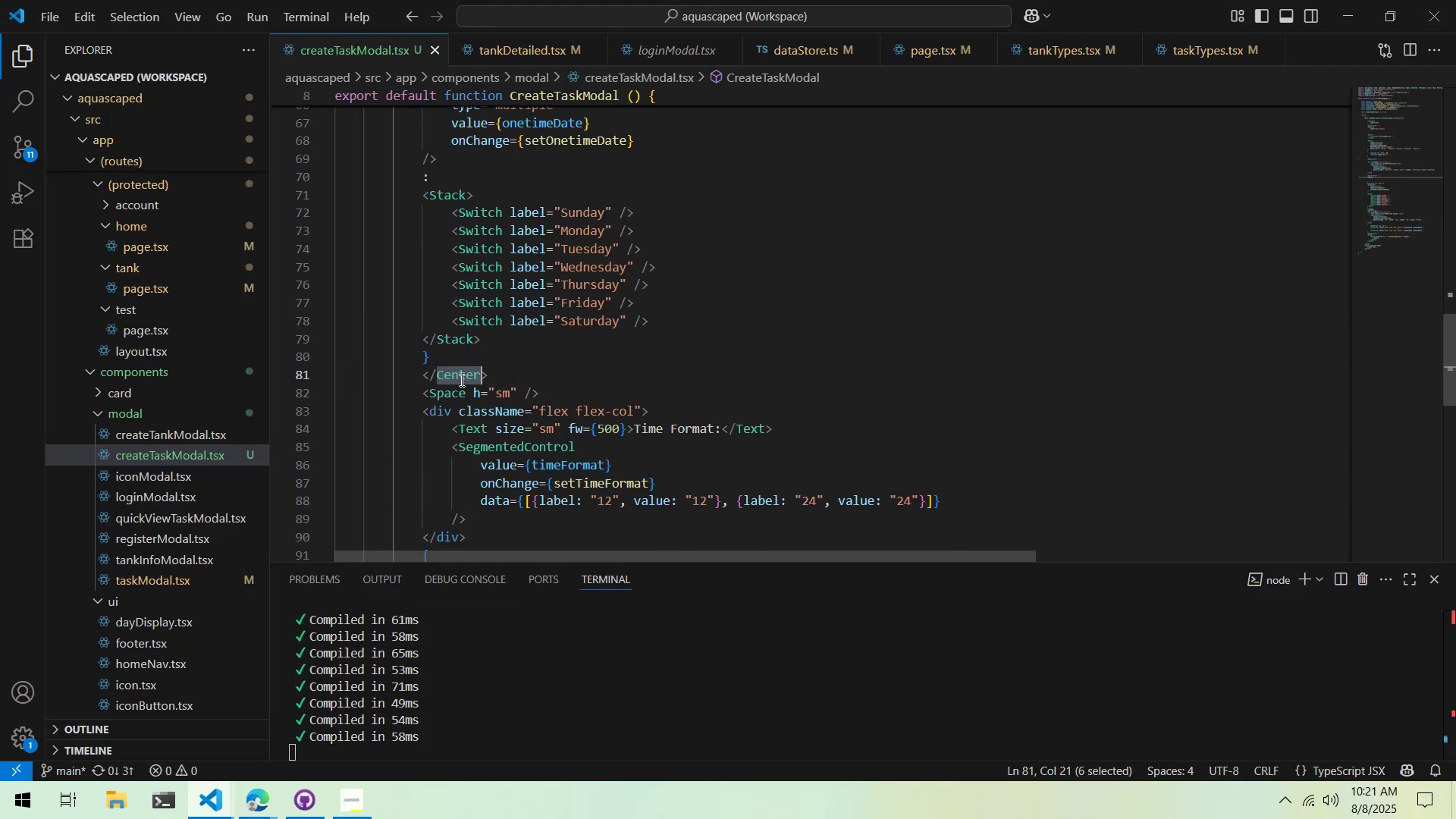 
triple_click([460, 380])
 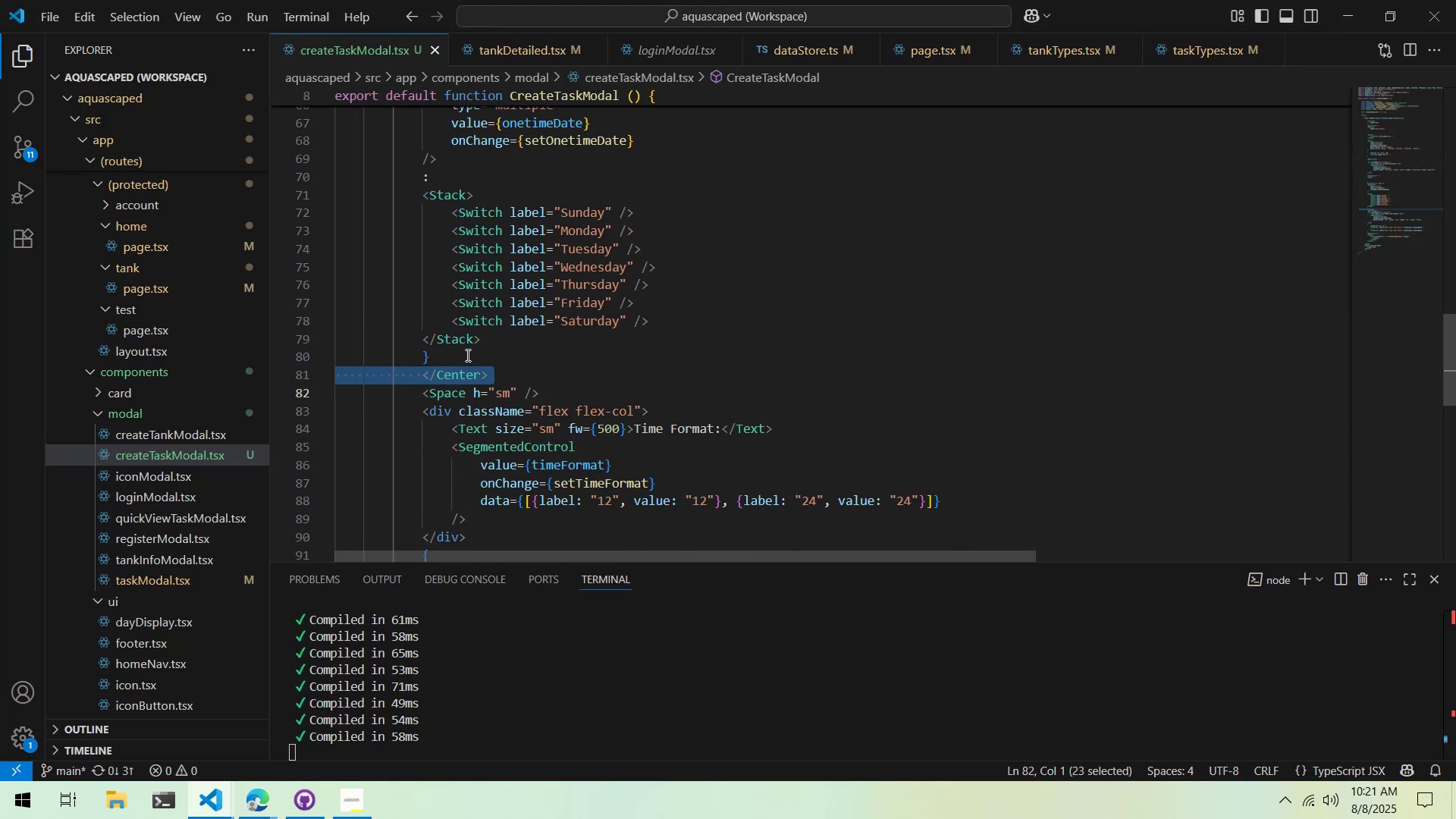 
key(Control+X)
 